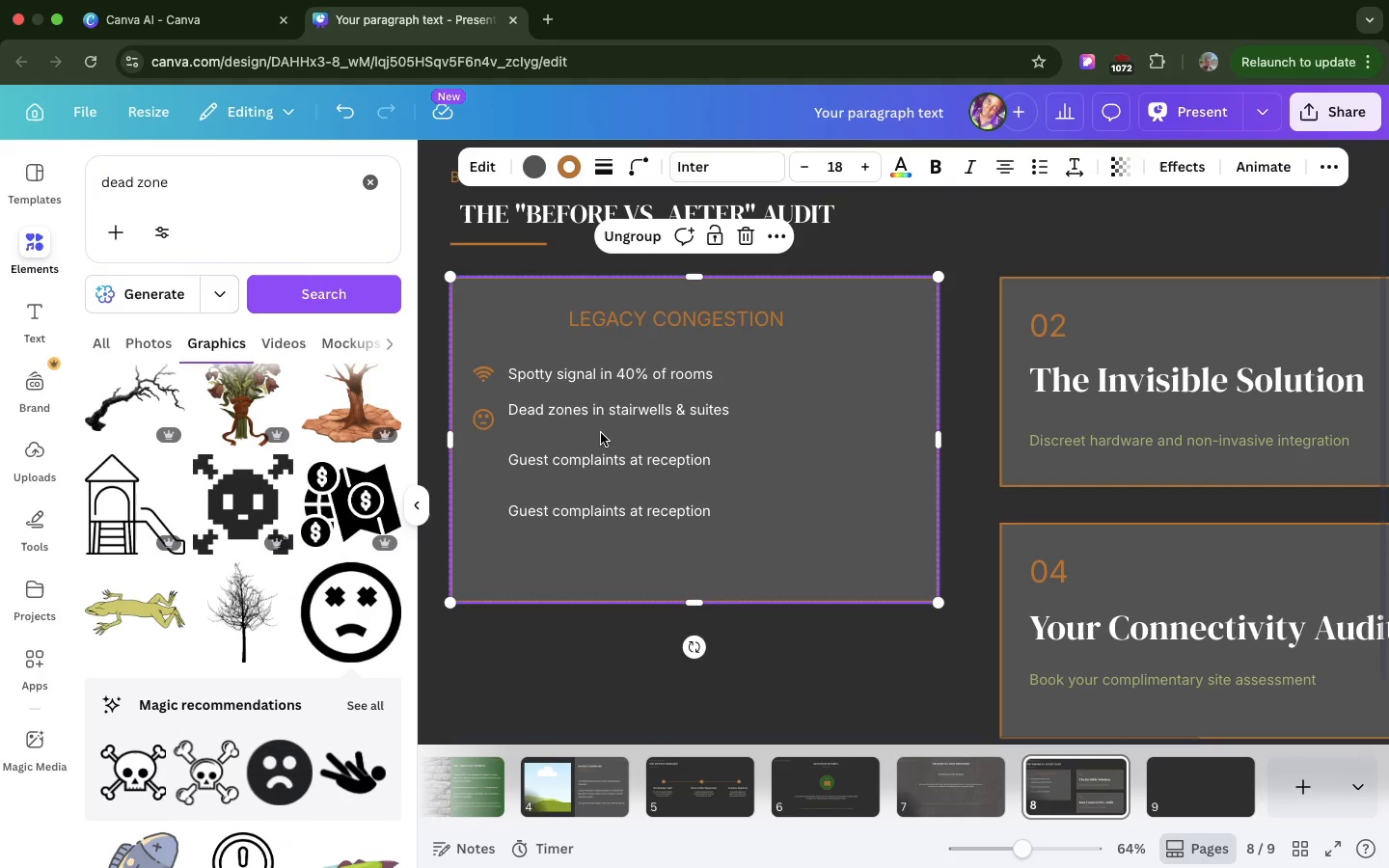 
left_click([601, 433])
 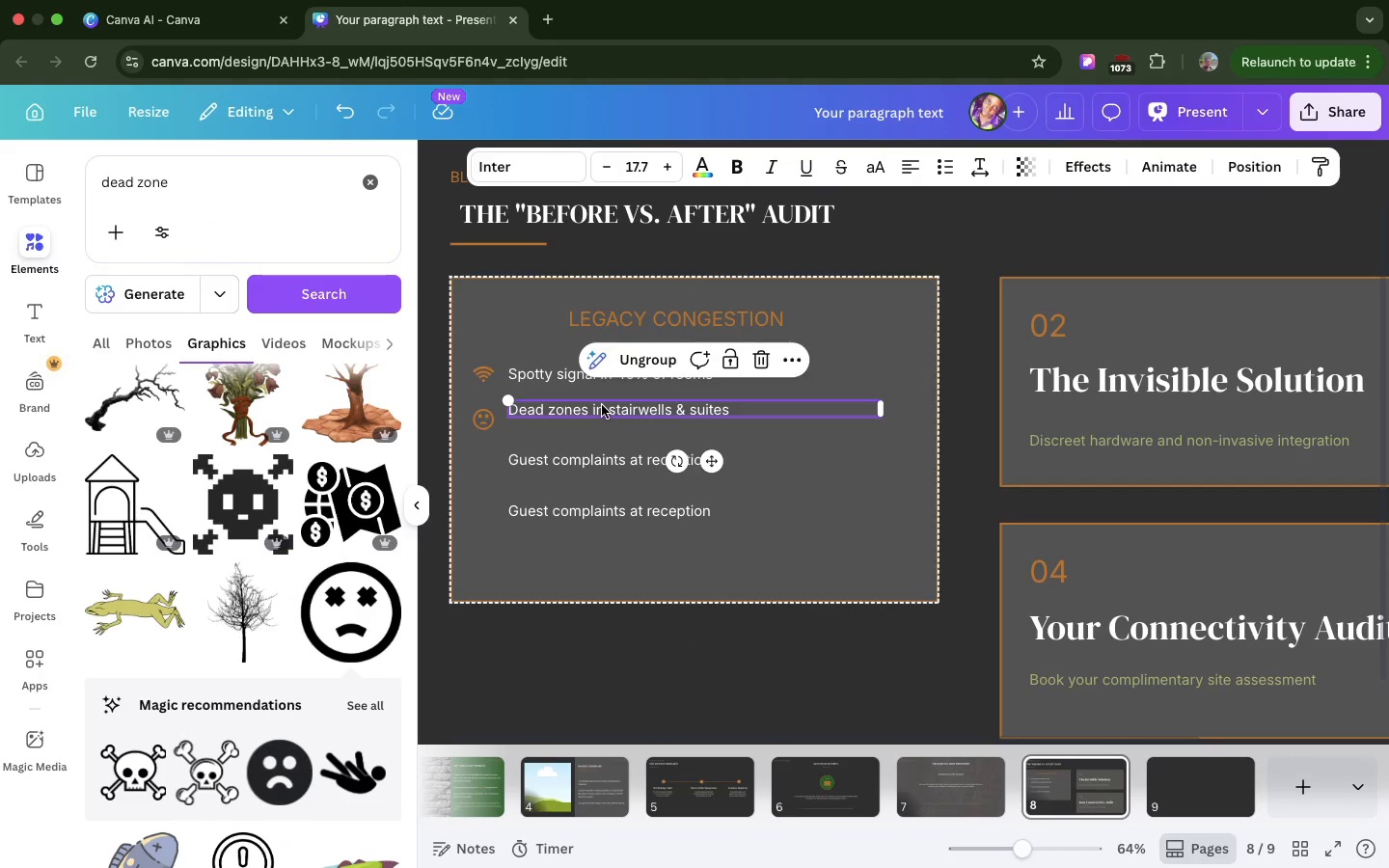 
left_click([602, 405])
 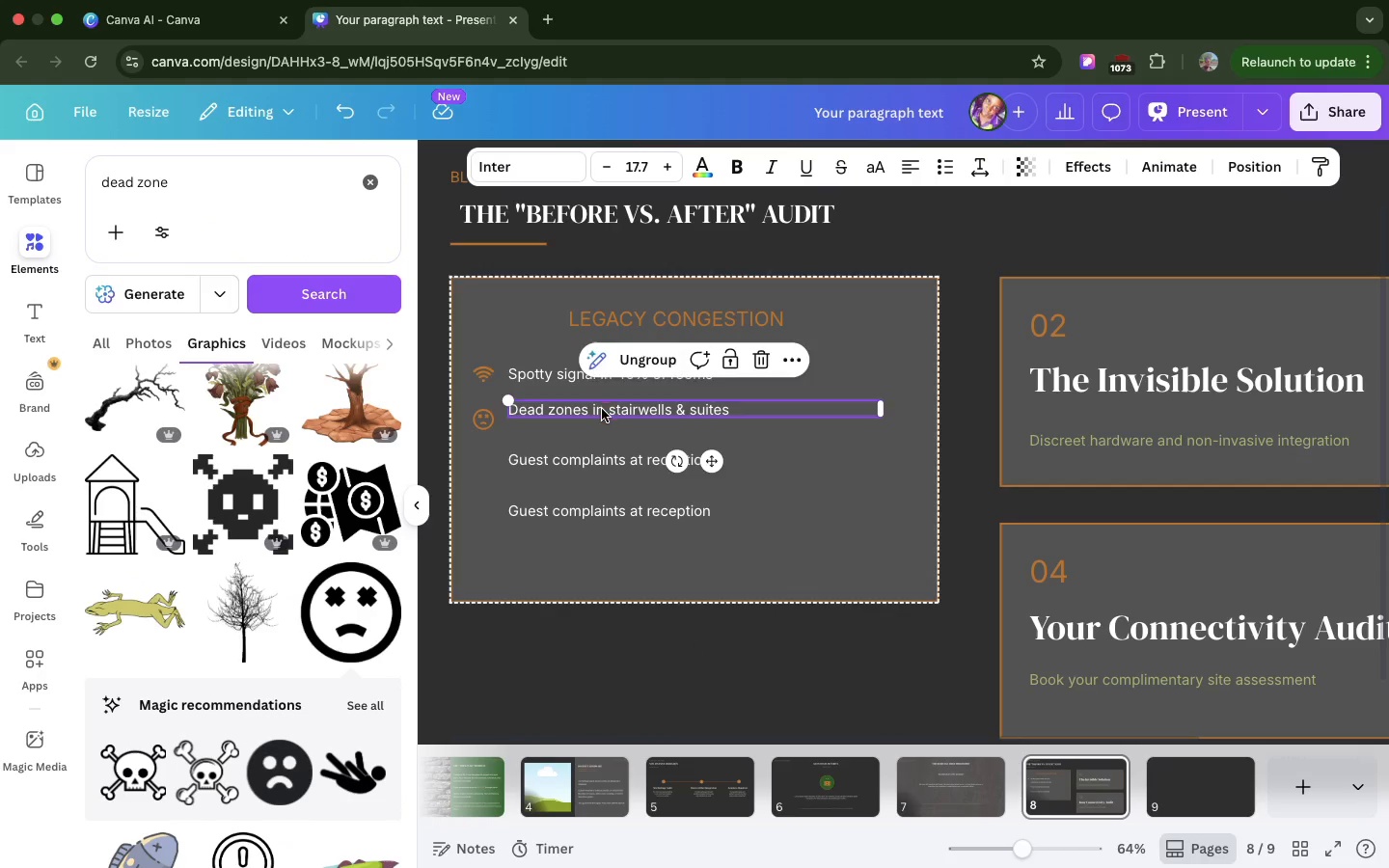 
left_click_drag(start_coordinate=[602, 405], to_coordinate=[602, 416])
 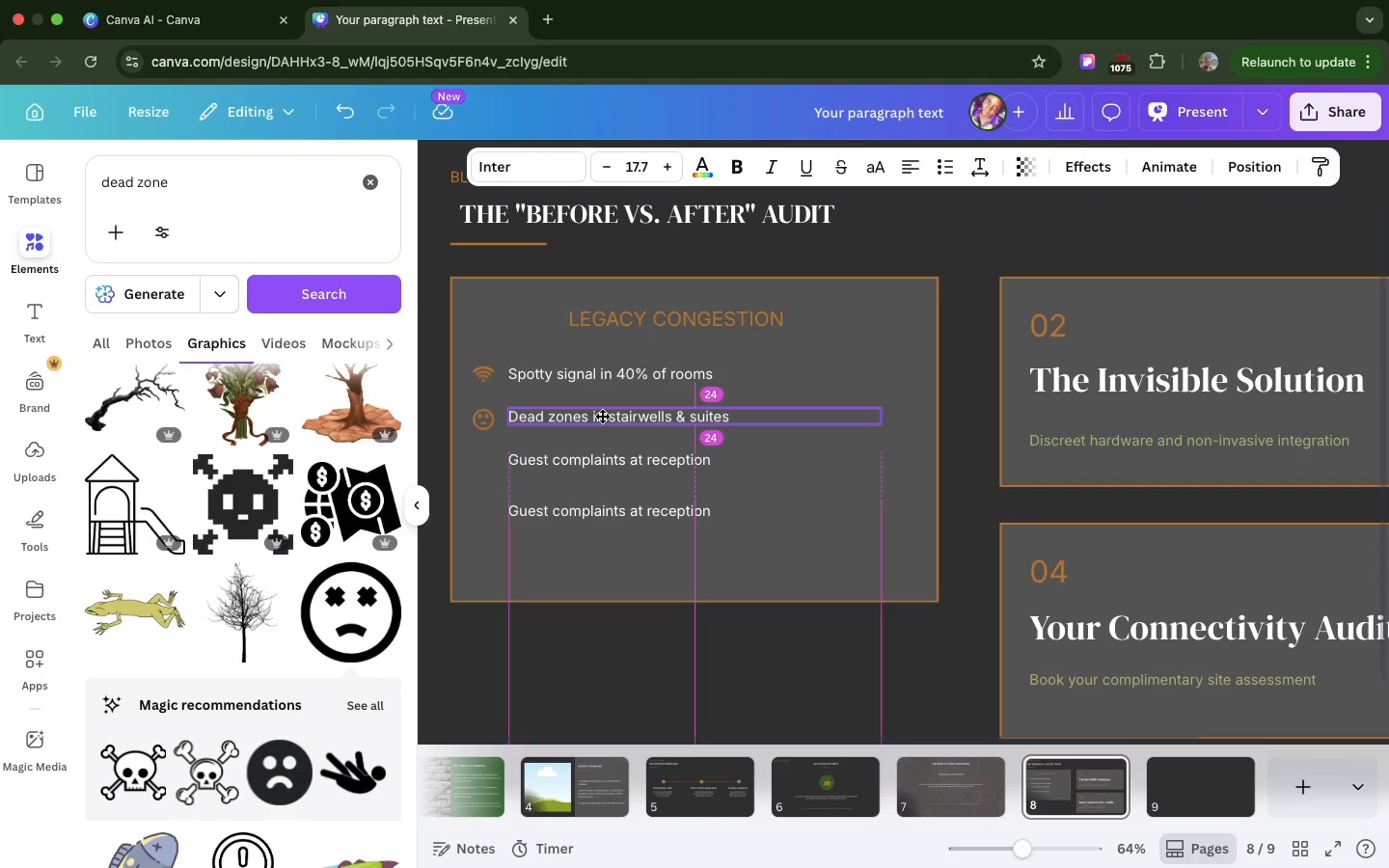 
wait(6.92)
 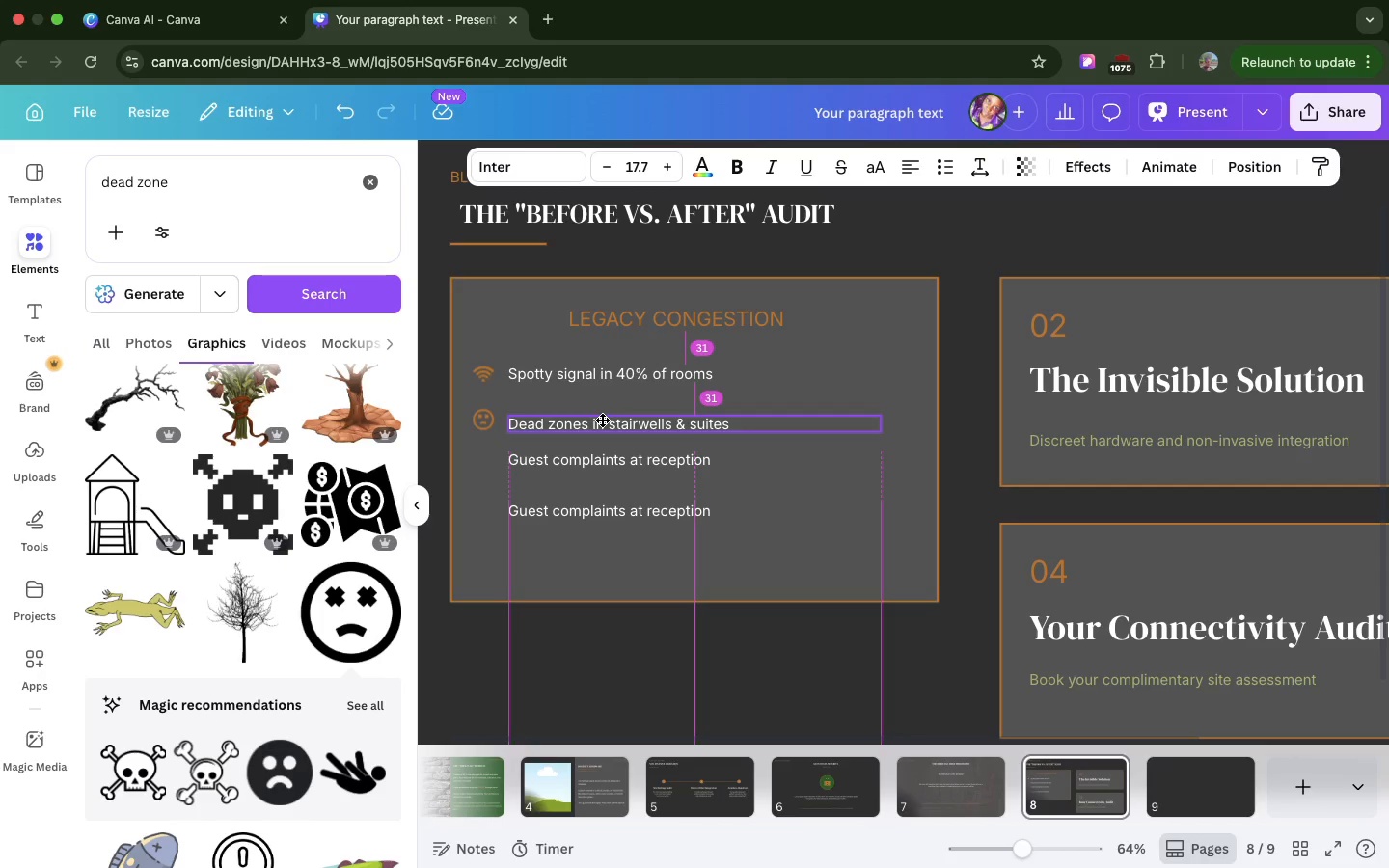 
hold_key(key=ArrowDown, duration=0.82)
 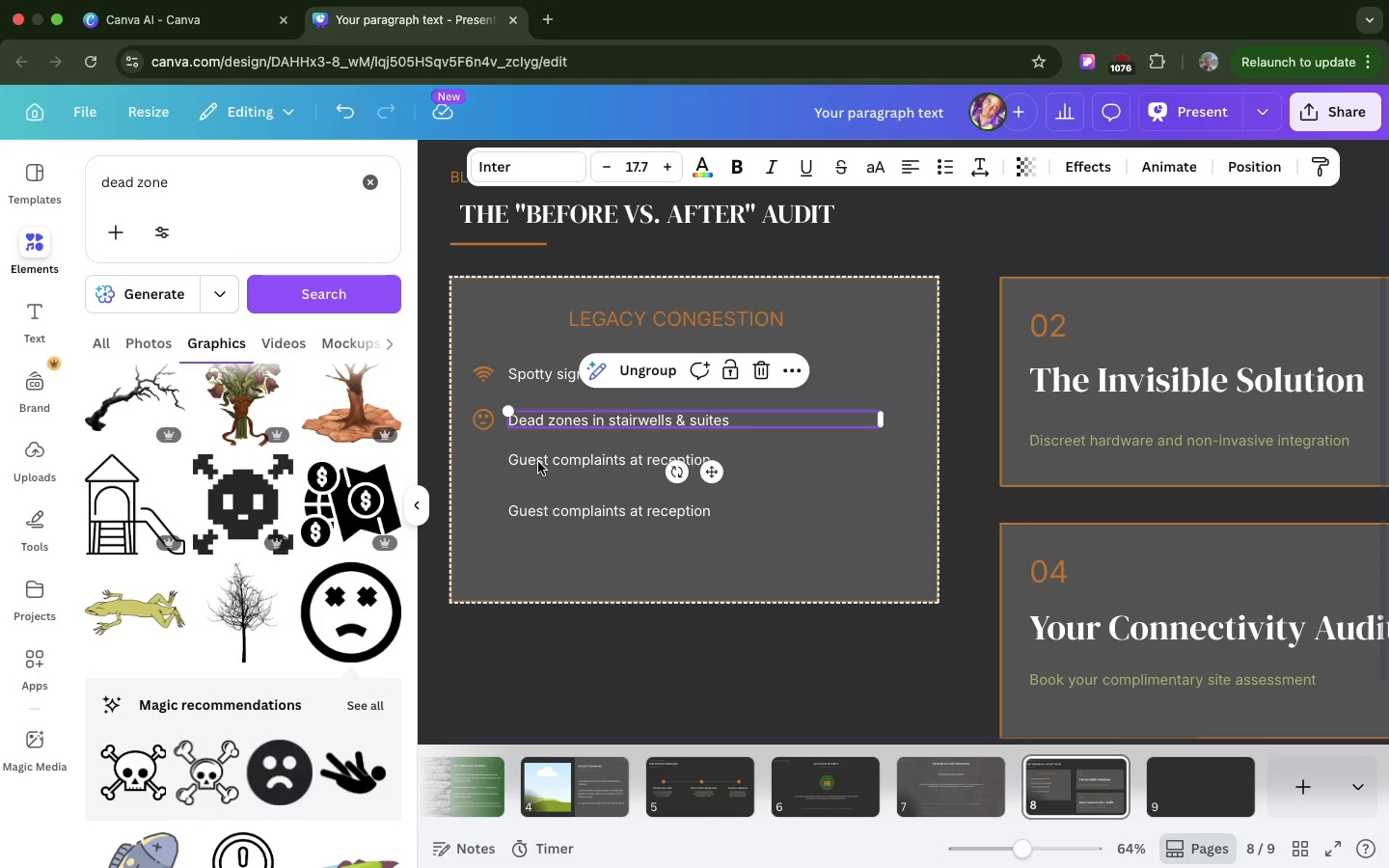 
left_click_drag(start_coordinate=[538, 462], to_coordinate=[119, 167])
 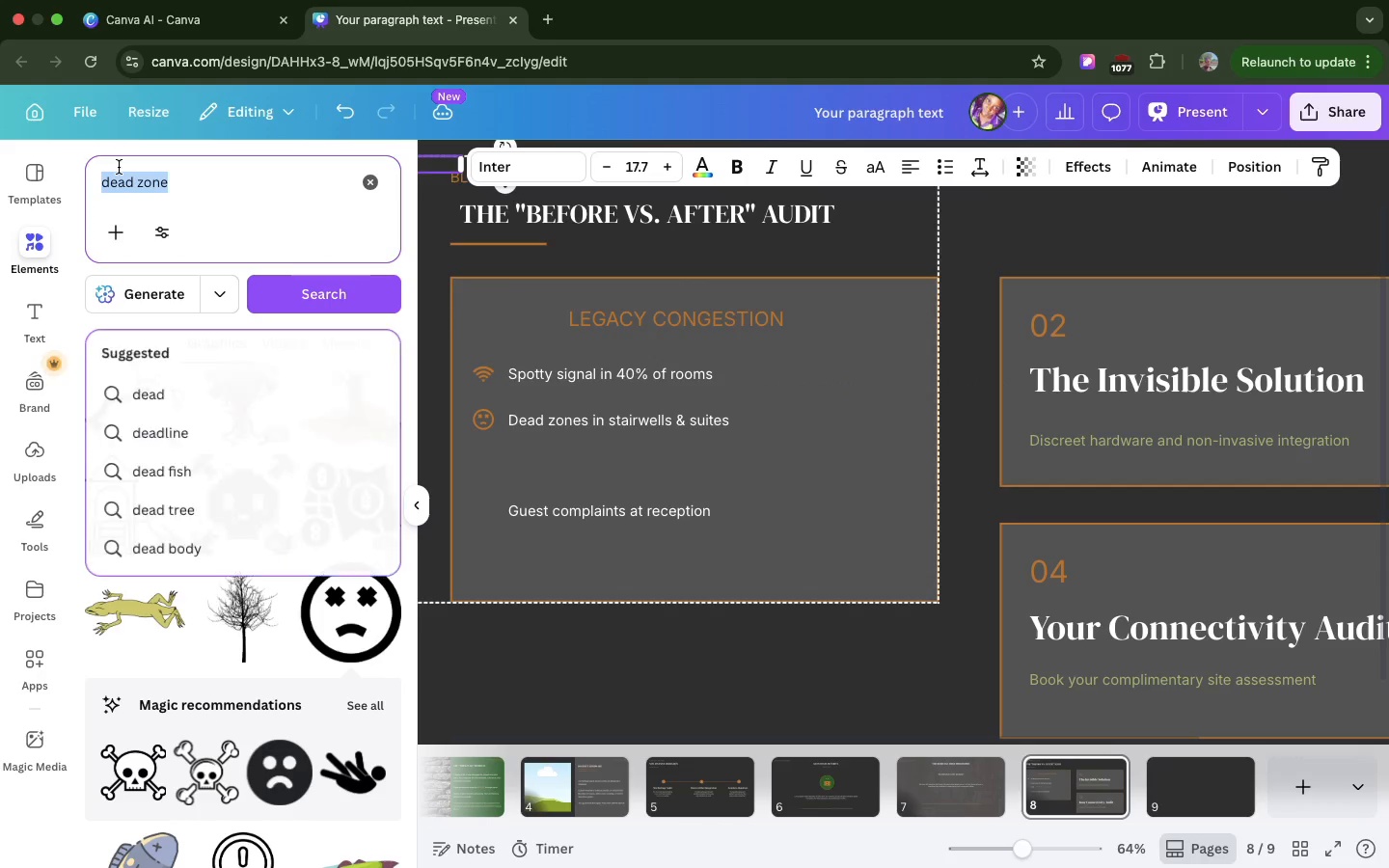 
double_click([119, 167])
 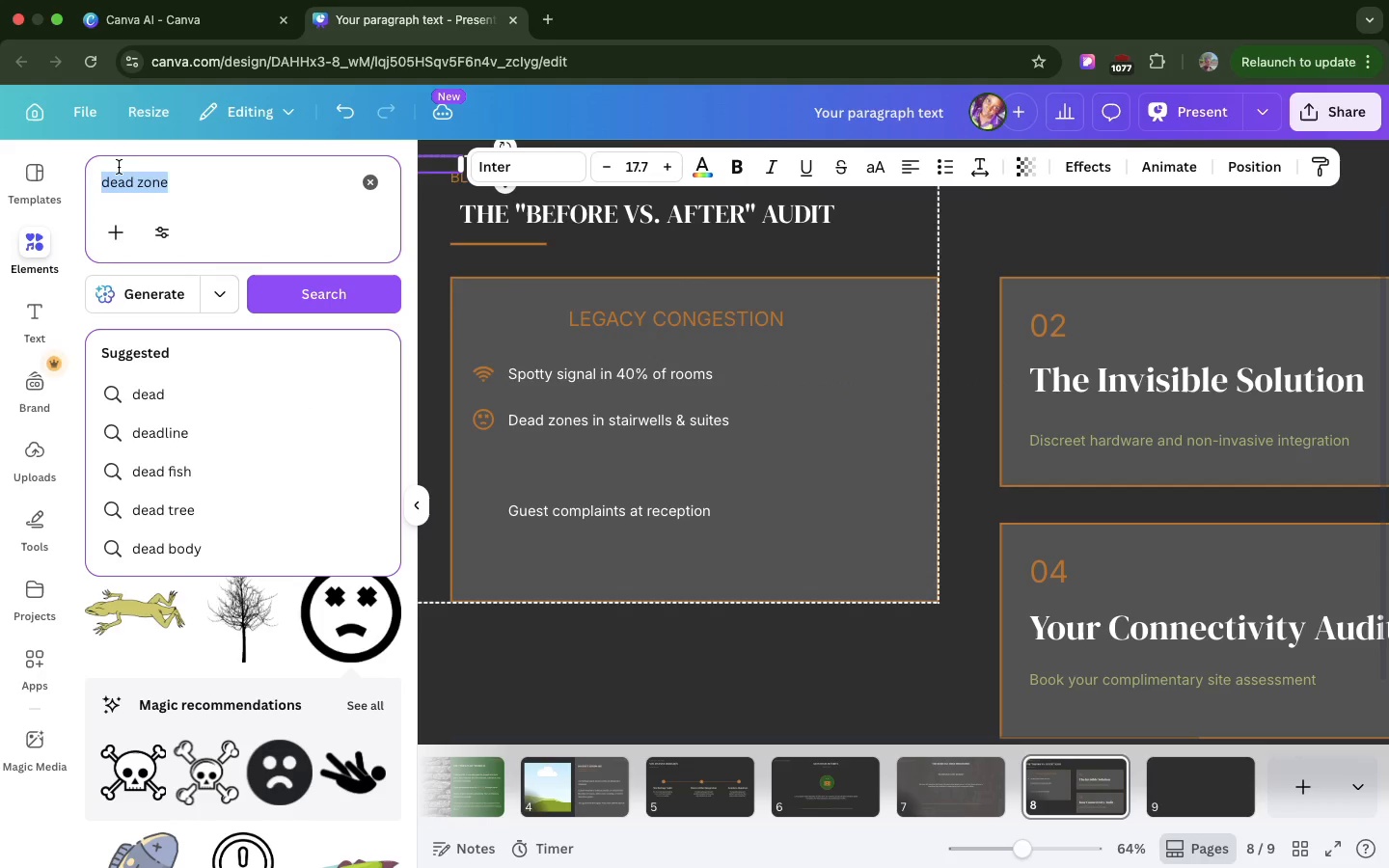 
triple_click([119, 167])
 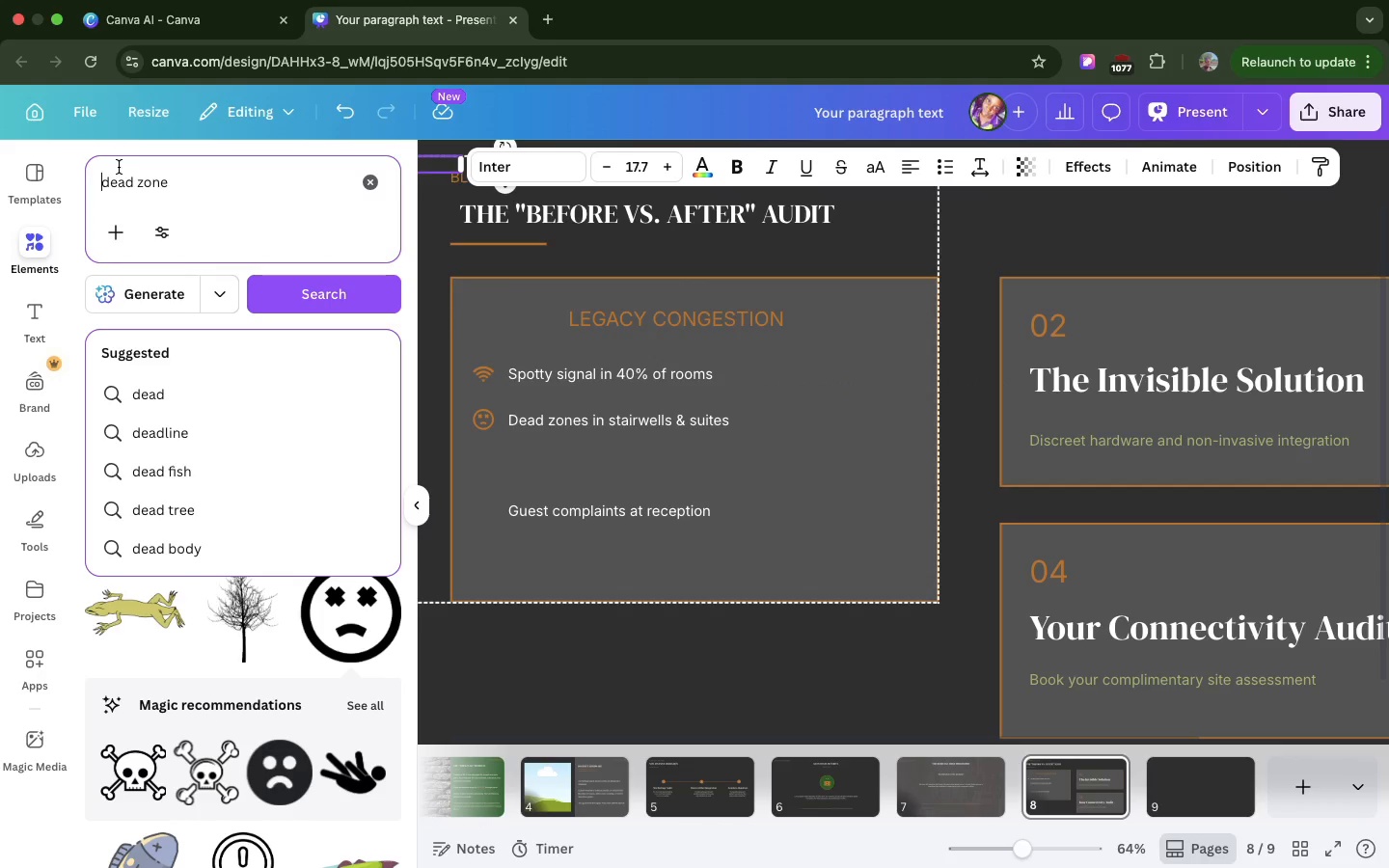 
left_click([119, 167])
 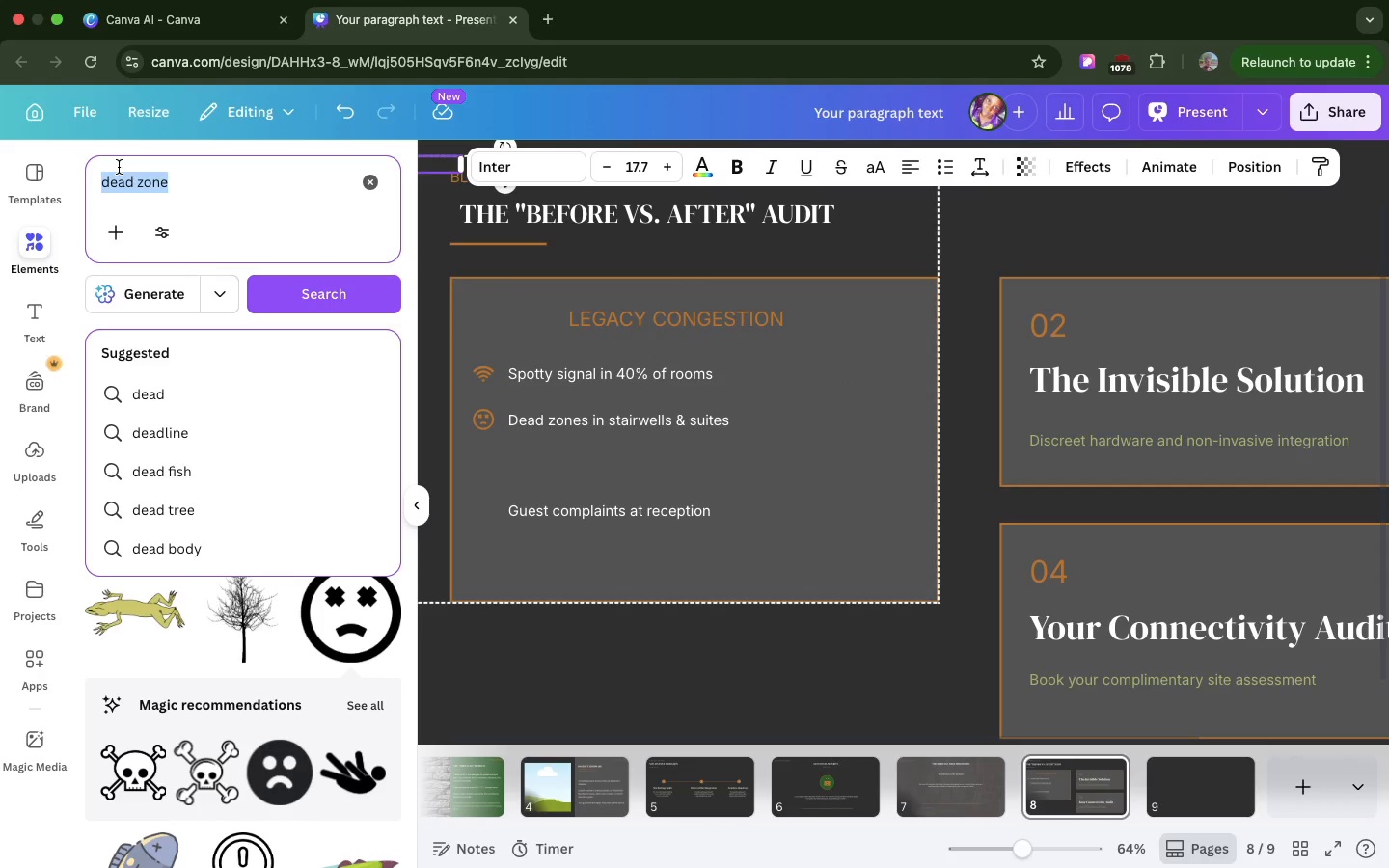 
double_click([119, 167])
 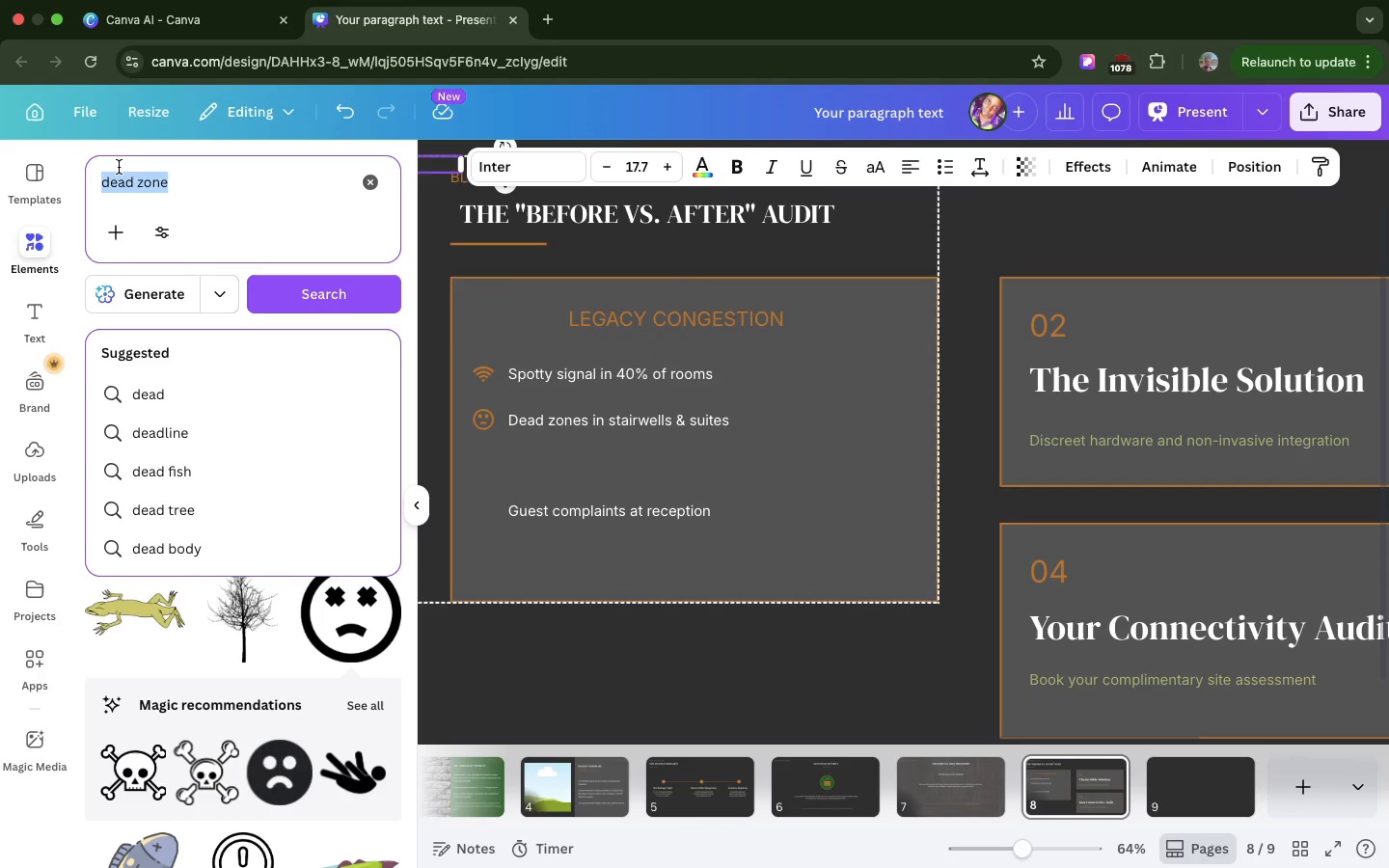 
triple_click([119, 167])
 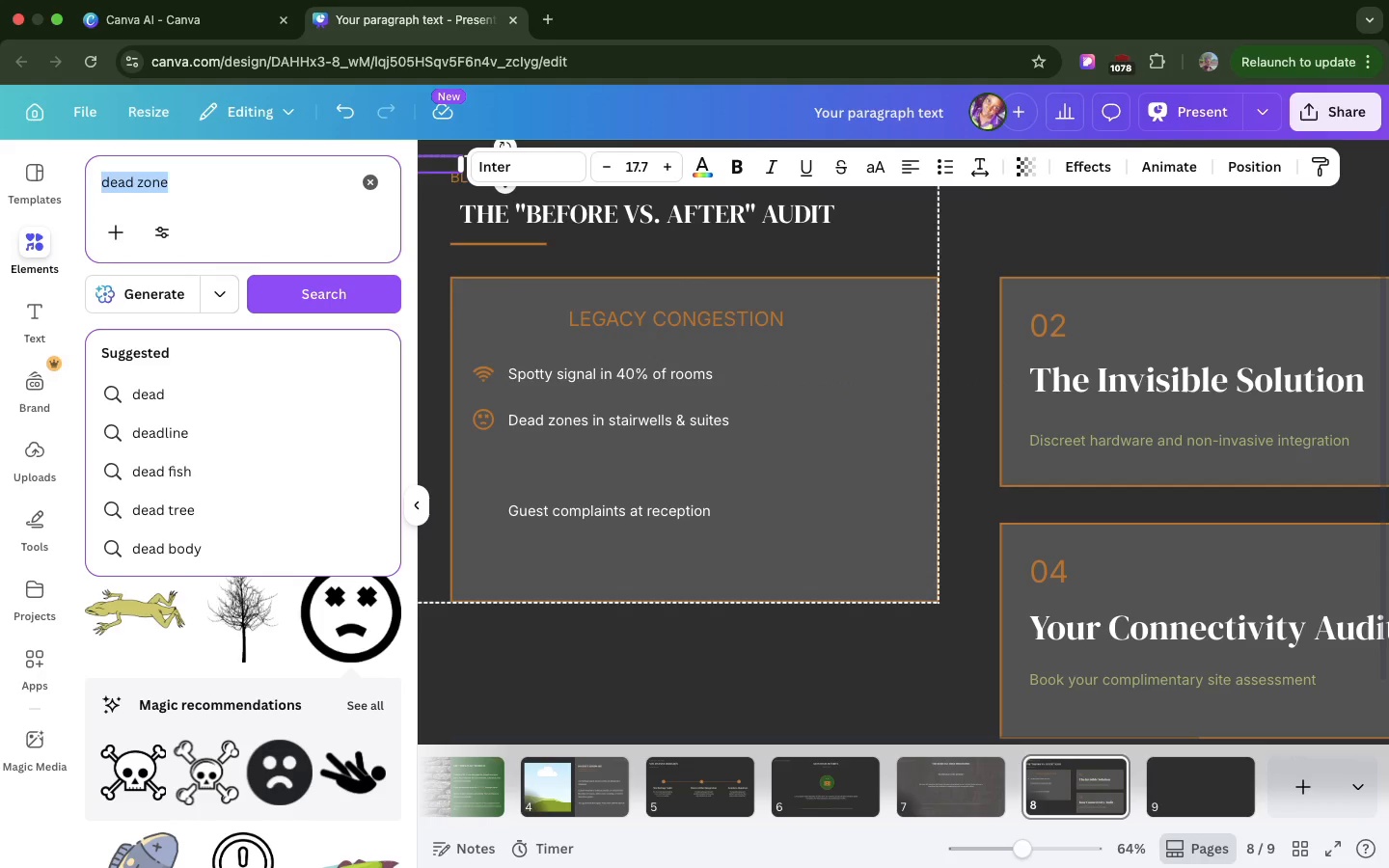 
type(CHAT\)
key(Backspace)
 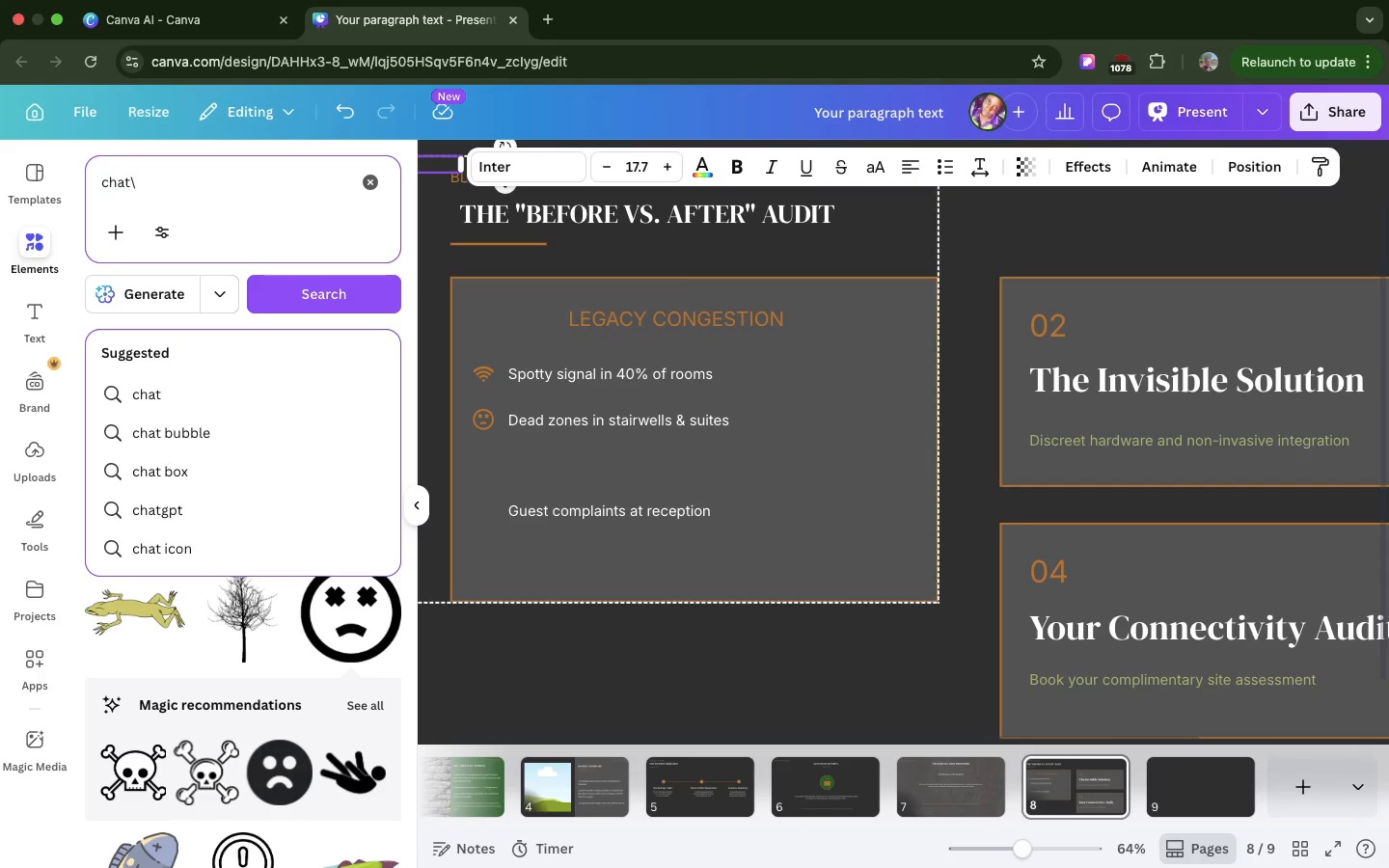 
key(Enter)
 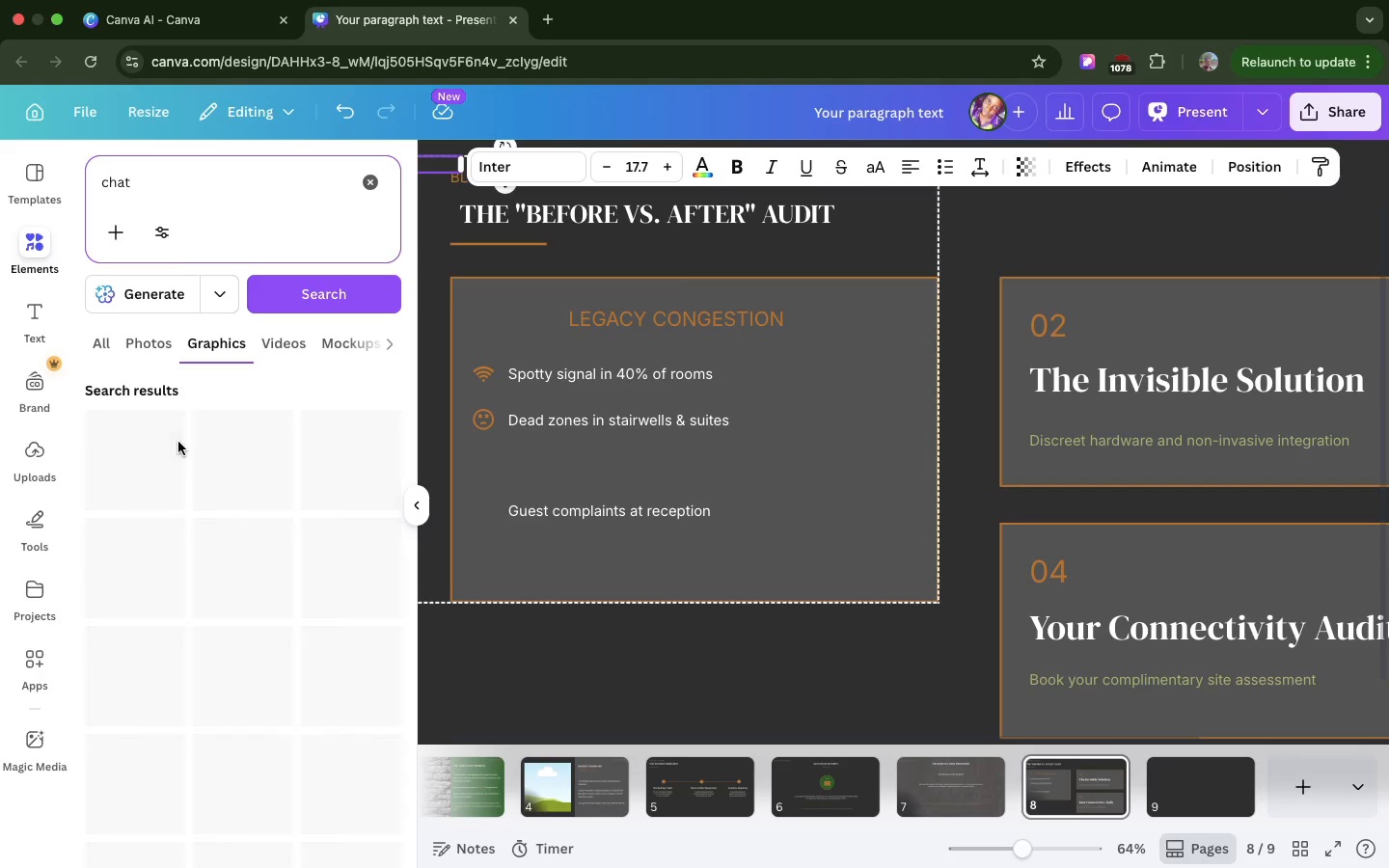 
left_click([178, 442])
 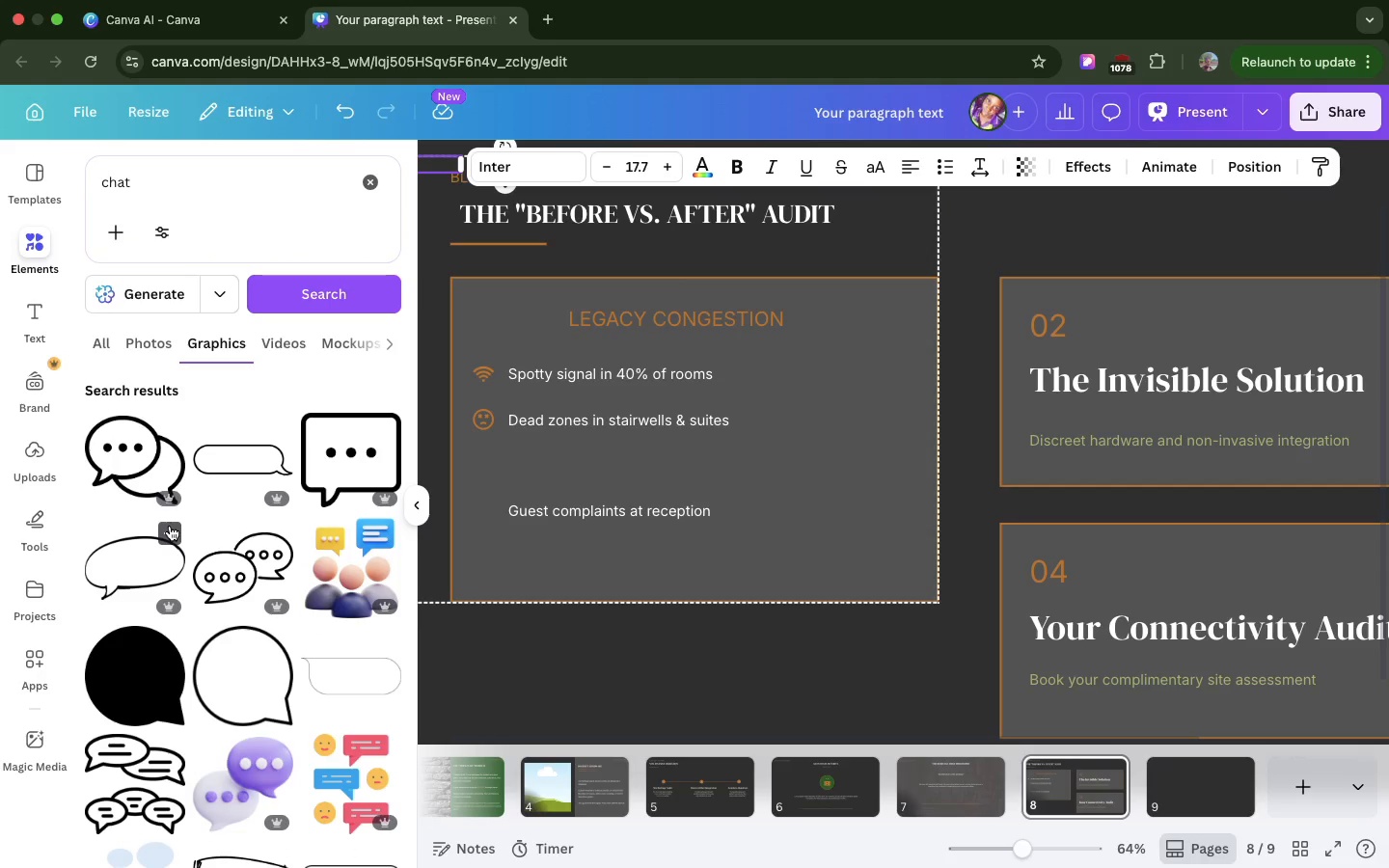 
scroll: coordinate [152, 610], scroll_direction: down, amount: 130.0
 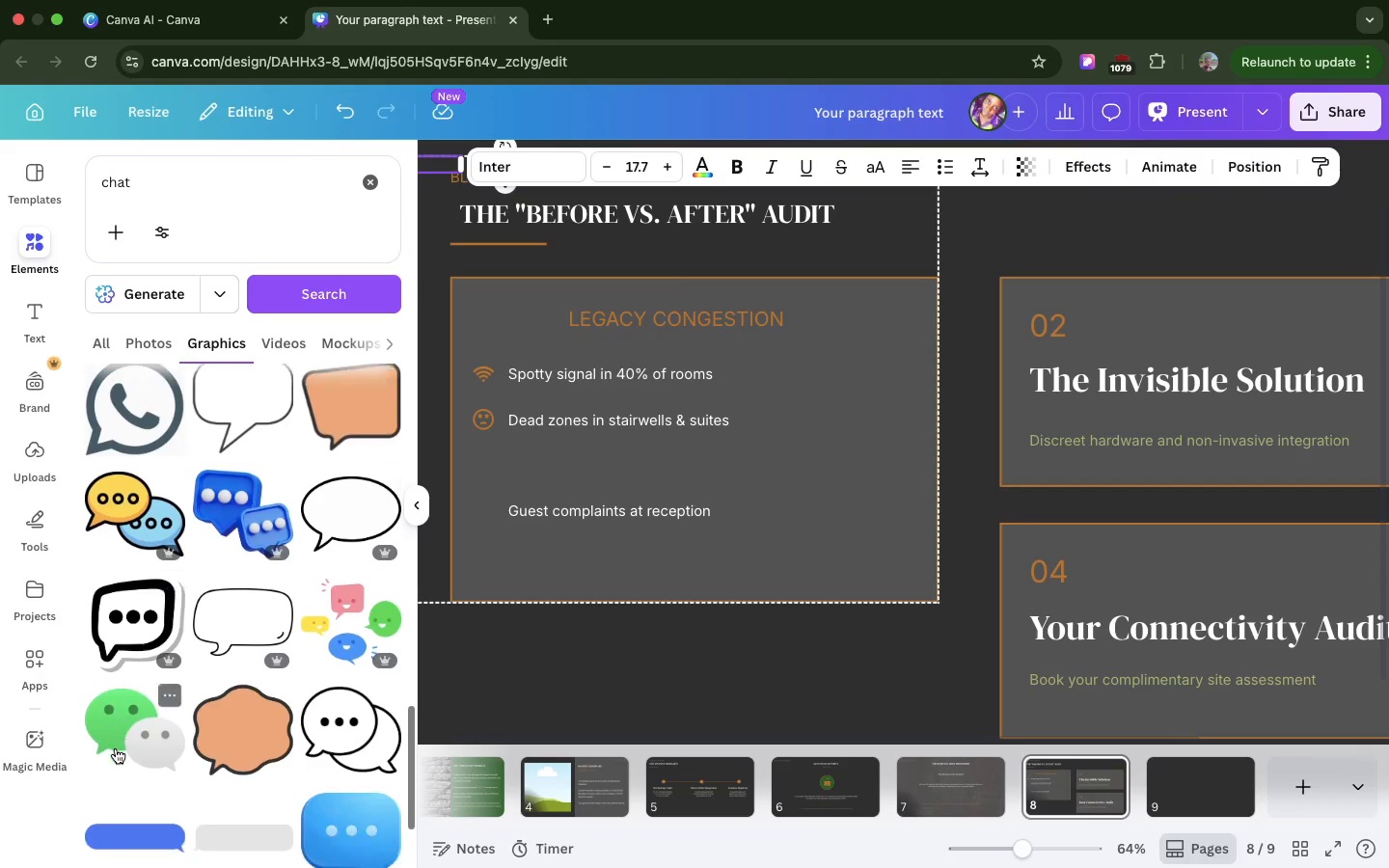 
scroll: coordinate [116, 748], scroll_direction: down, amount: 37.0
 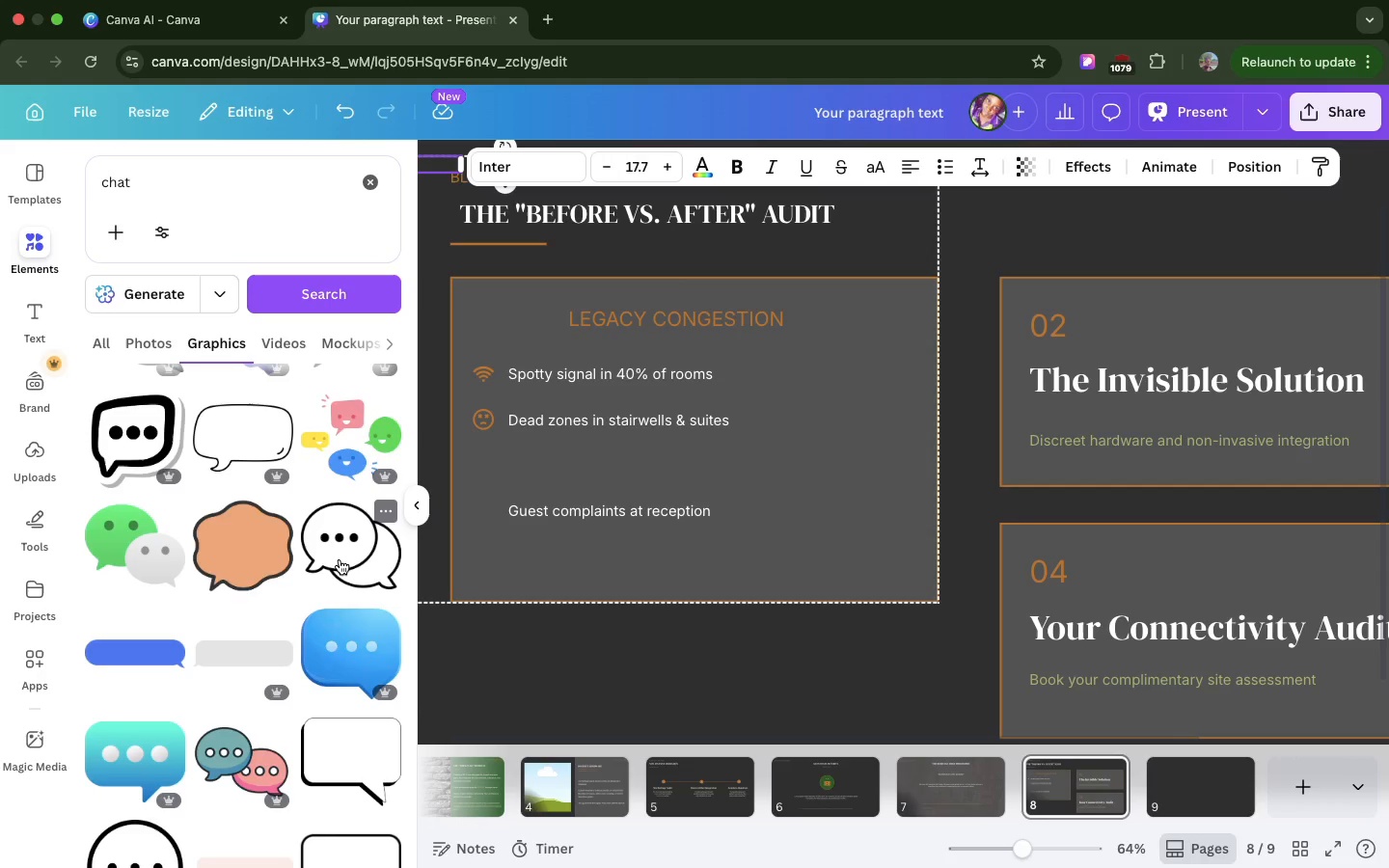 
left_click_drag(start_coordinate=[340, 559], to_coordinate=[477, 492])
 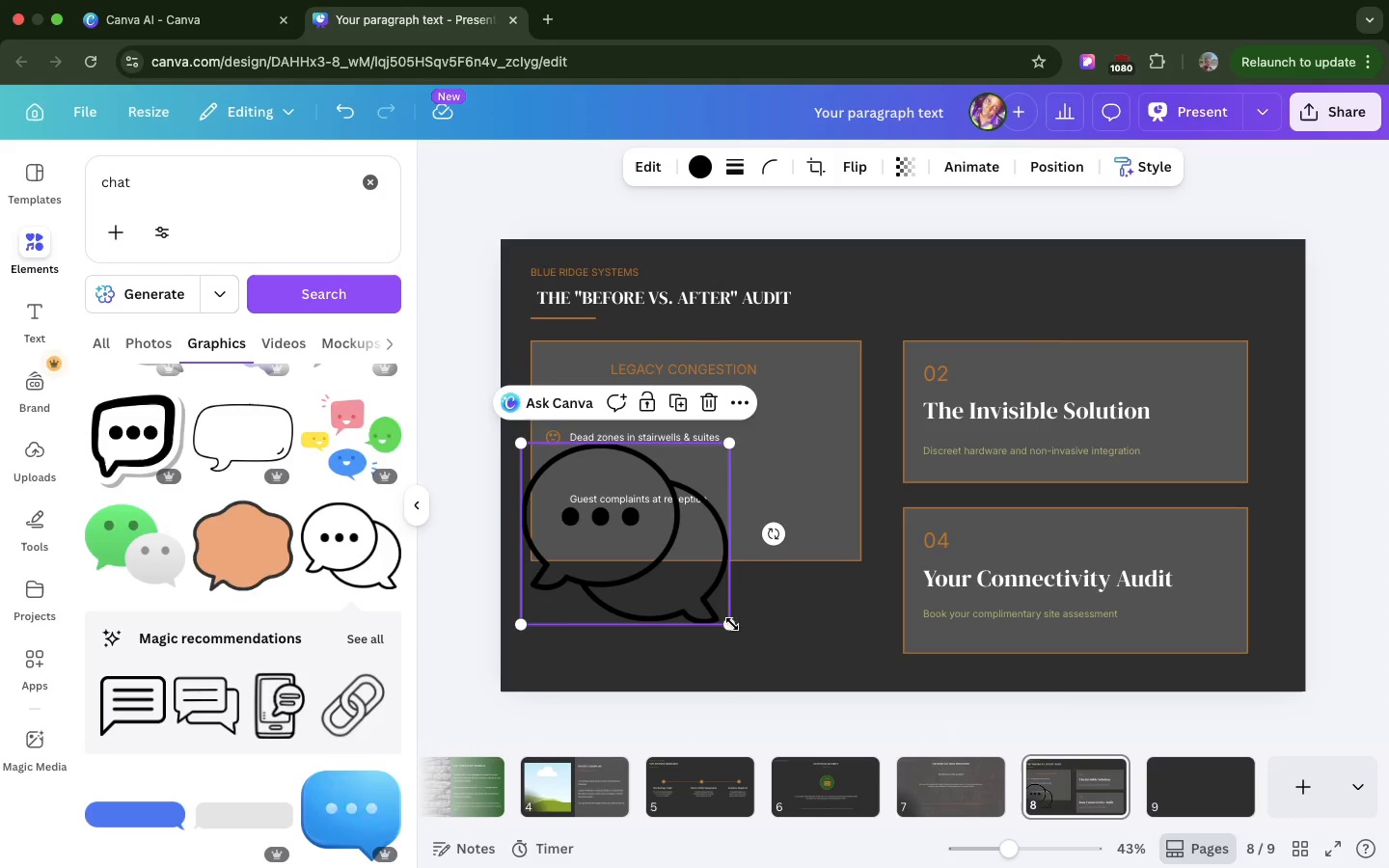 
left_click_drag(start_coordinate=[734, 626], to_coordinate=[535, 455])
 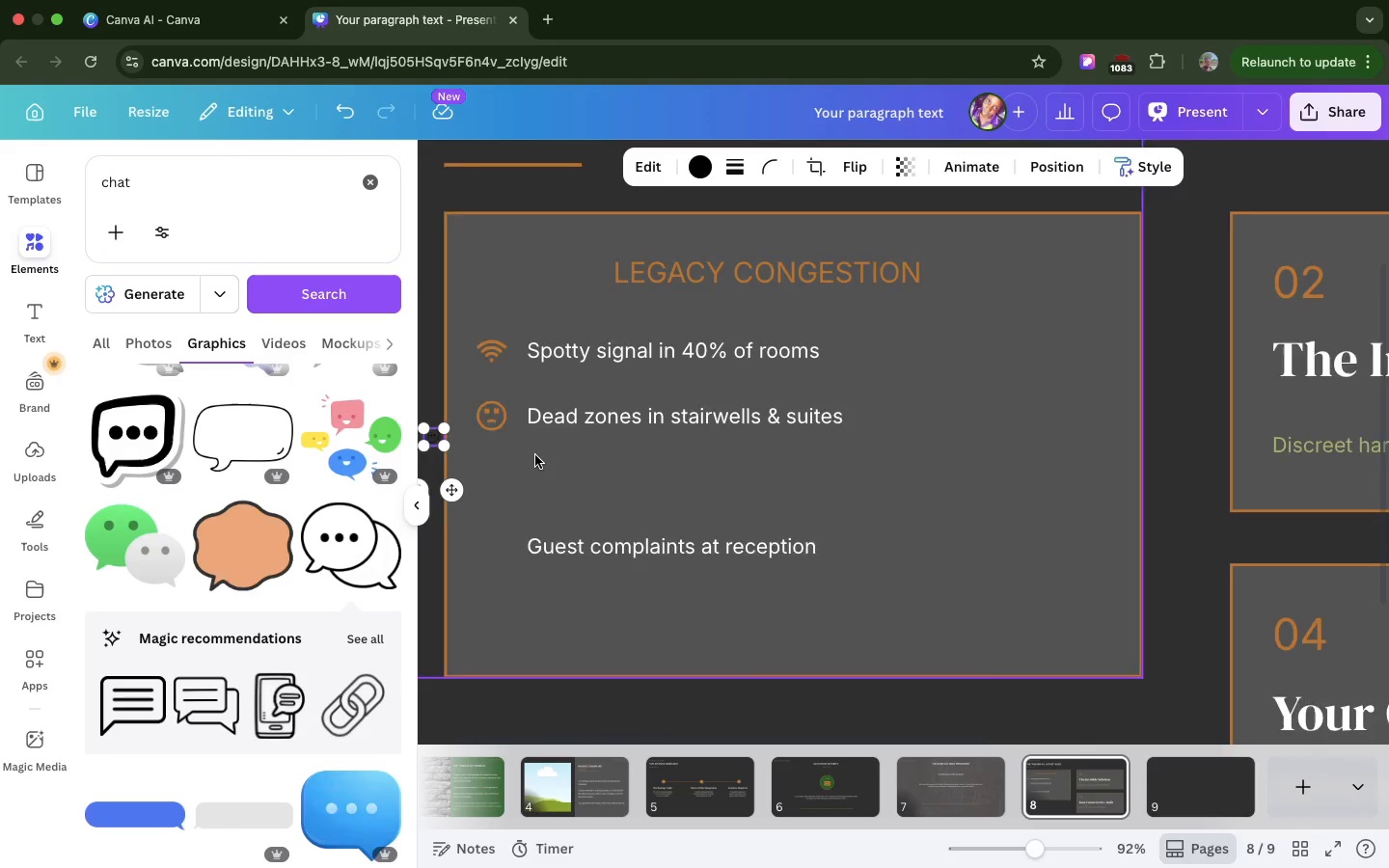 
scroll: coordinate [535, 455], scroll_direction: down, amount: 14.0
 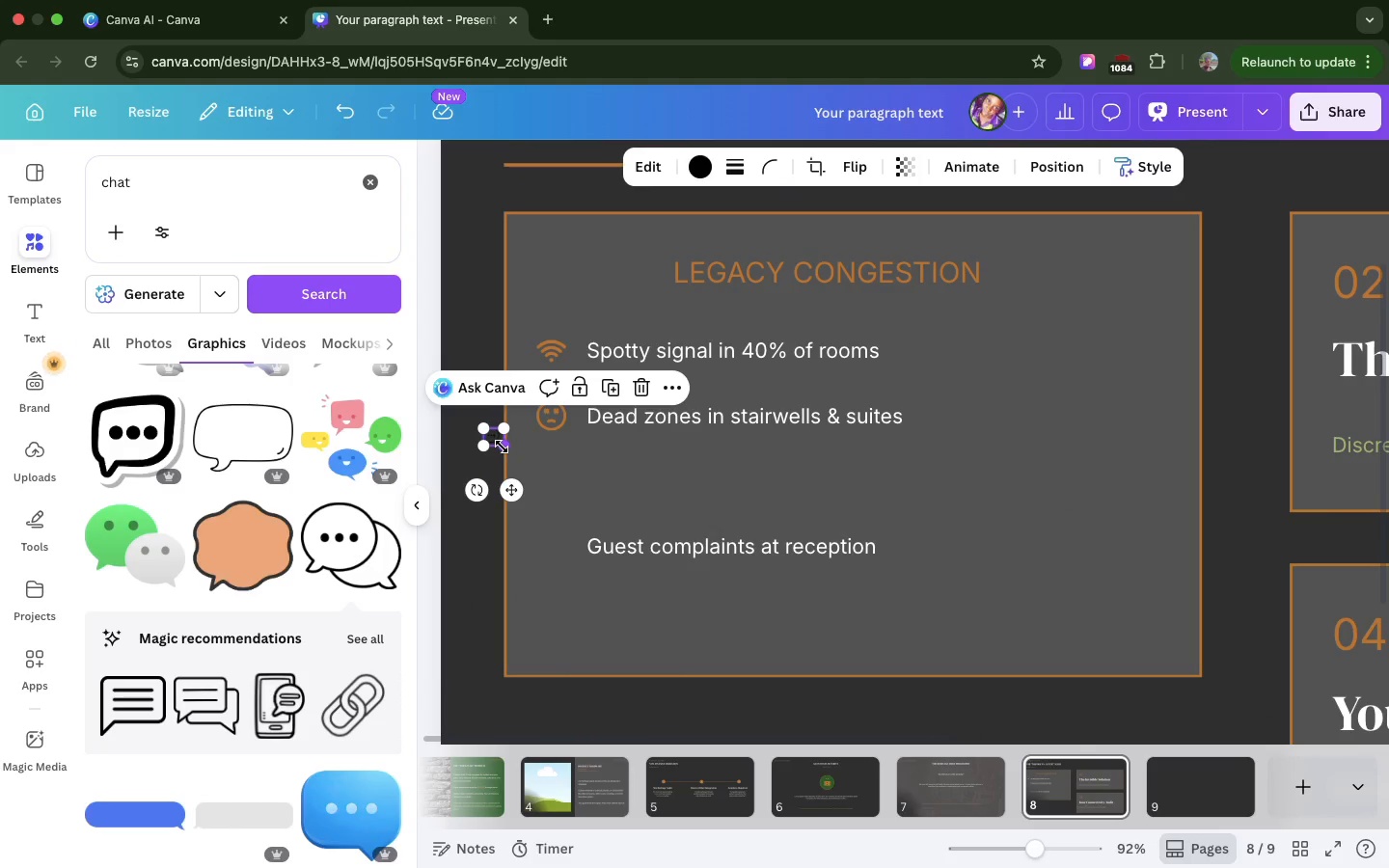 
left_click_drag(start_coordinate=[502, 447], to_coordinate=[528, 461])
 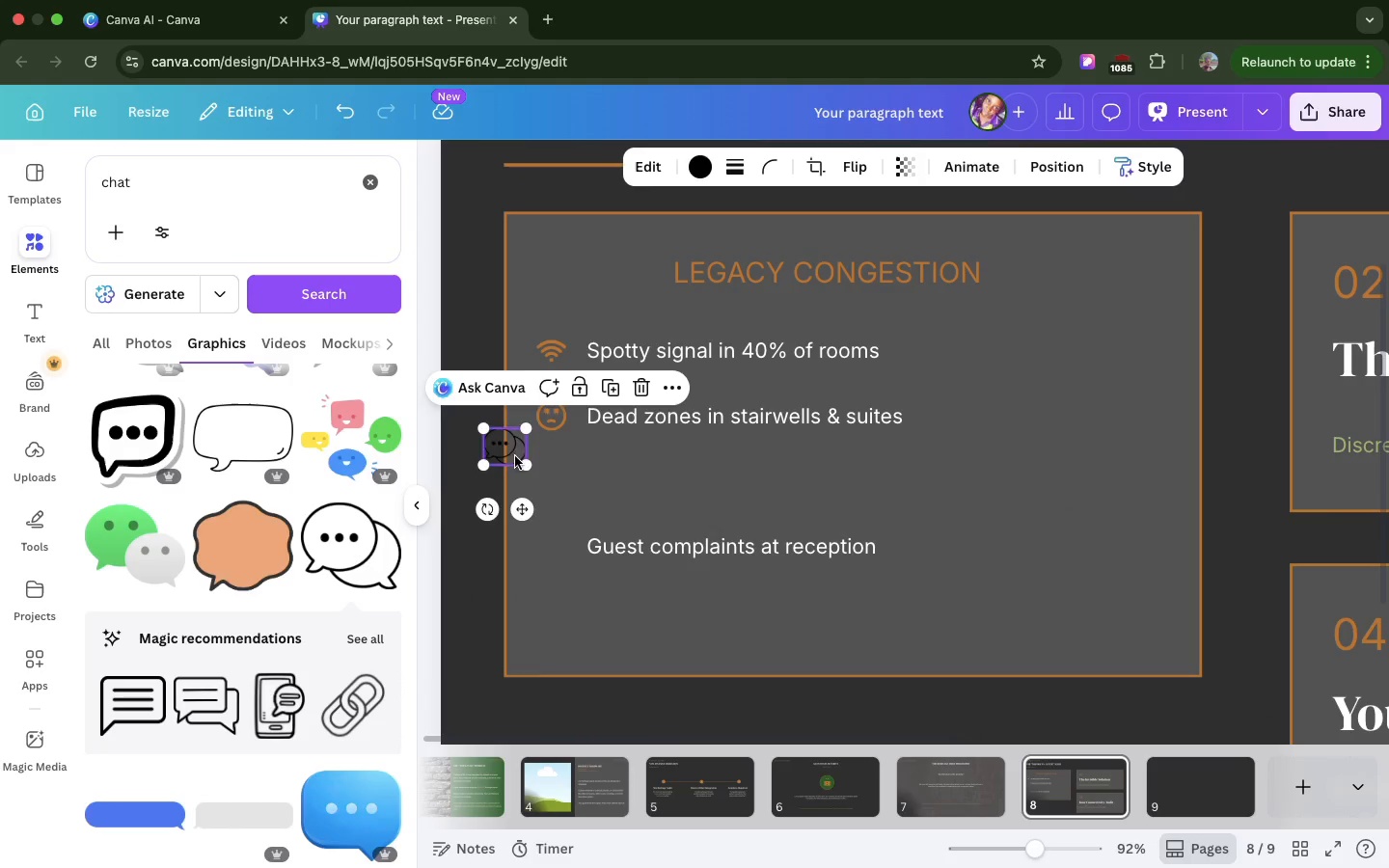 
left_click_drag(start_coordinate=[504, 448], to_coordinate=[551, 482])
 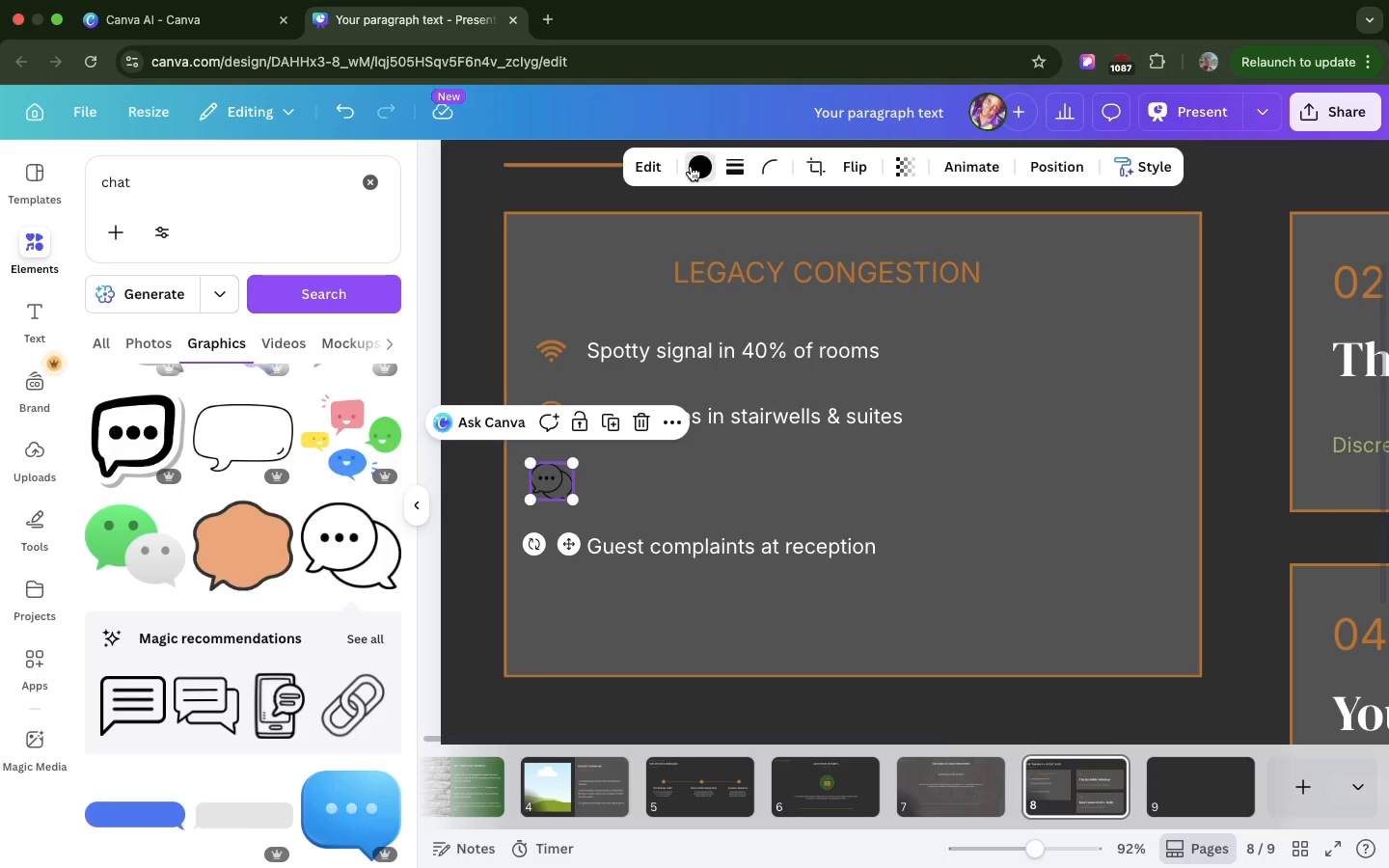 
left_click([691, 166])
 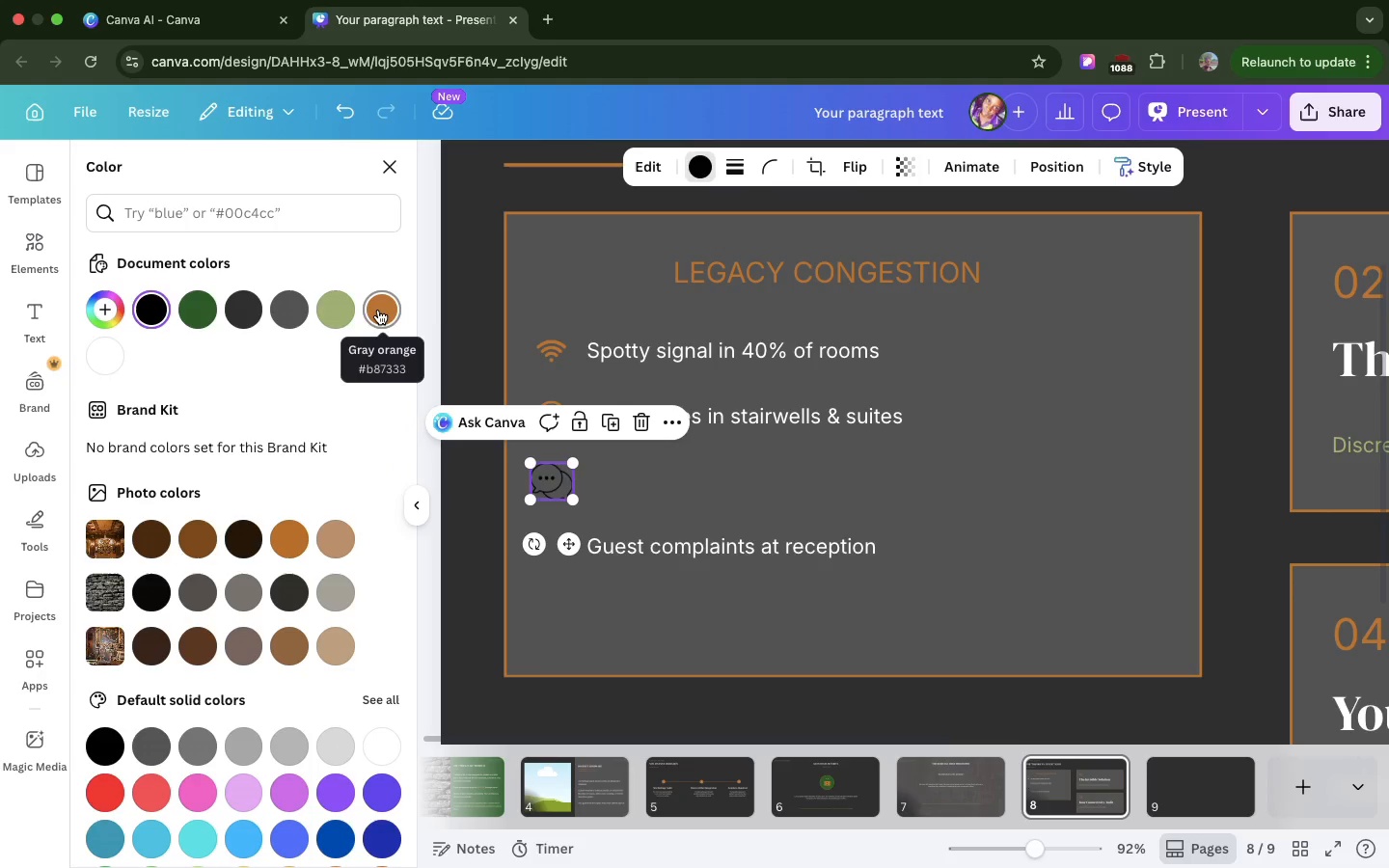 
left_click([378, 310])
 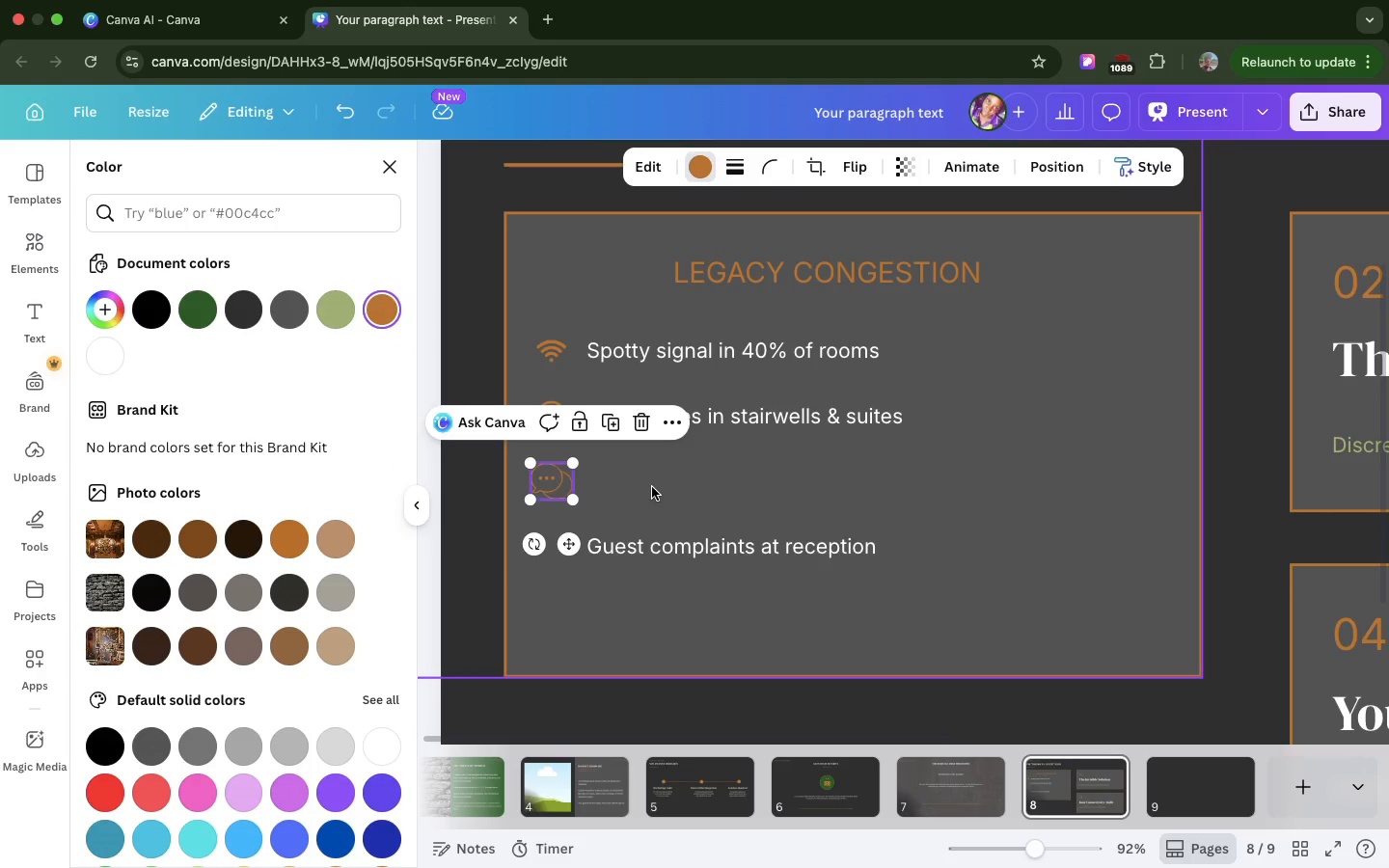 
left_click([652, 487])
 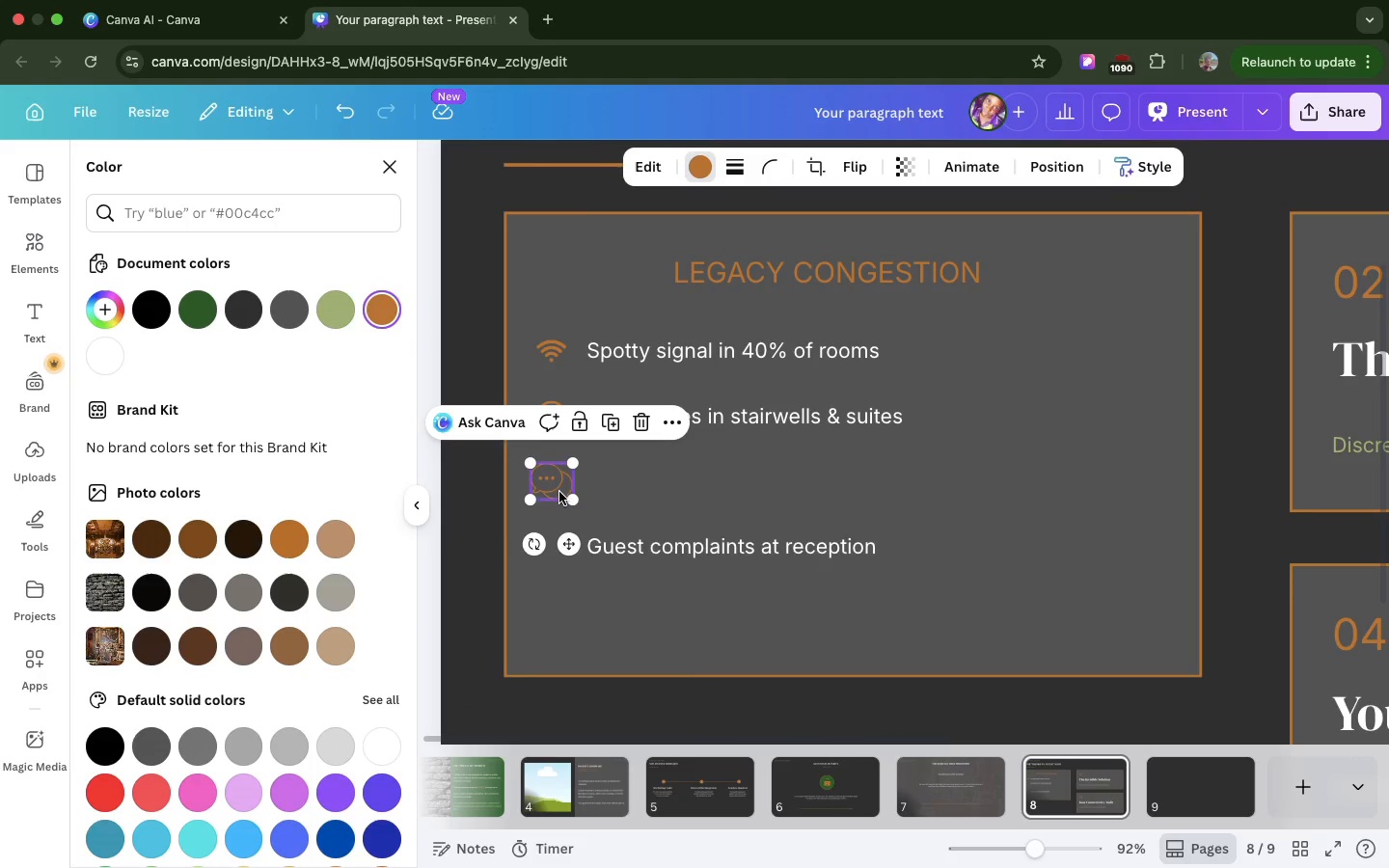 
left_click([559, 492])
 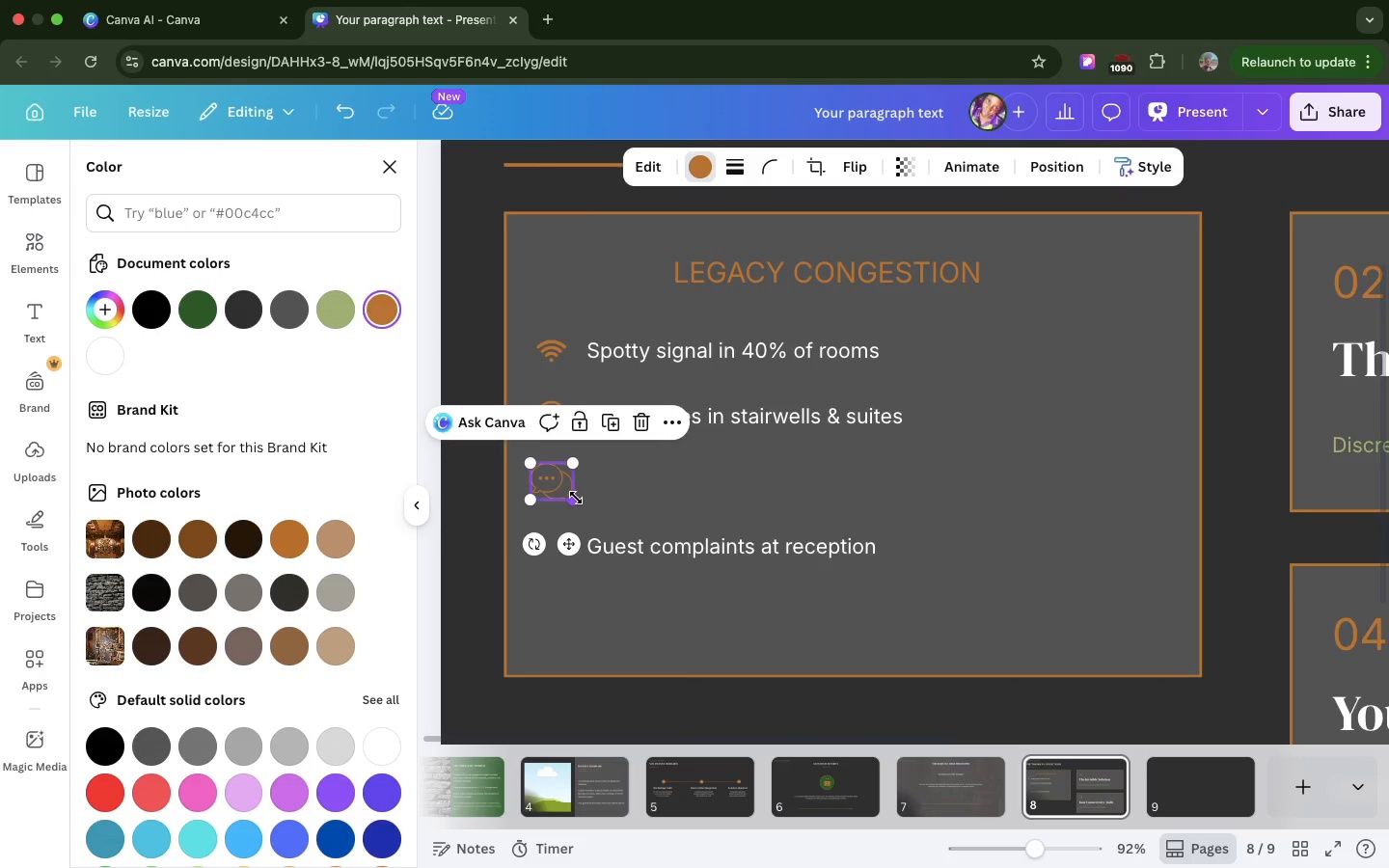 
left_click_drag(start_coordinate=[576, 498], to_coordinate=[569, 487])
 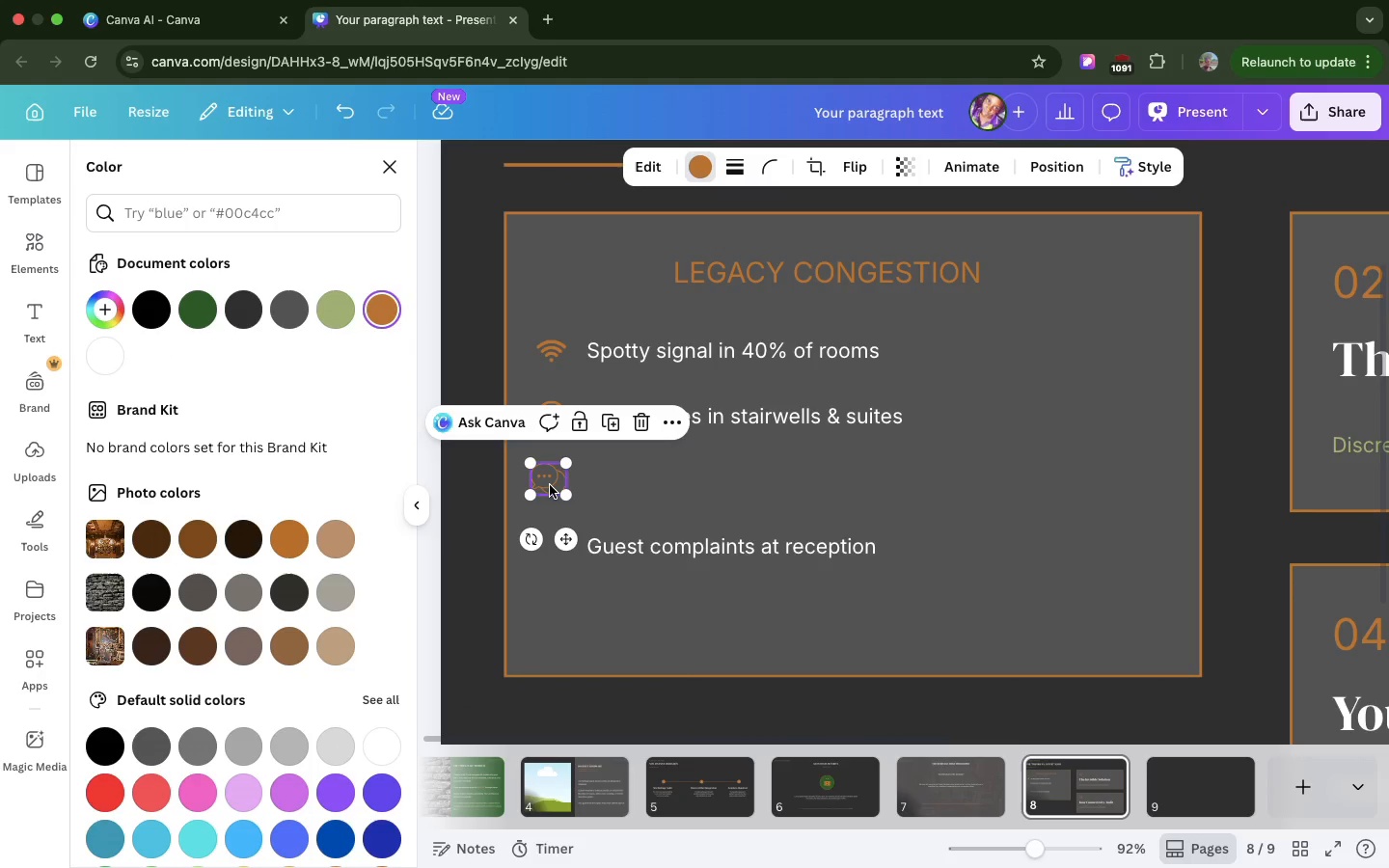 
left_click_drag(start_coordinate=[550, 485], to_coordinate=[556, 486])
 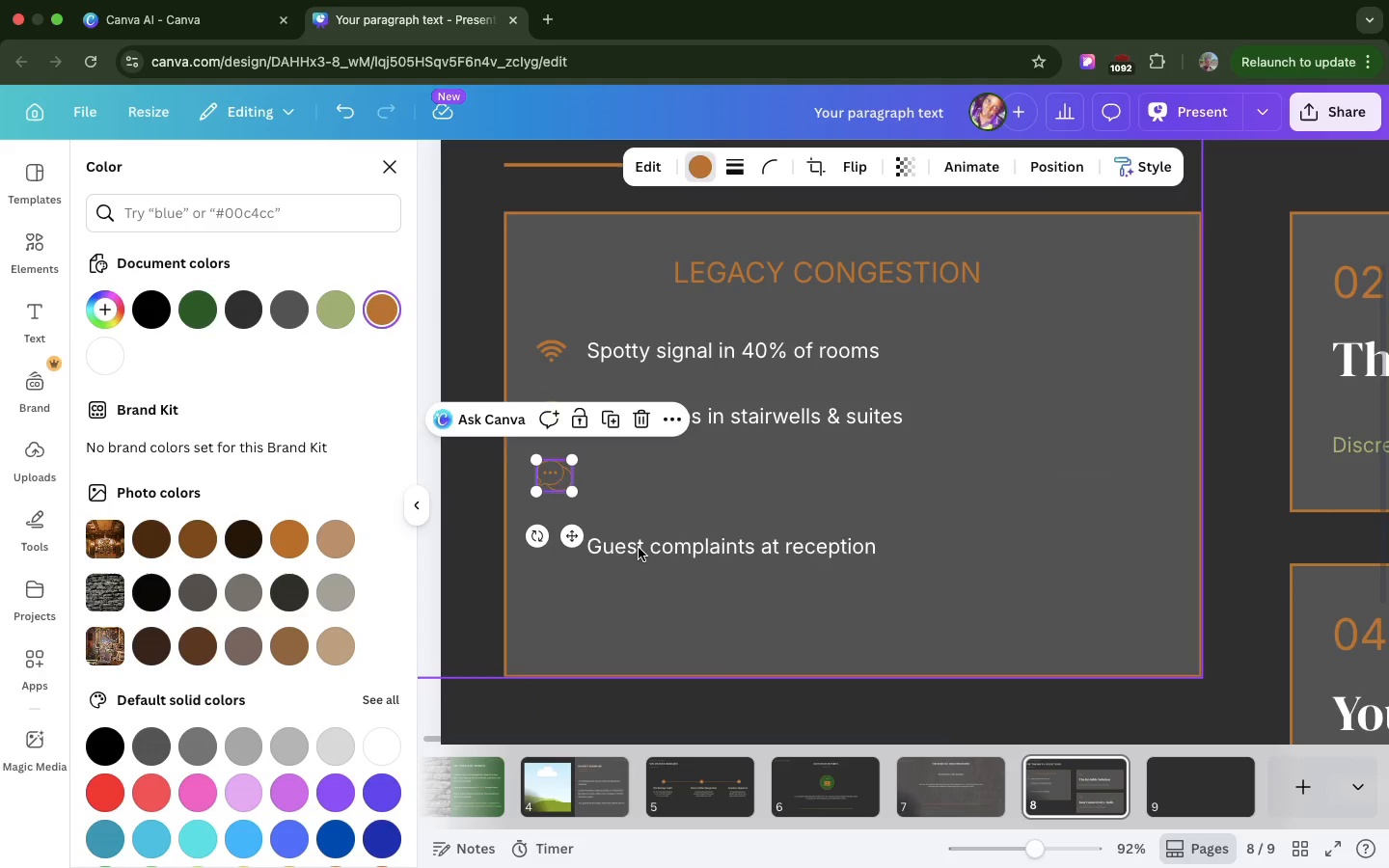 
left_click([639, 548])
 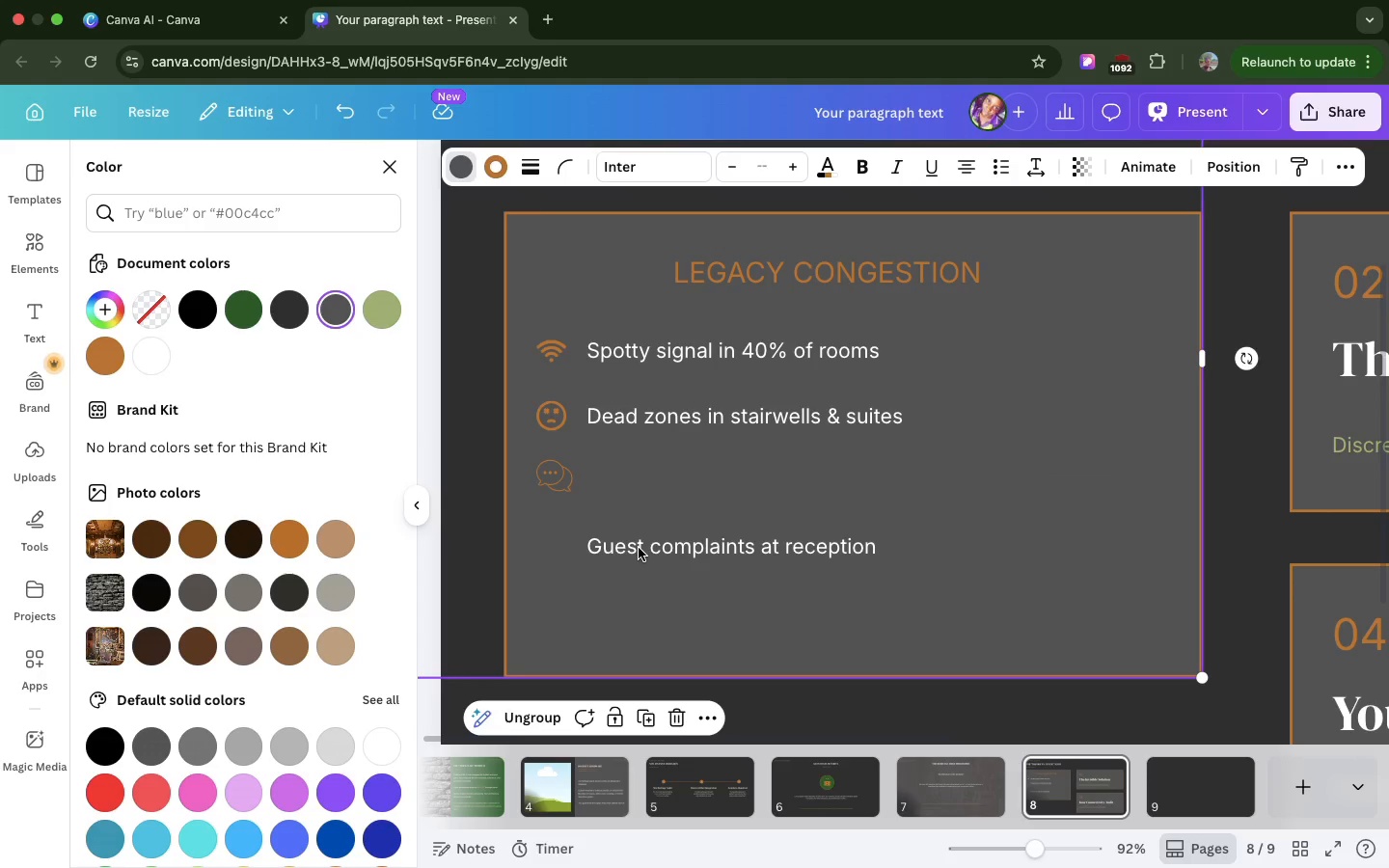 
left_click([639, 548])
 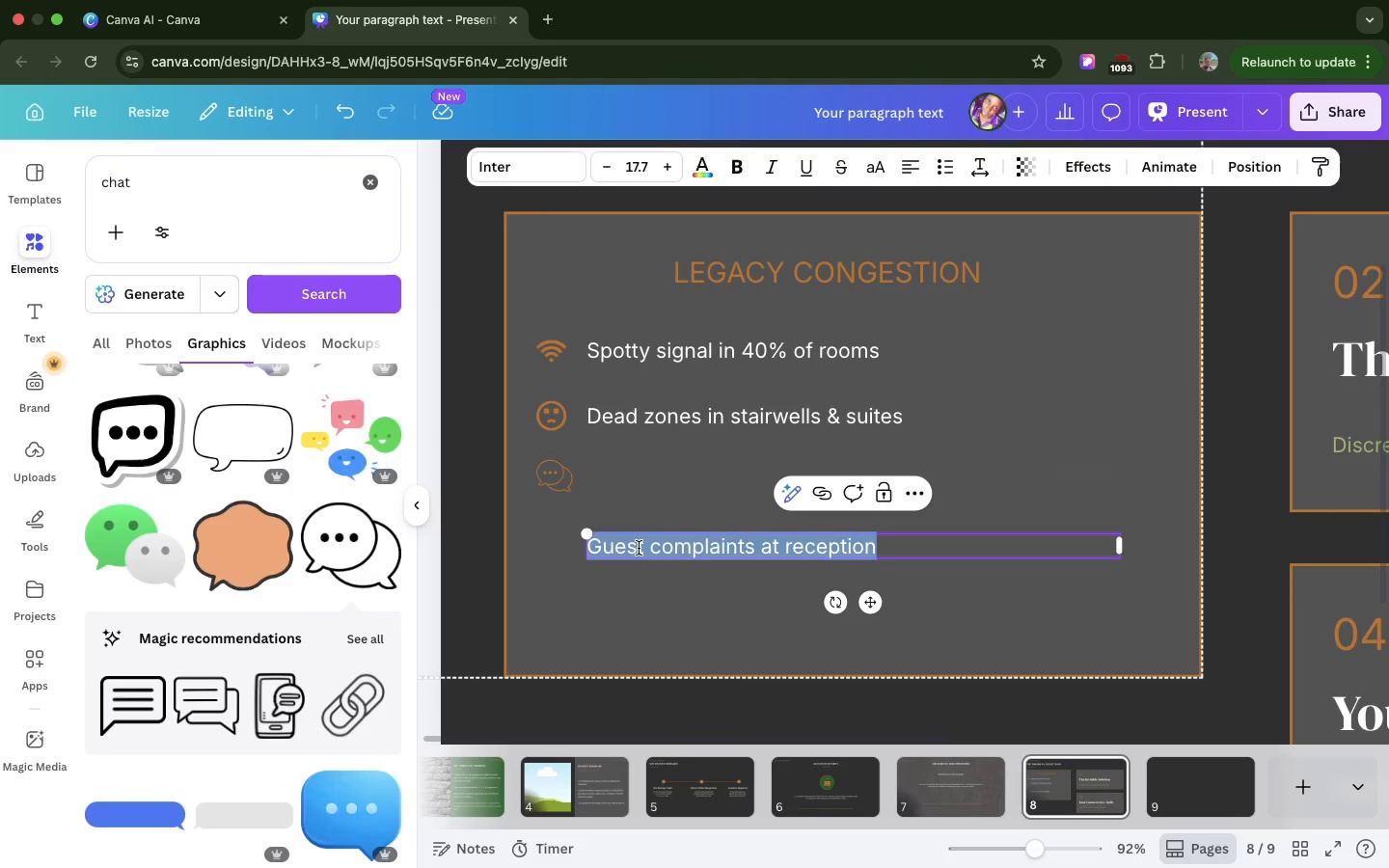 
left_click([639, 548])
 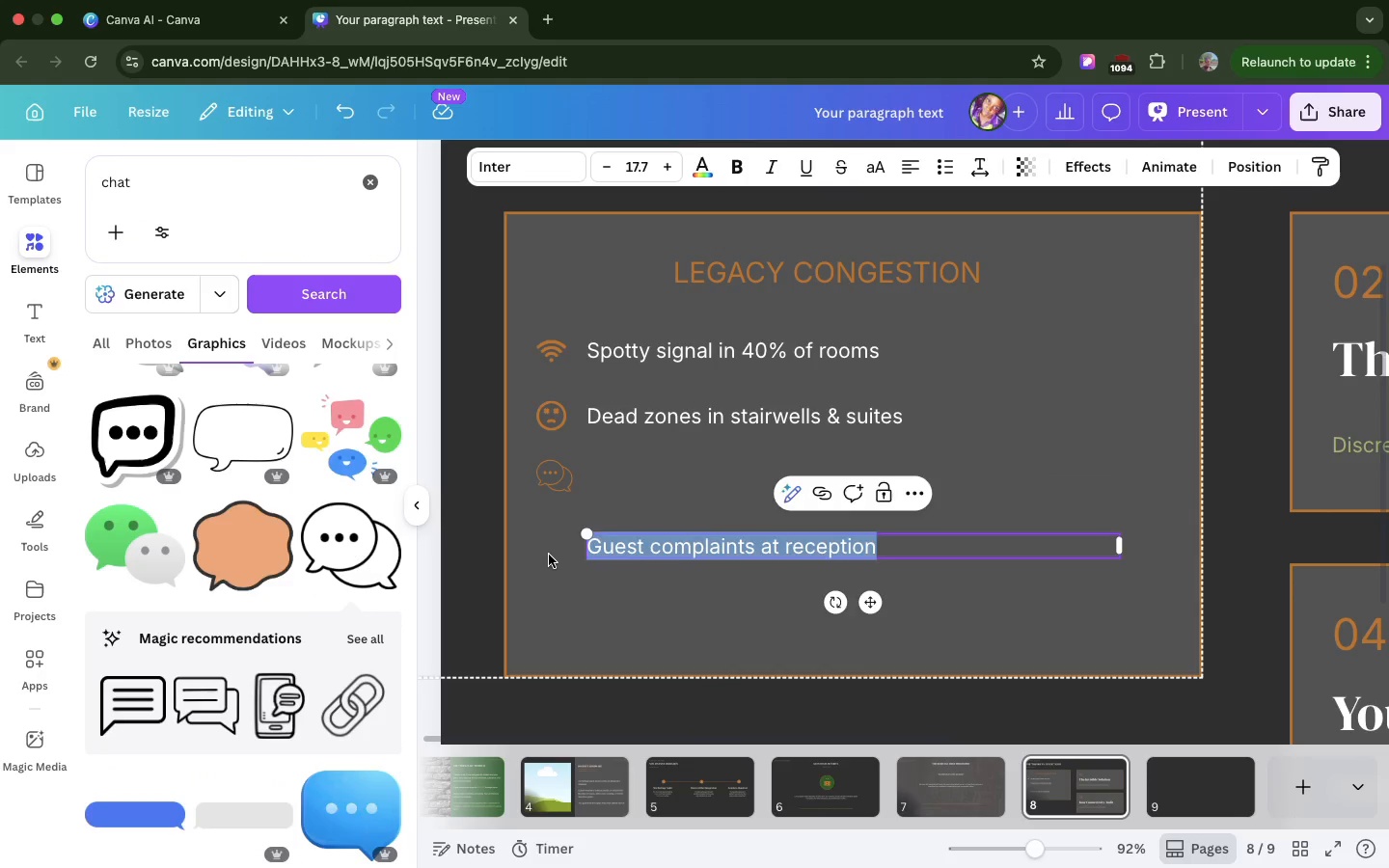 
left_click([549, 555])
 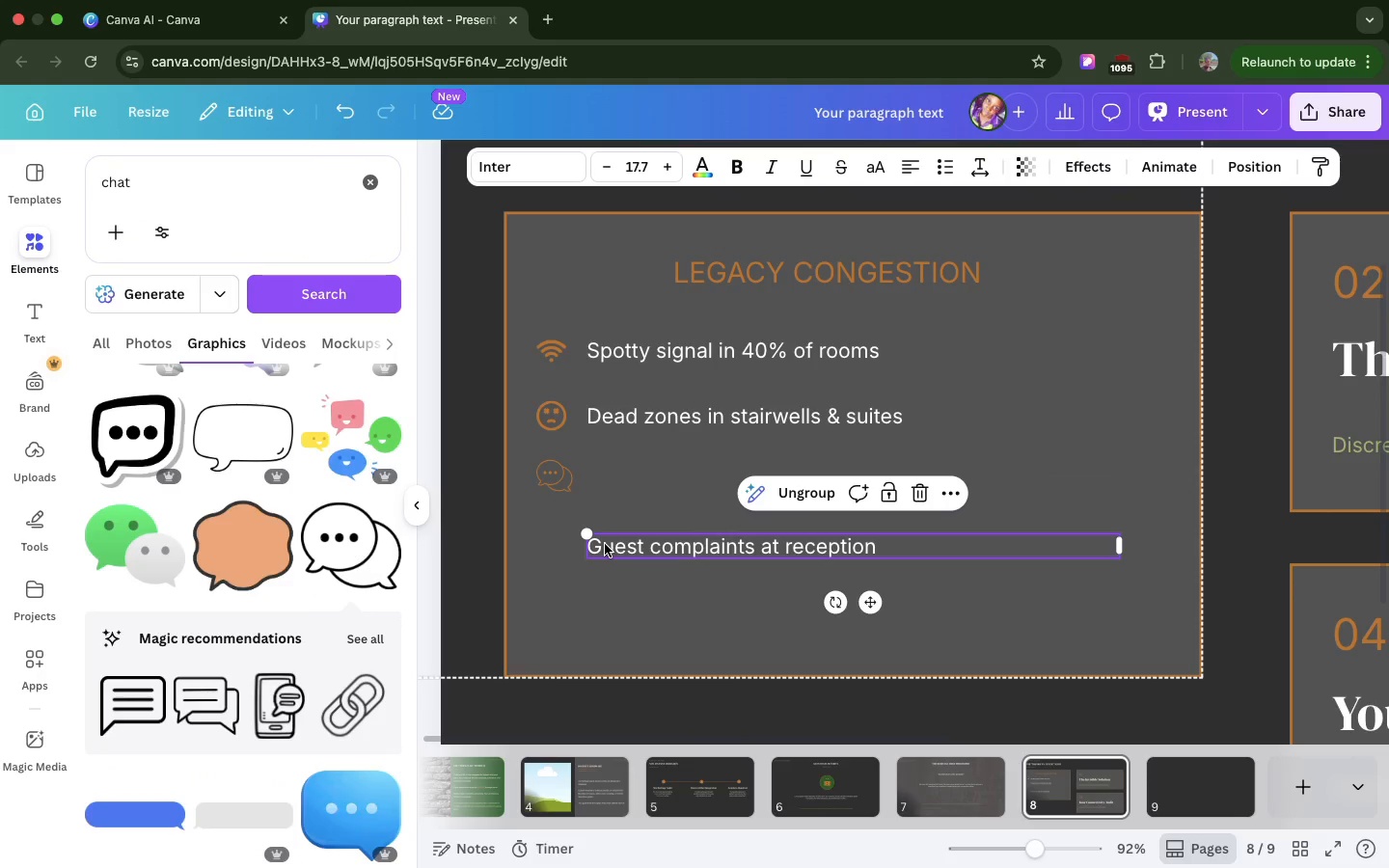 
left_click([605, 544])
 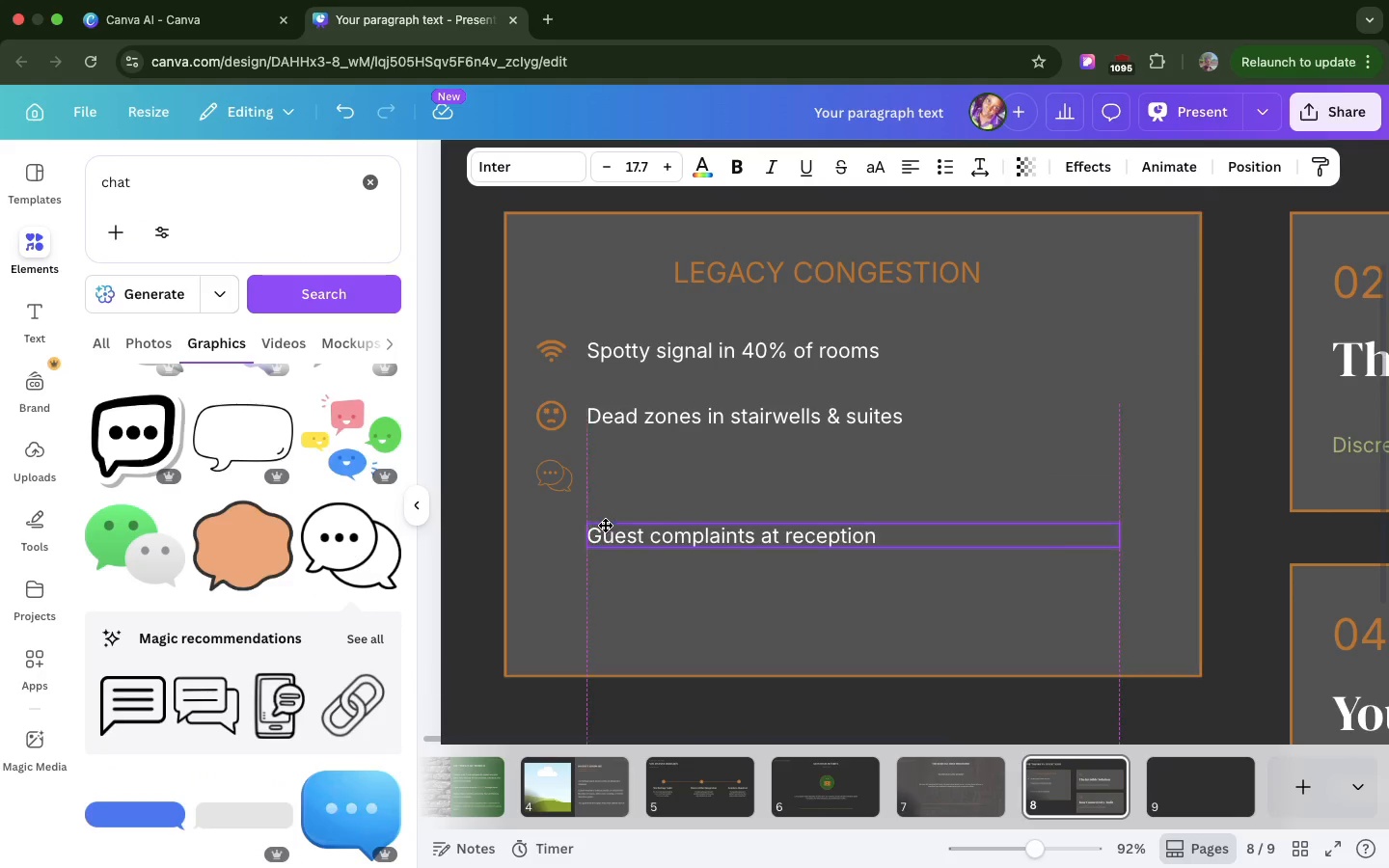 
left_click_drag(start_coordinate=[605, 544], to_coordinate=[613, 475])
 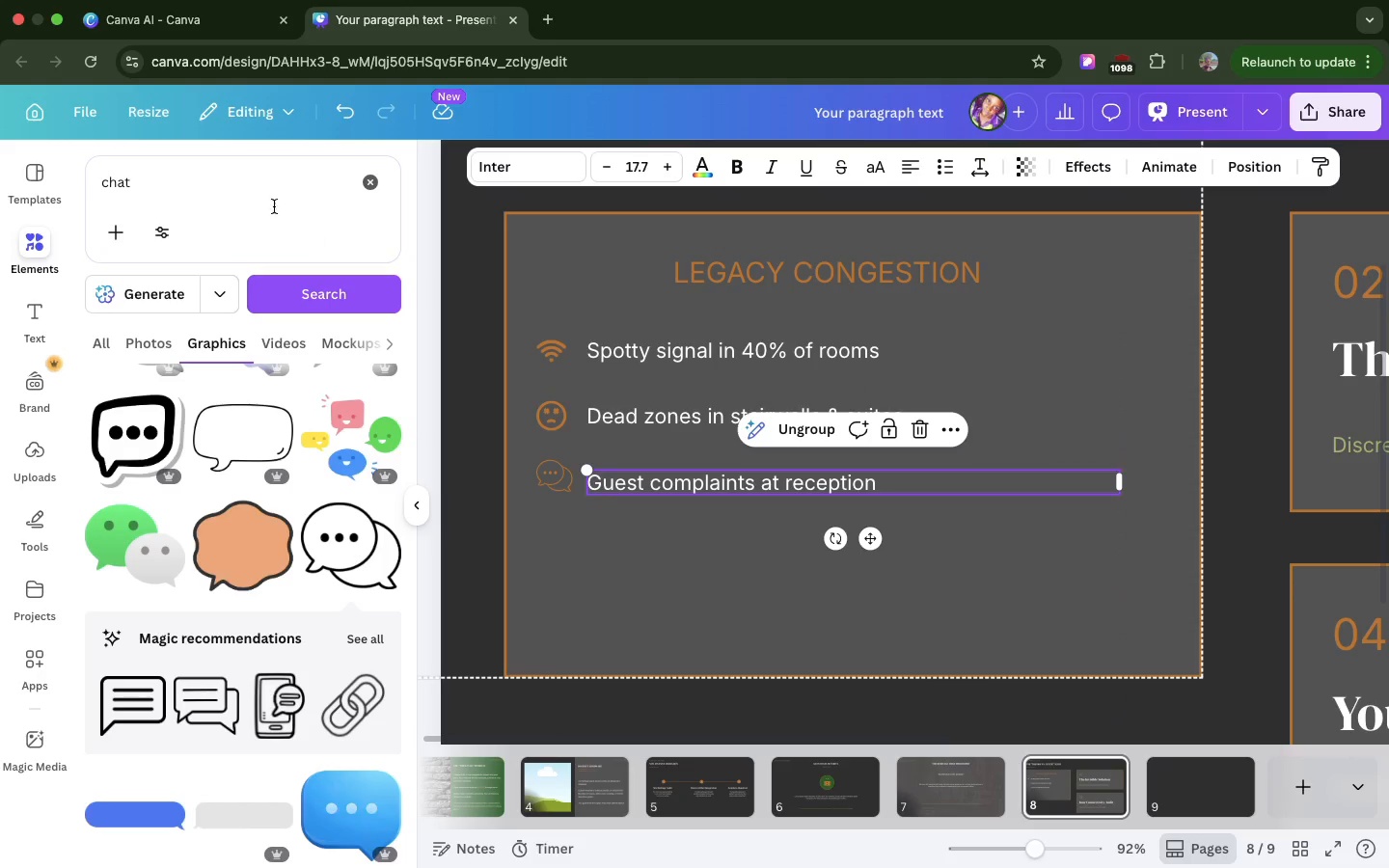 
wait(7.0)
 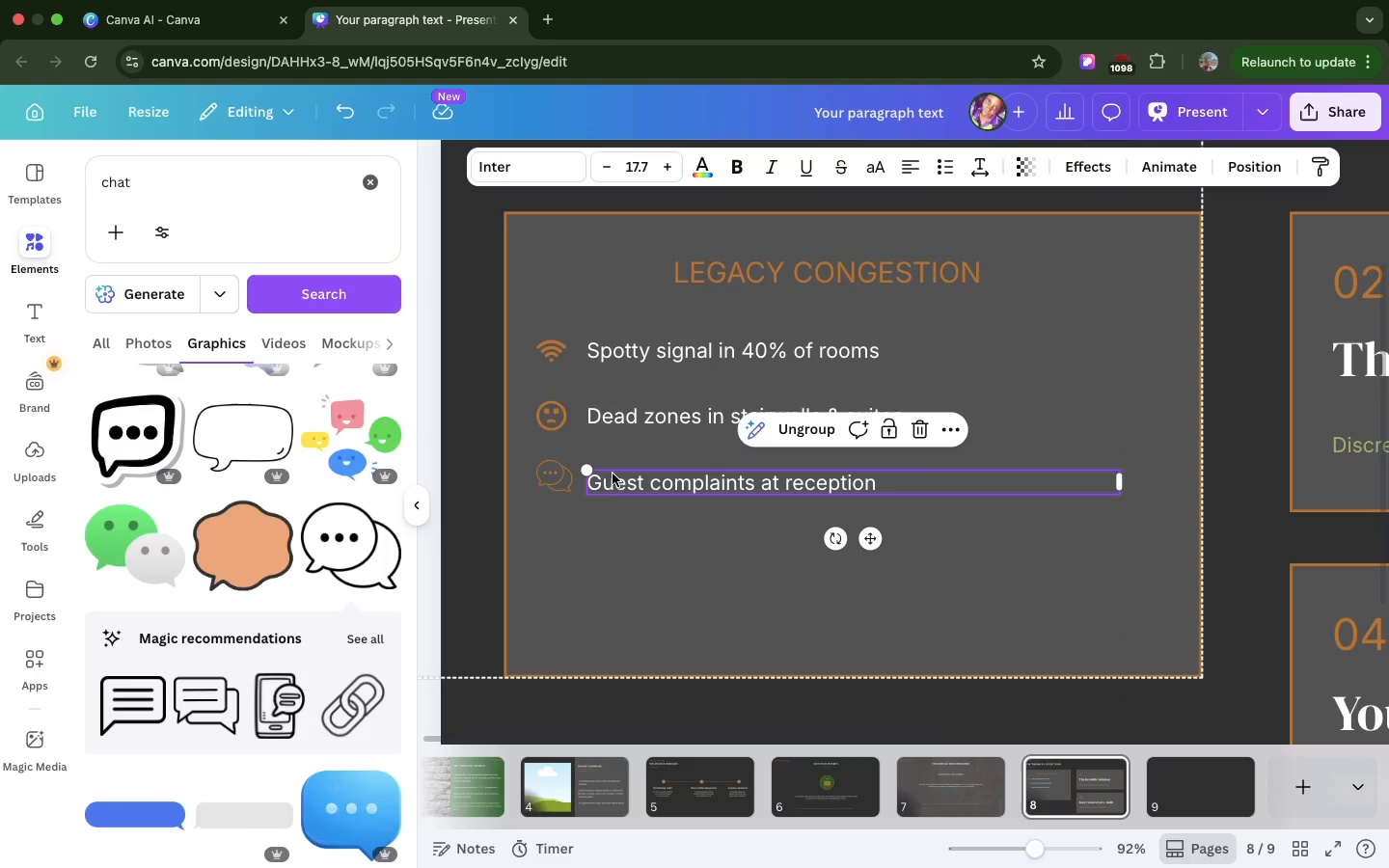 
double_click([259, 196])
 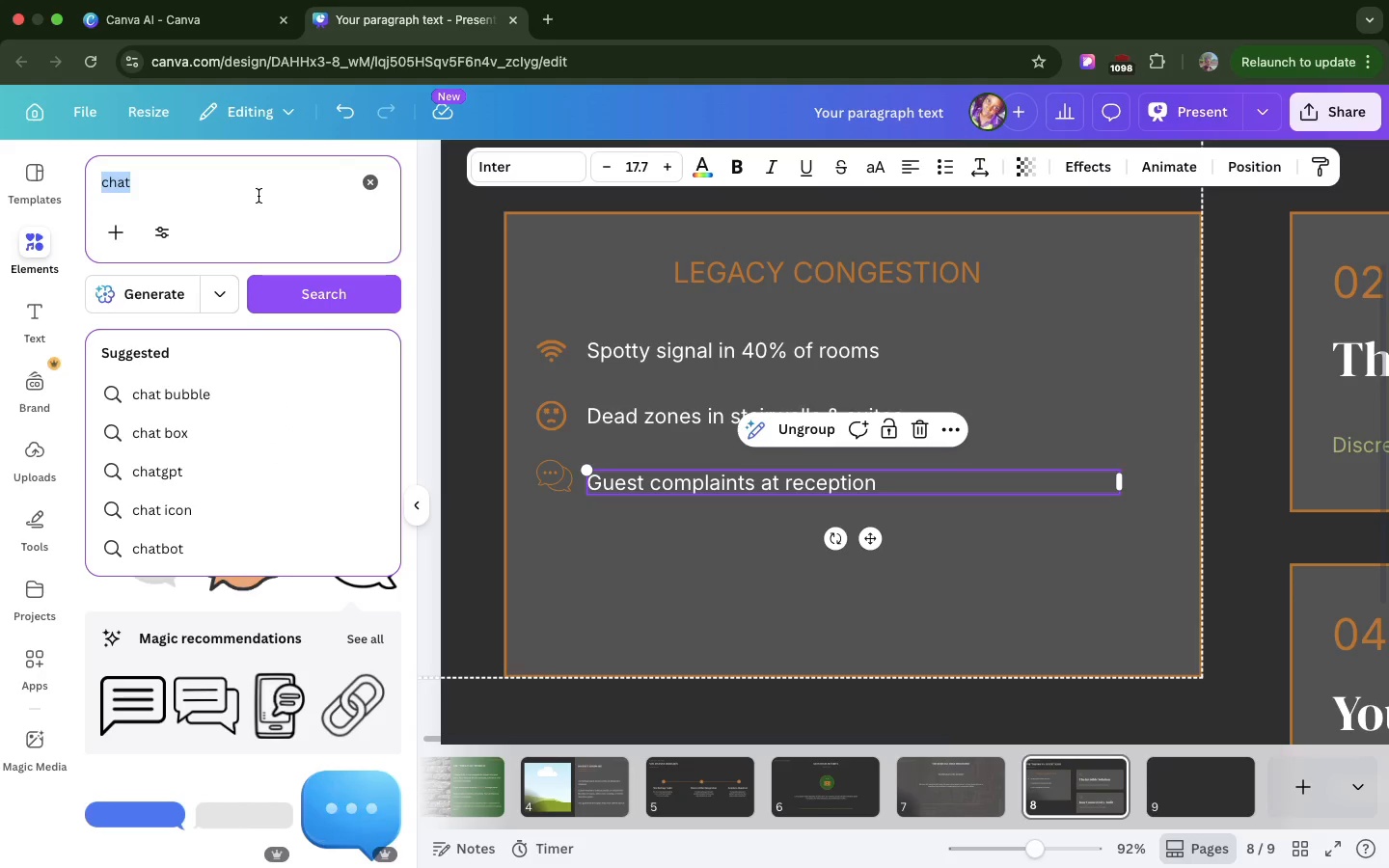 
triple_click([259, 196])
 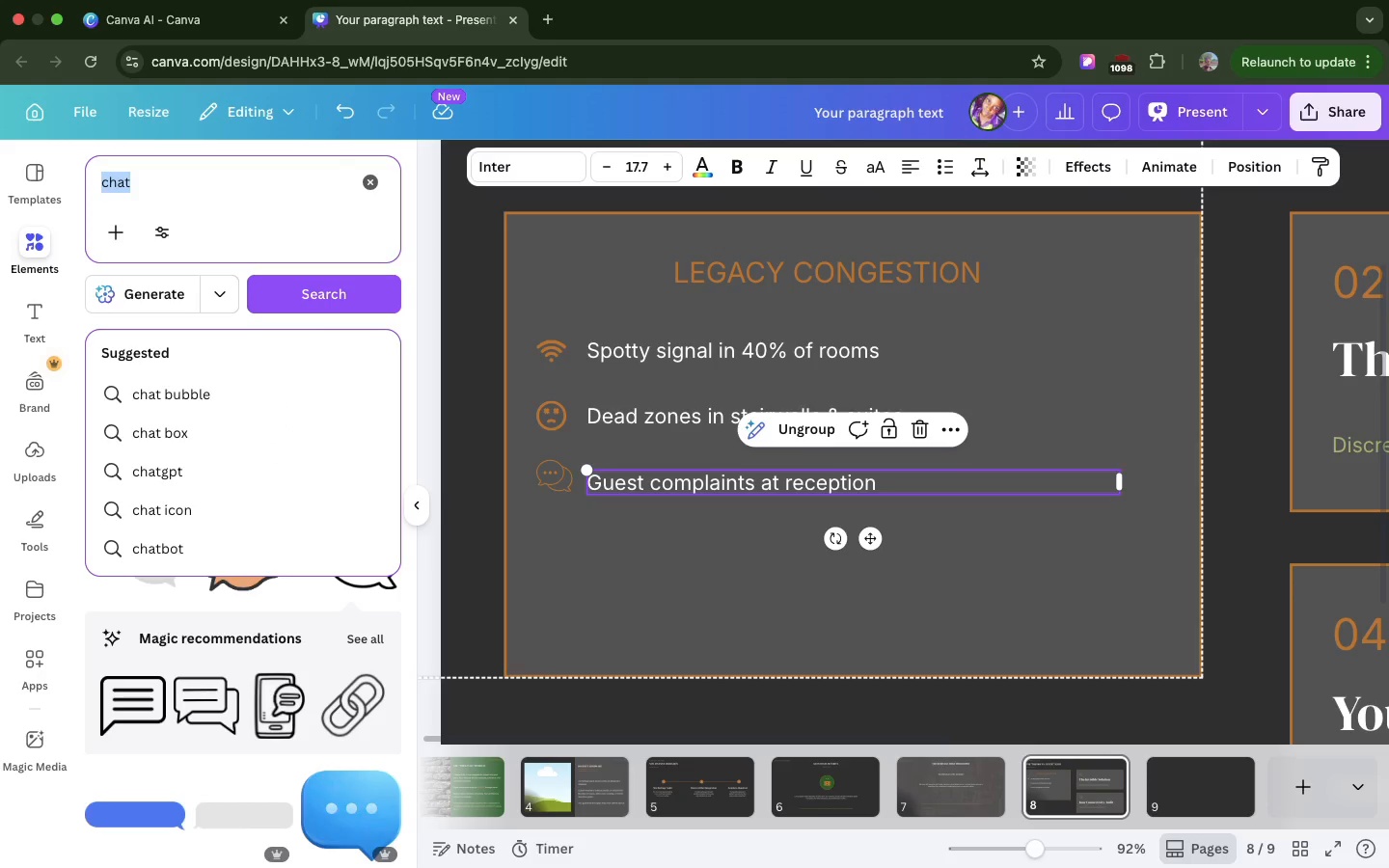 
type(ONE STAR REVIEW)
 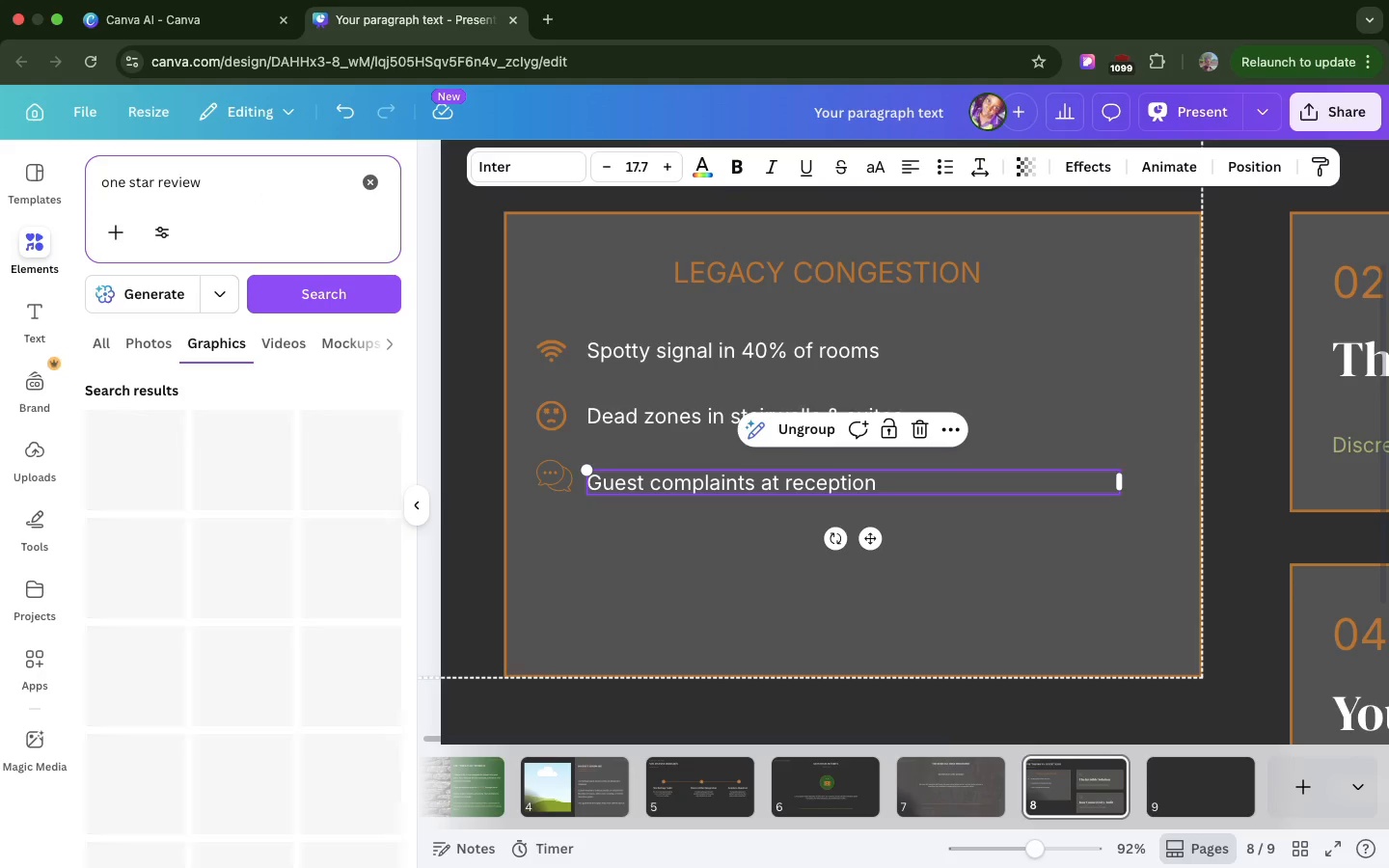 
hold_key(key=Enter, duration=0.32)
 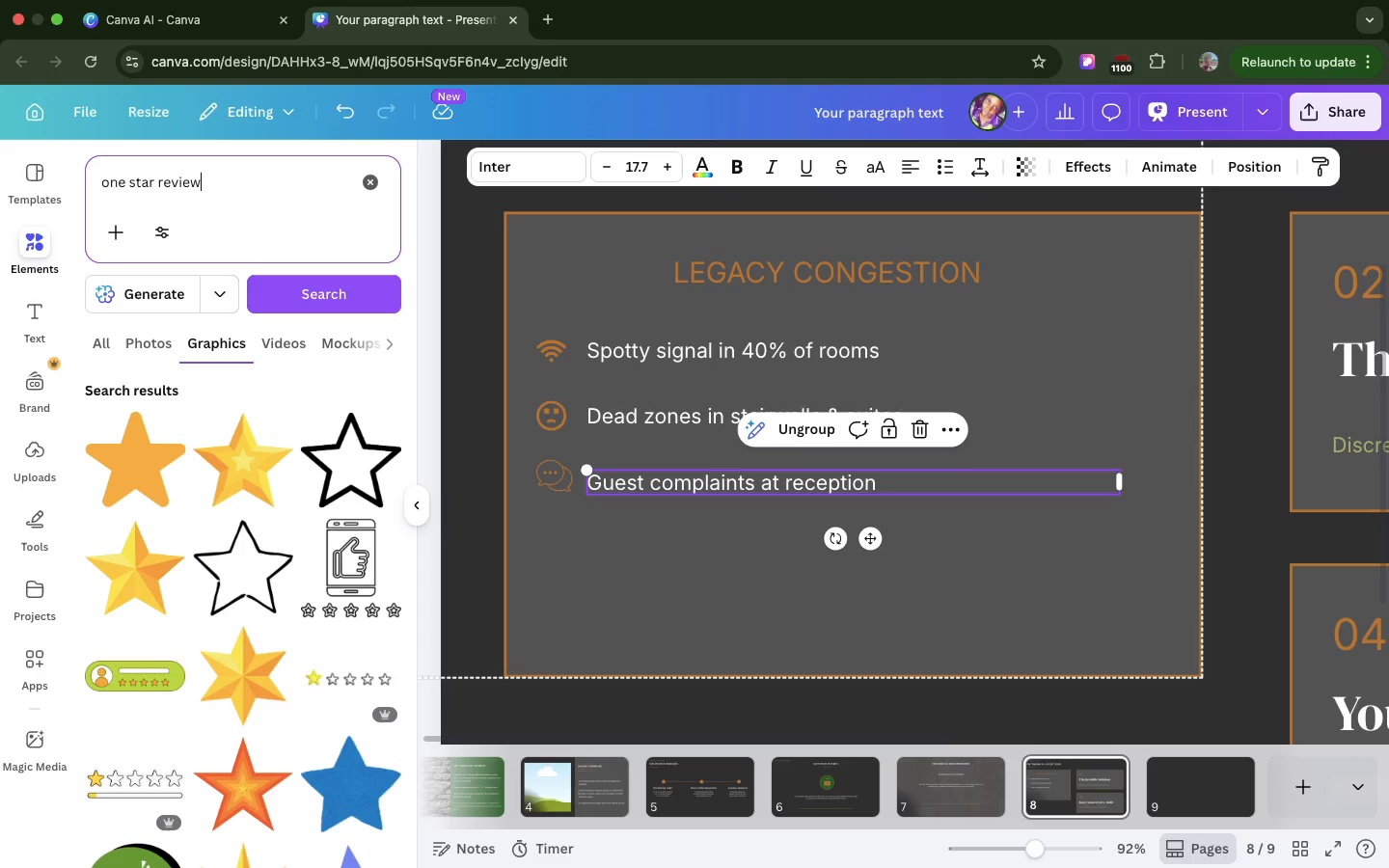 
wait(7.48)
 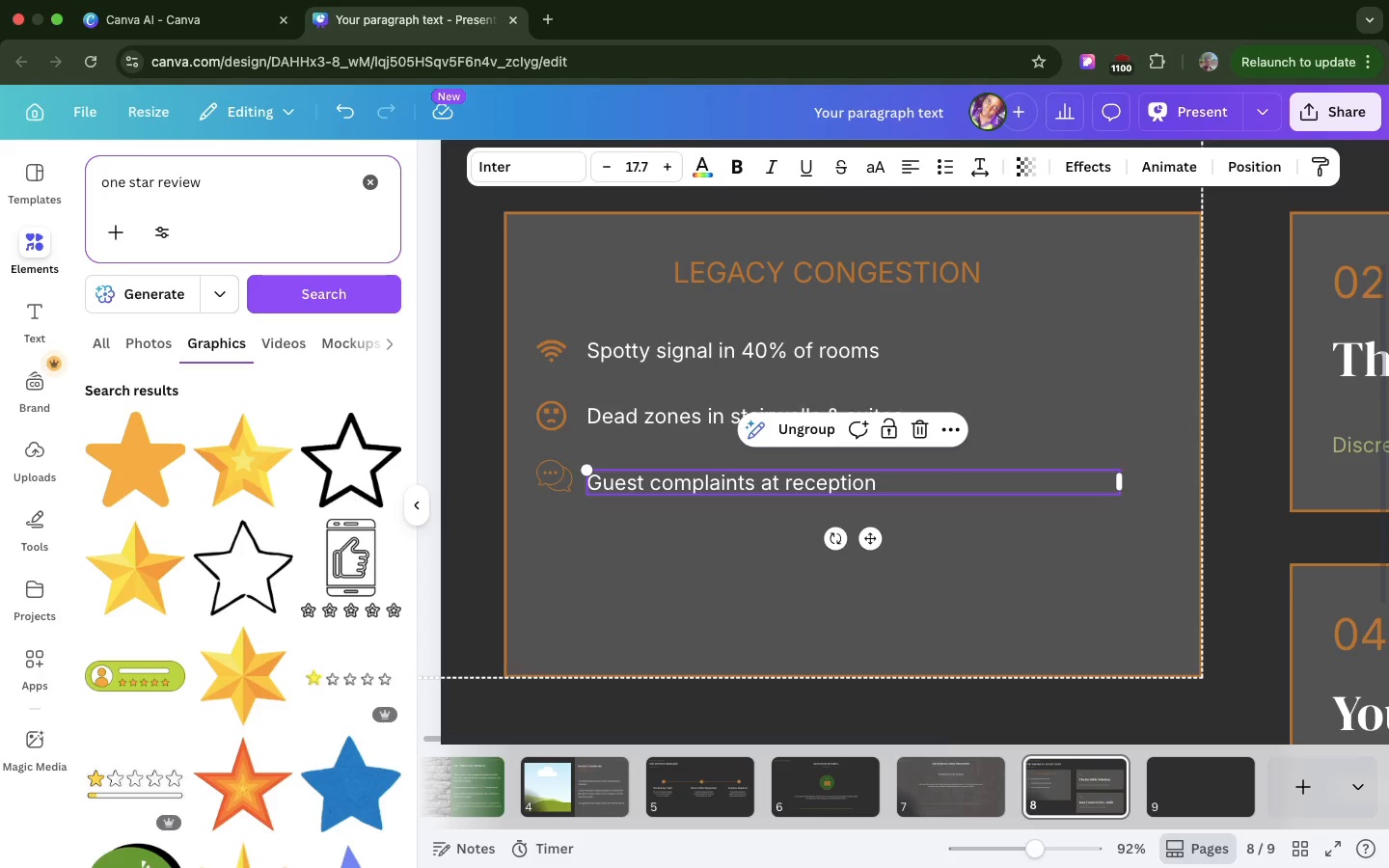 
scroll: coordinate [270, 561], scroll_direction: down, amount: 51.0
 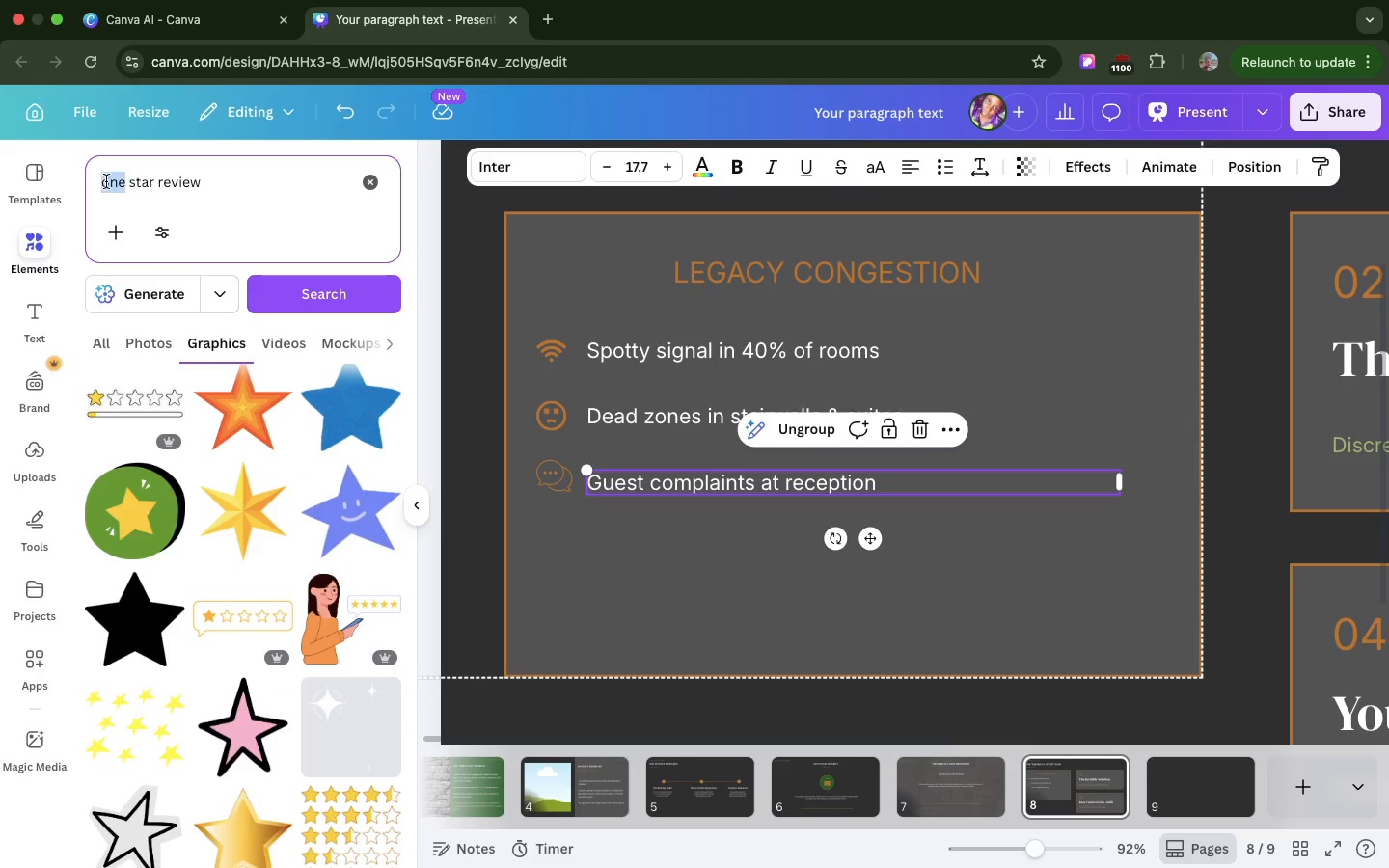 
double_click([106, 181])
 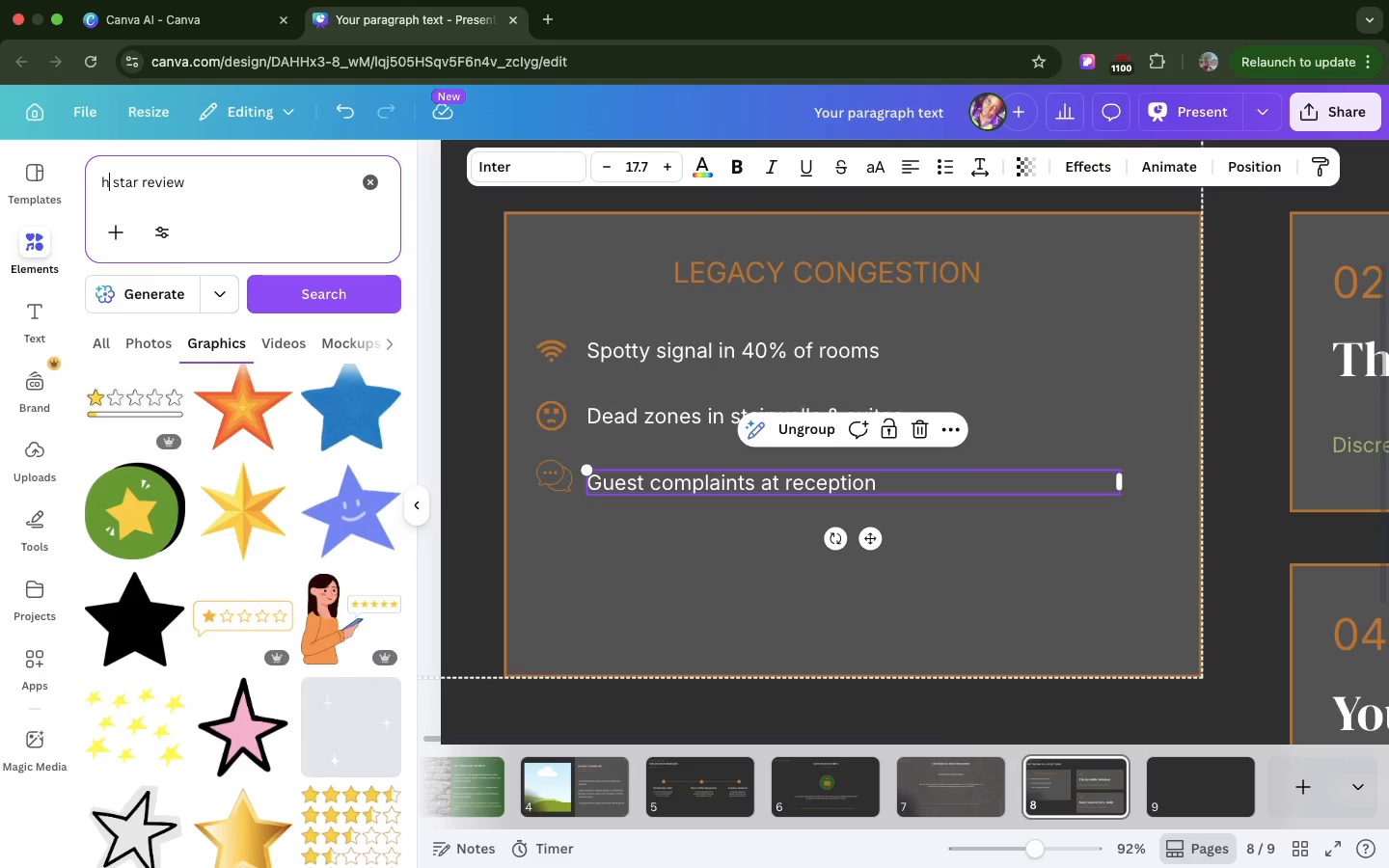 
type(HALF)
 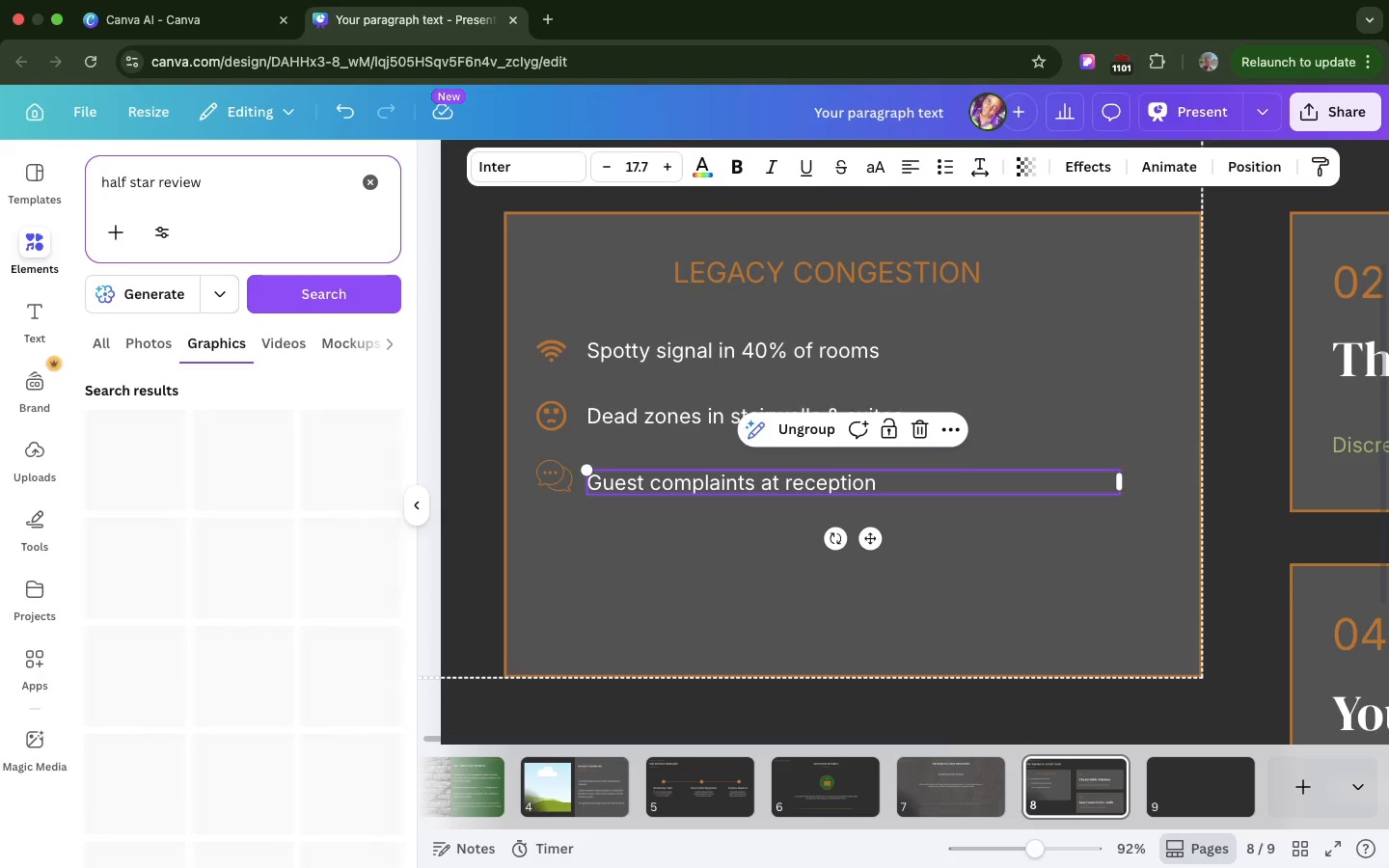 
key(Enter)
 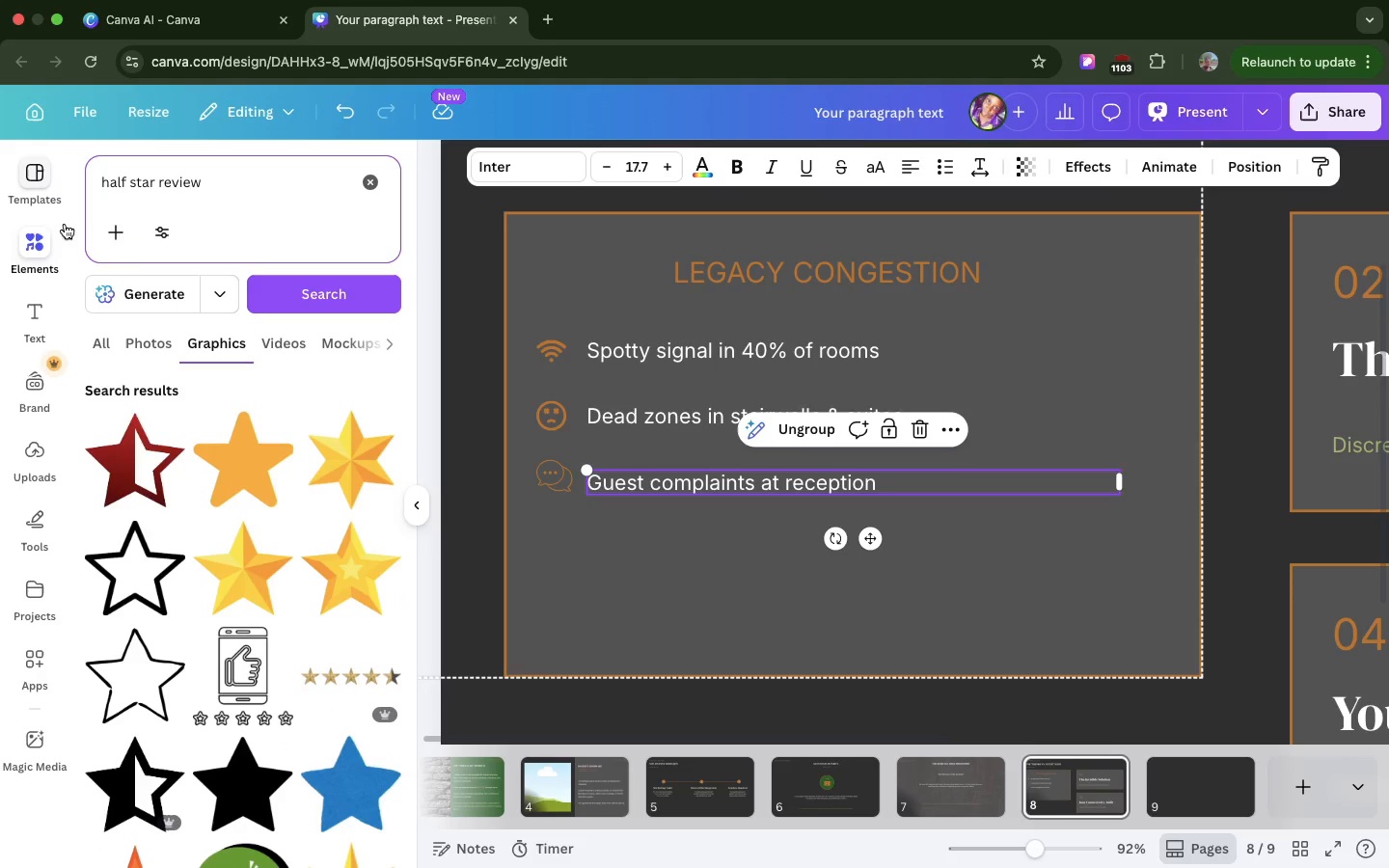 
wait(5.74)
 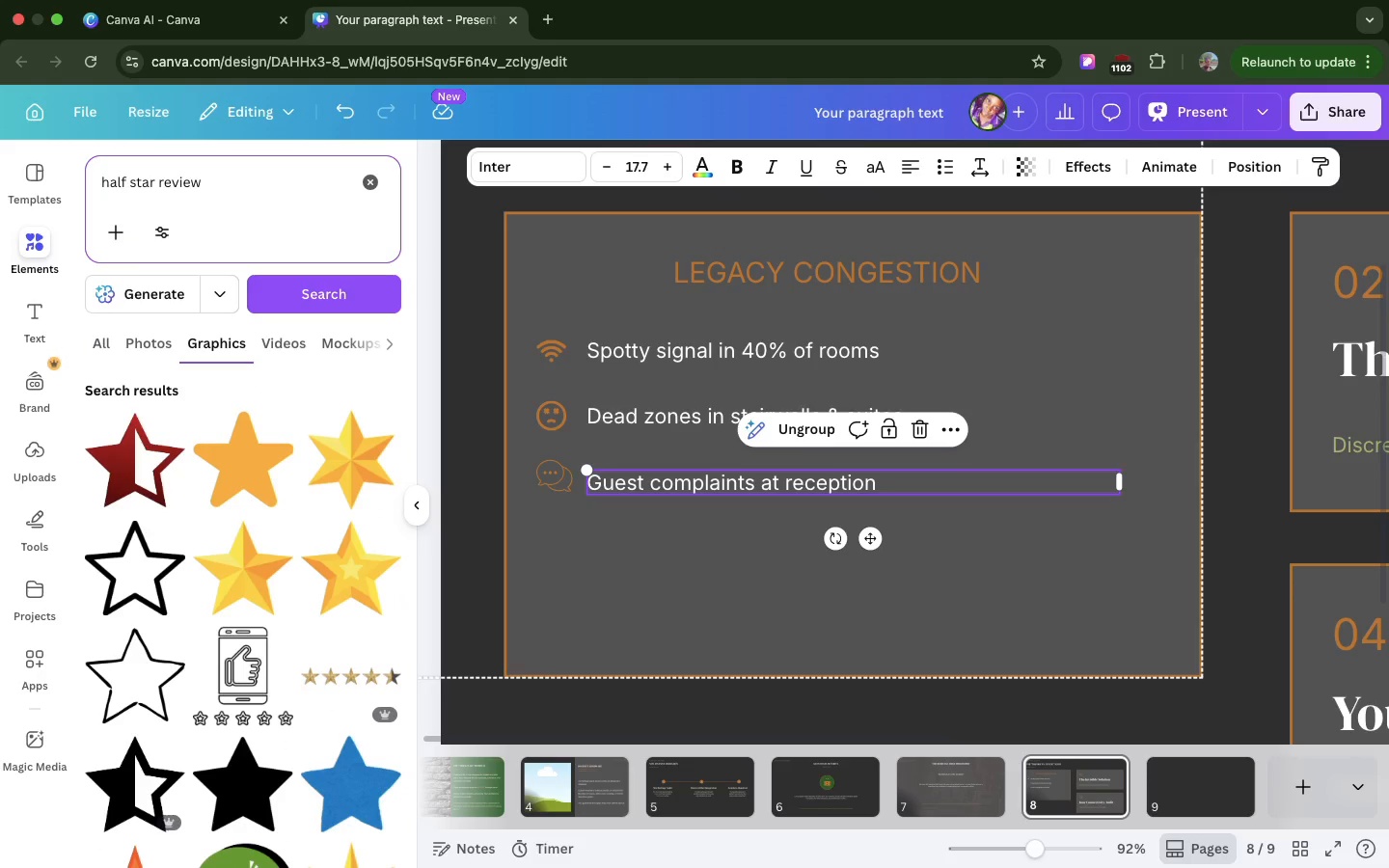 
left_click_drag(start_coordinate=[150, 476], to_coordinate=[488, 492])
 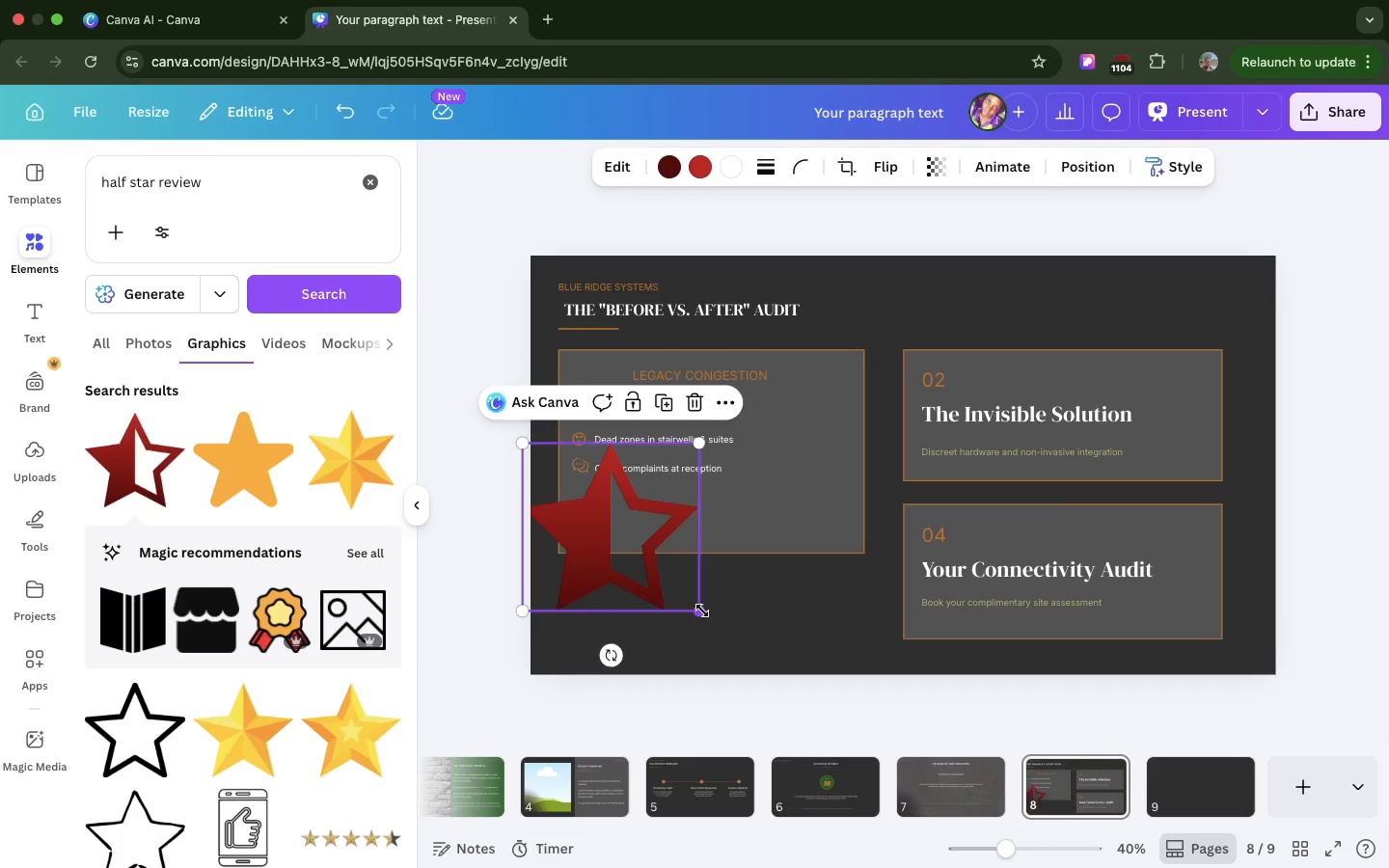 
left_click_drag(start_coordinate=[702, 611], to_coordinate=[592, 516])
 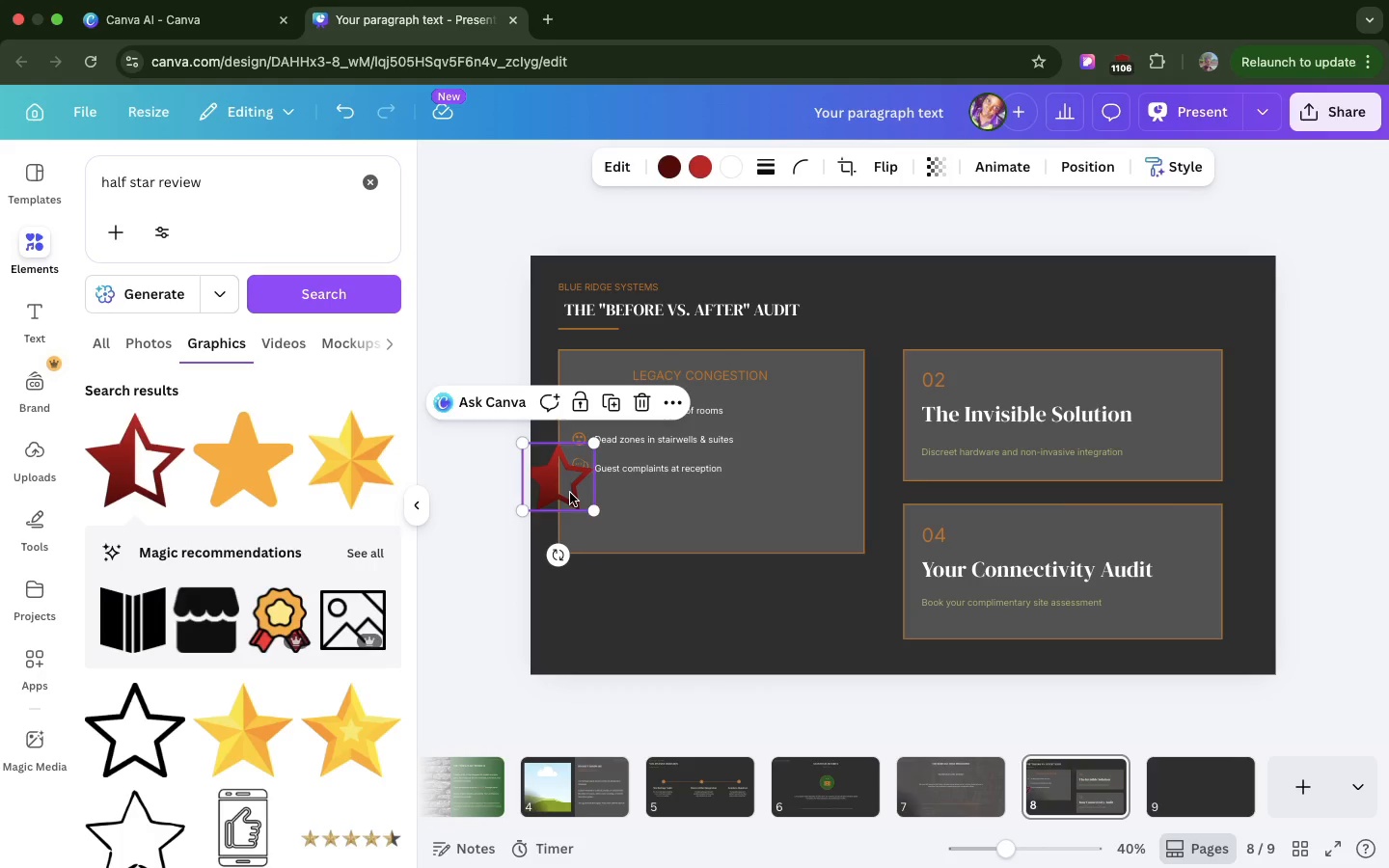 
left_click_drag(start_coordinate=[570, 493], to_coordinate=[623, 524])
 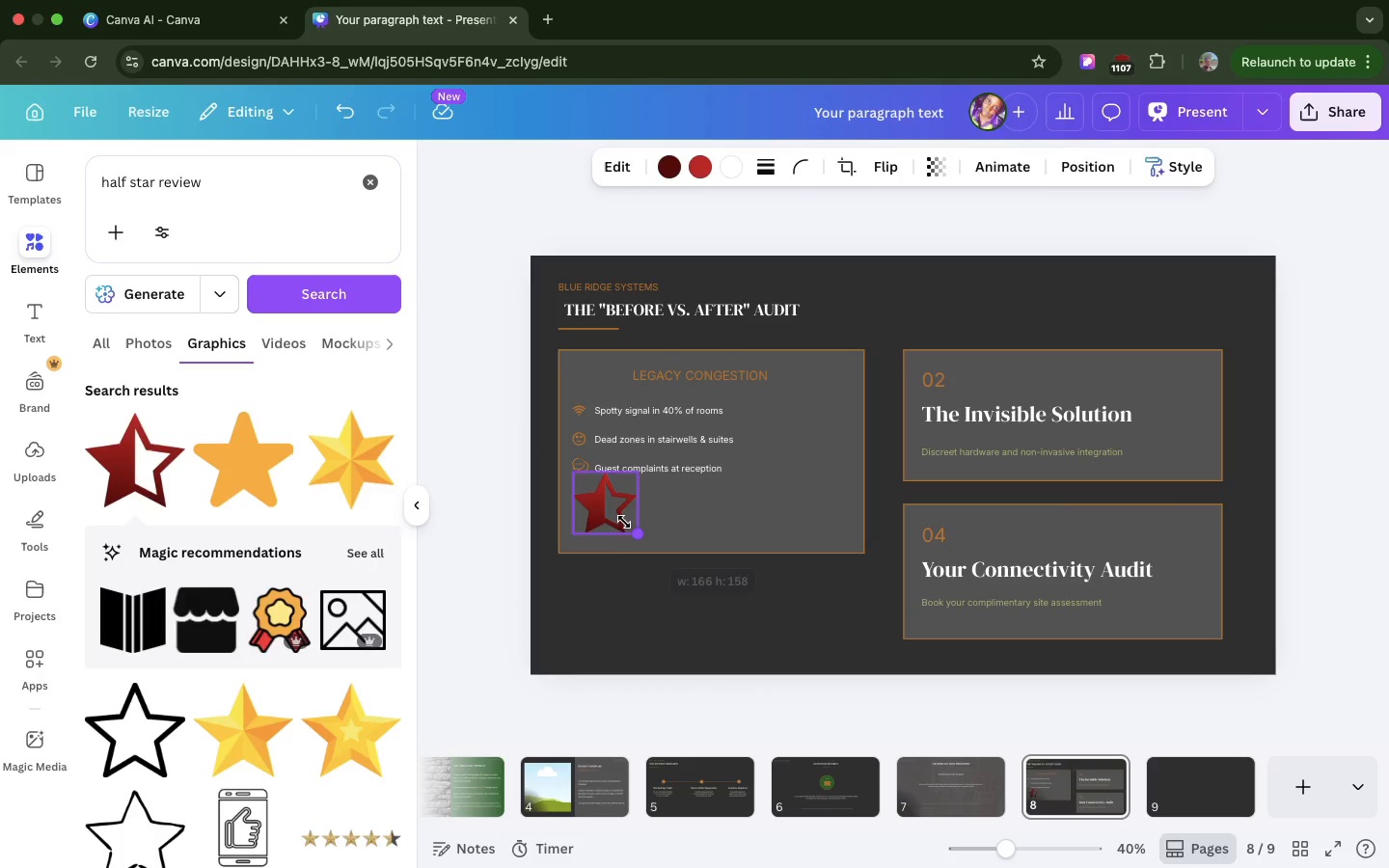 
left_click_drag(start_coordinate=[646, 538], to_coordinate=[610, 507])
 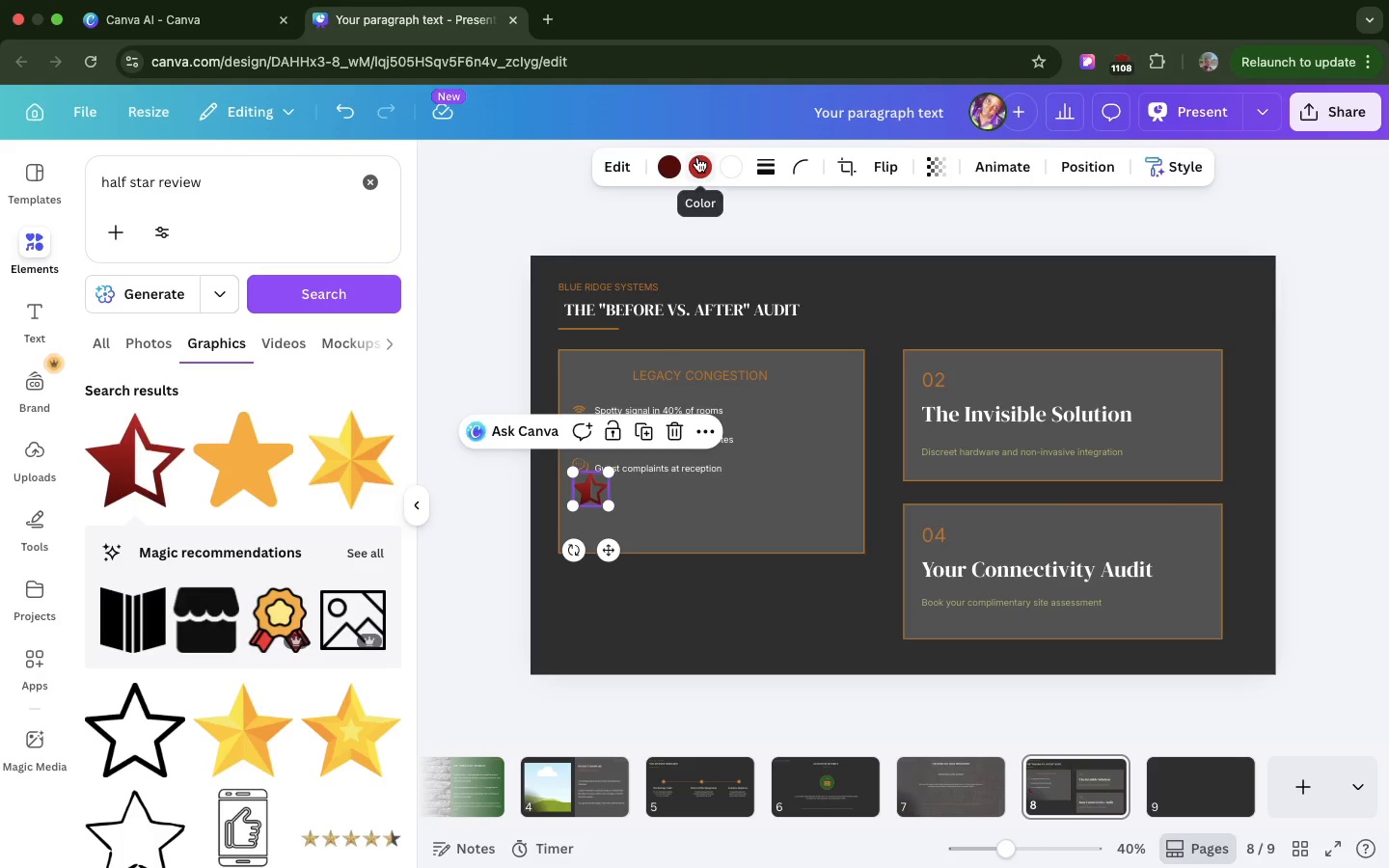 
left_click([697, 157])
 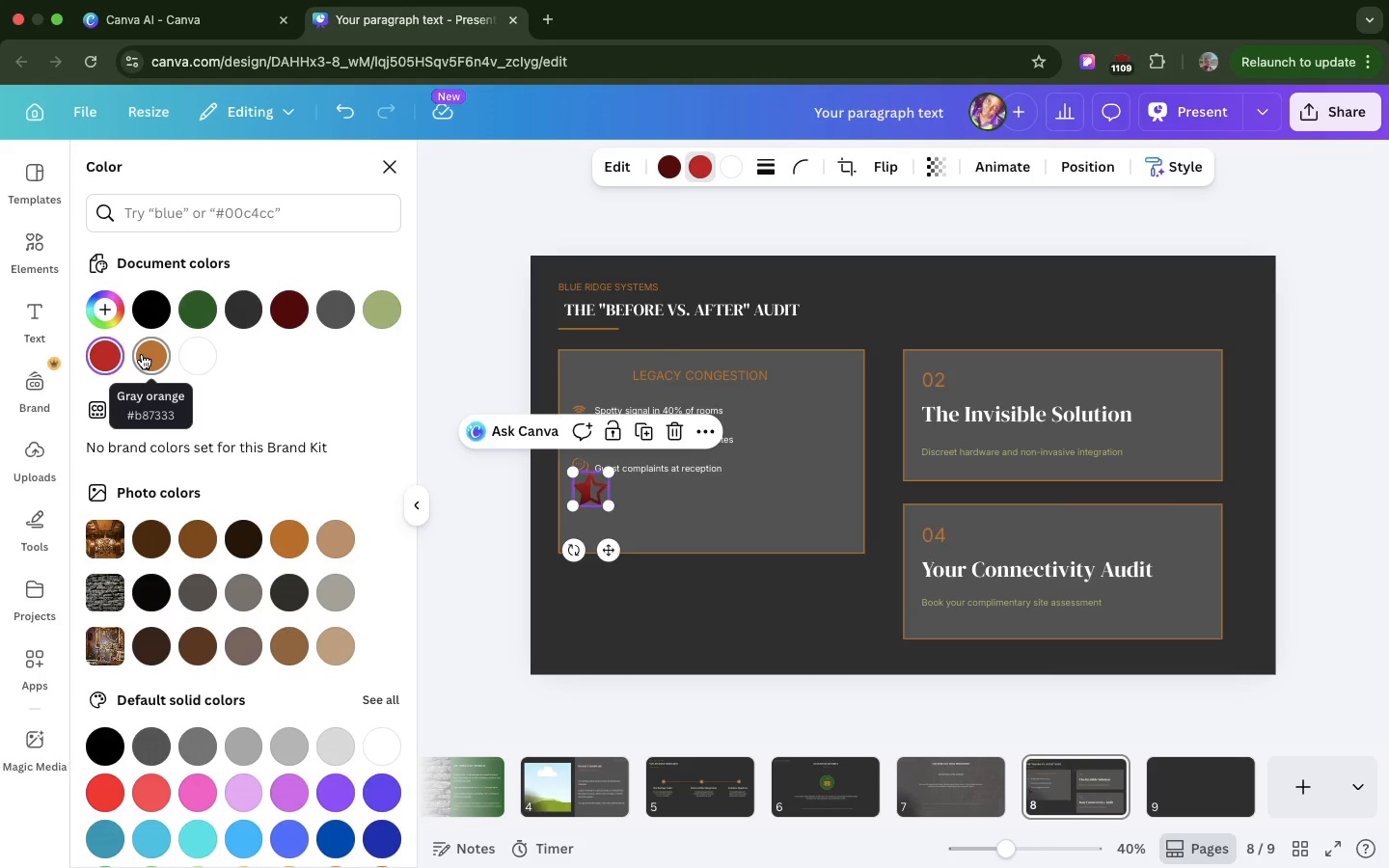 
left_click([142, 354])
 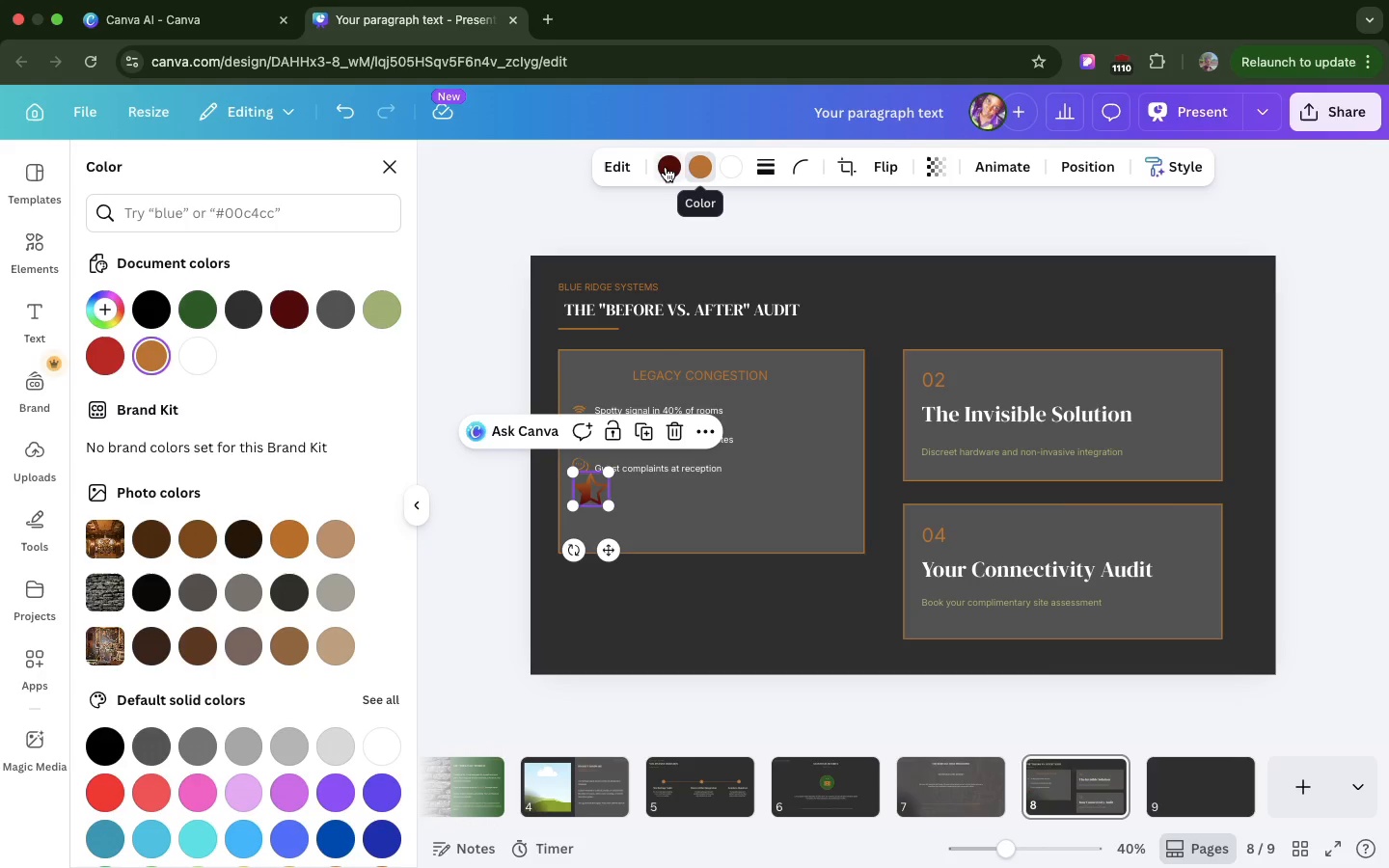 
left_click([666, 167])
 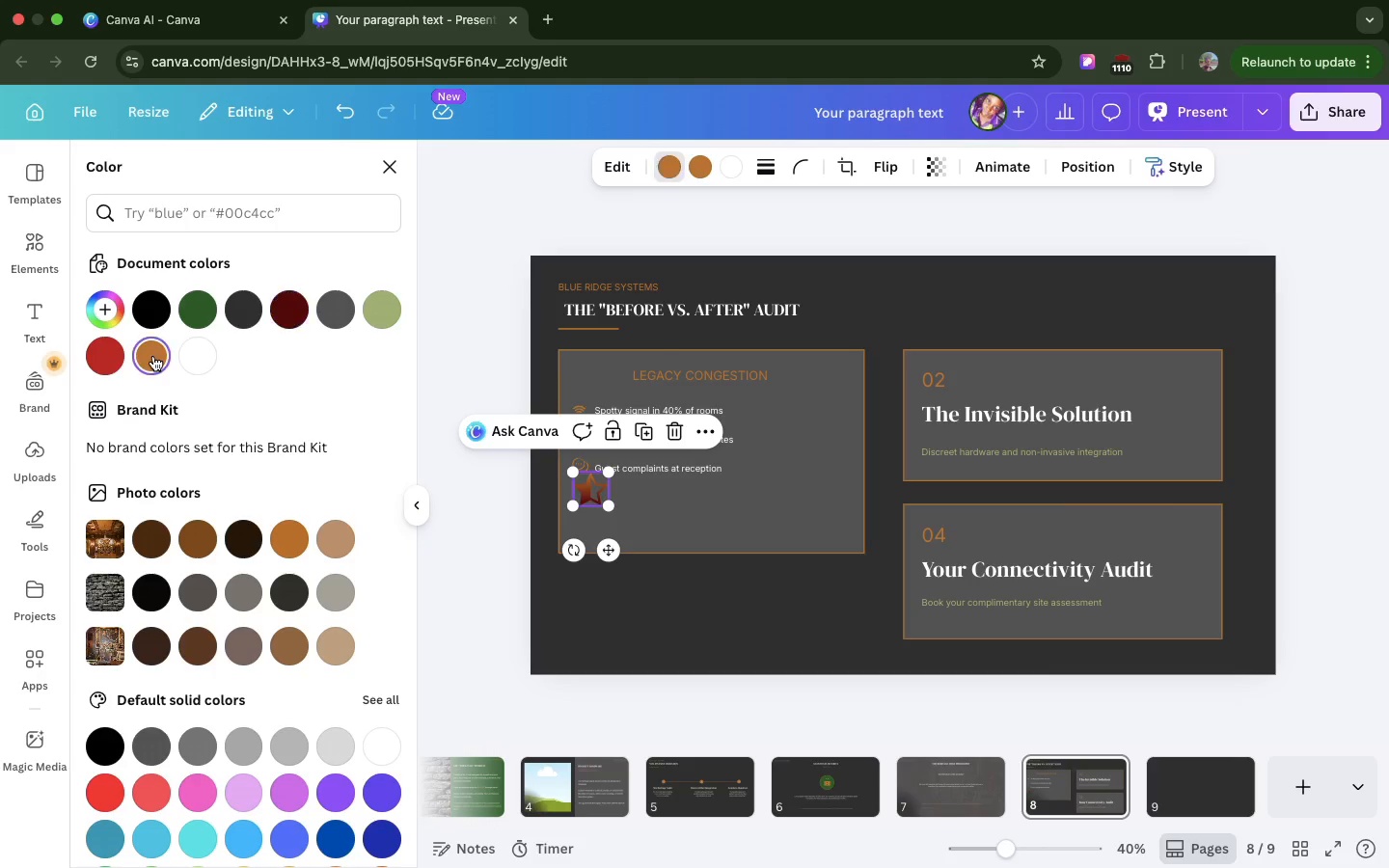 
left_click([153, 356])
 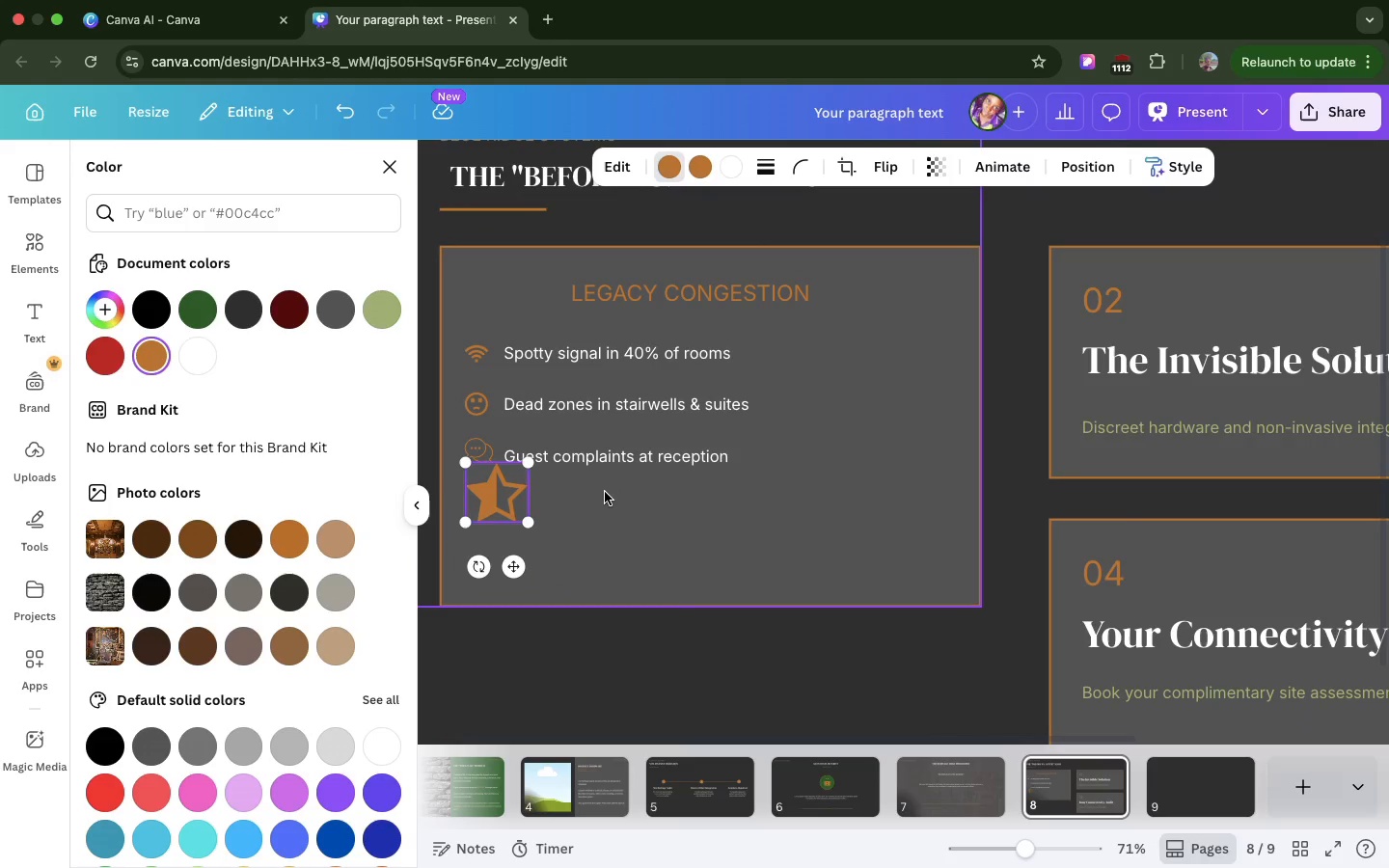 
scroll: coordinate [605, 492], scroll_direction: up, amount: 20.0
 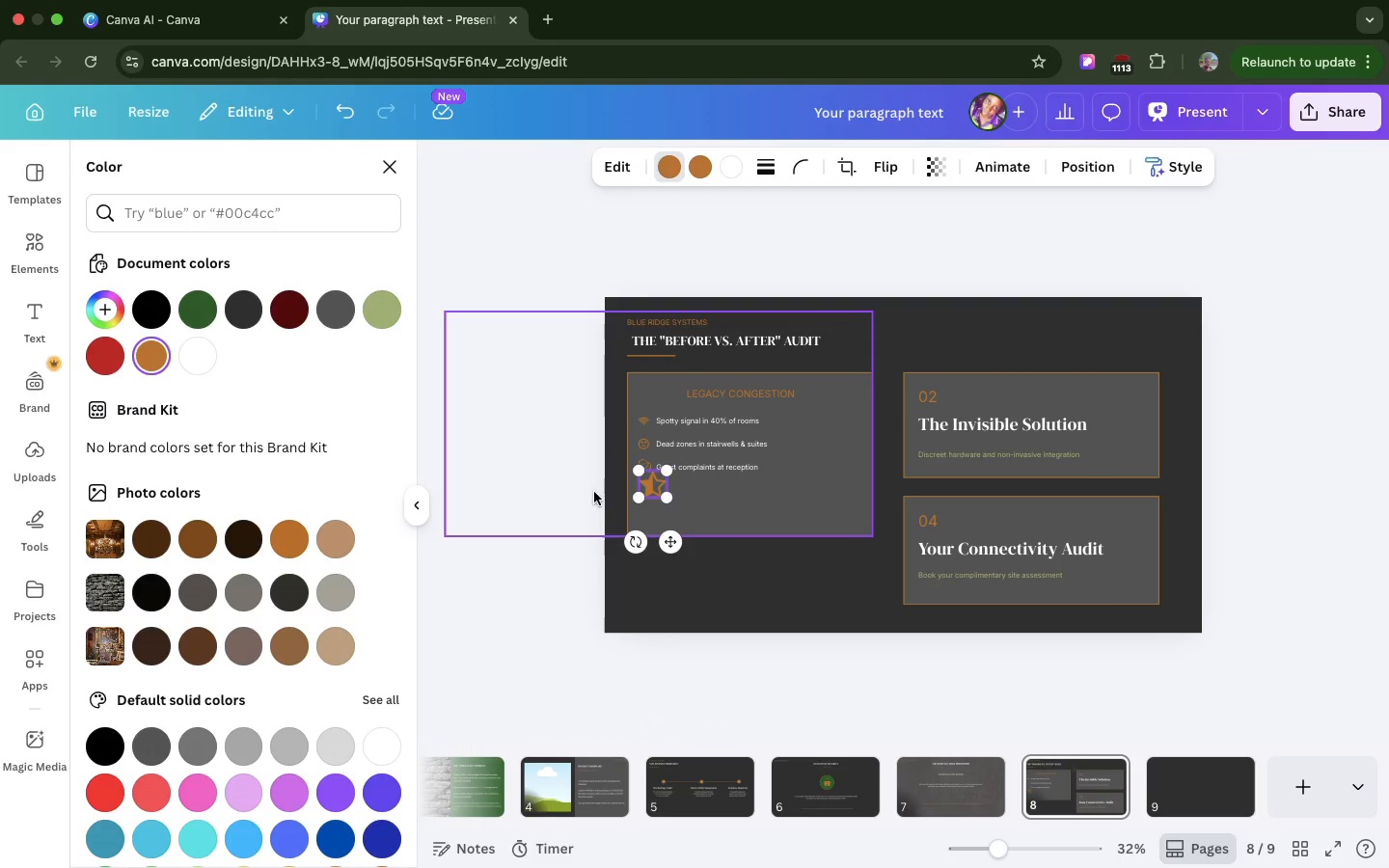 
left_click([605, 492])
 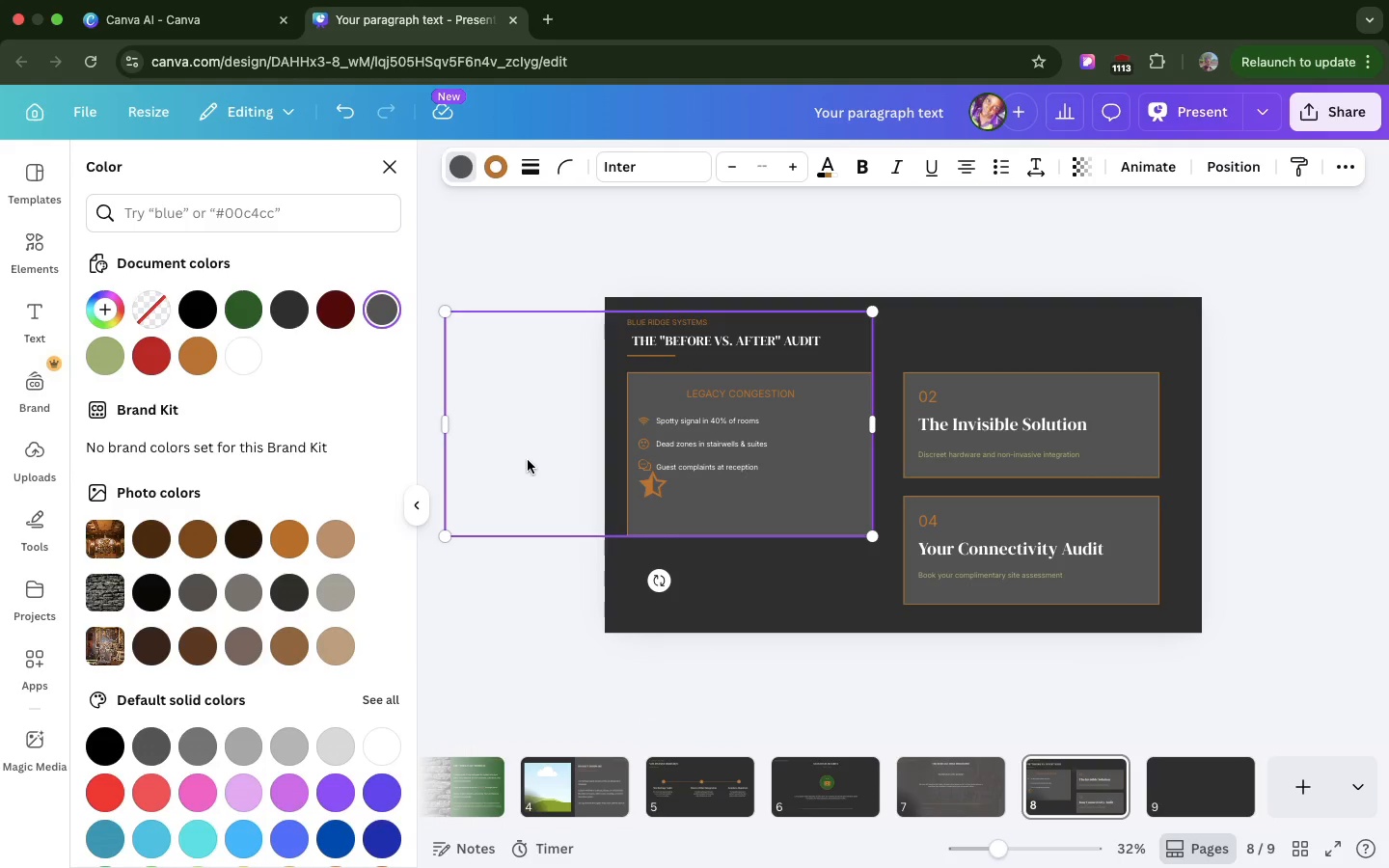 
left_click([528, 460])
 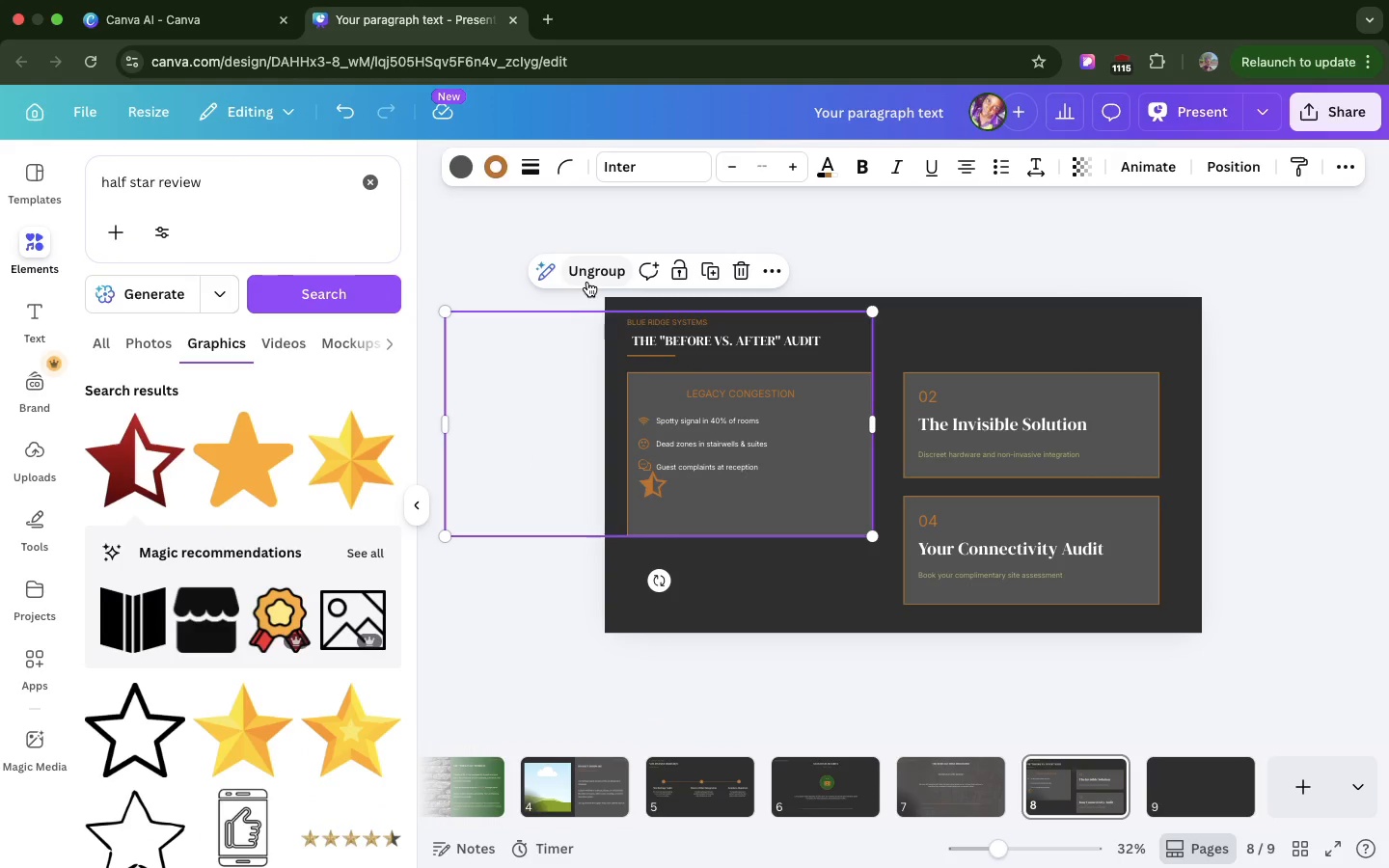 
left_click([586, 281])
 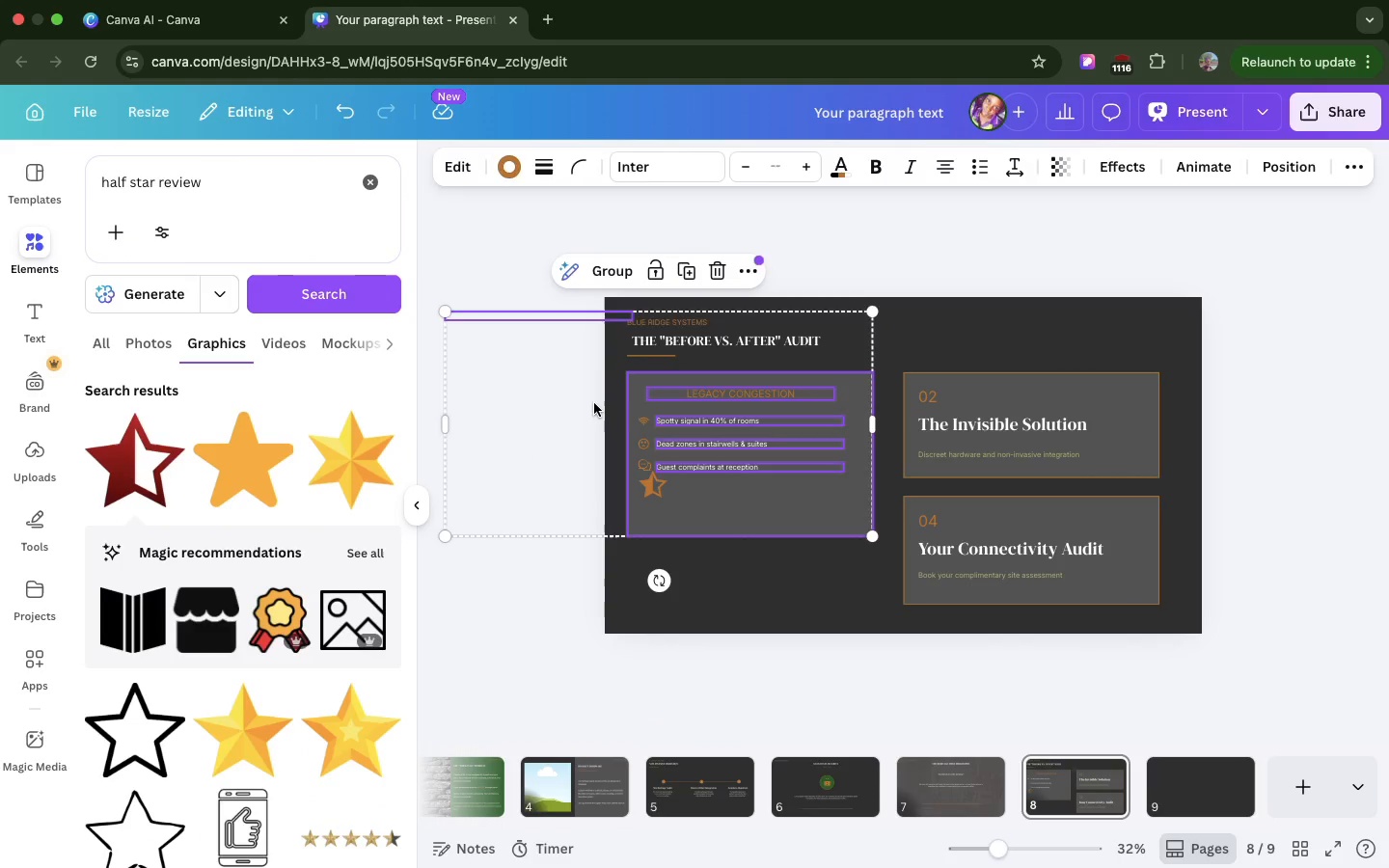 
left_click([594, 403])
 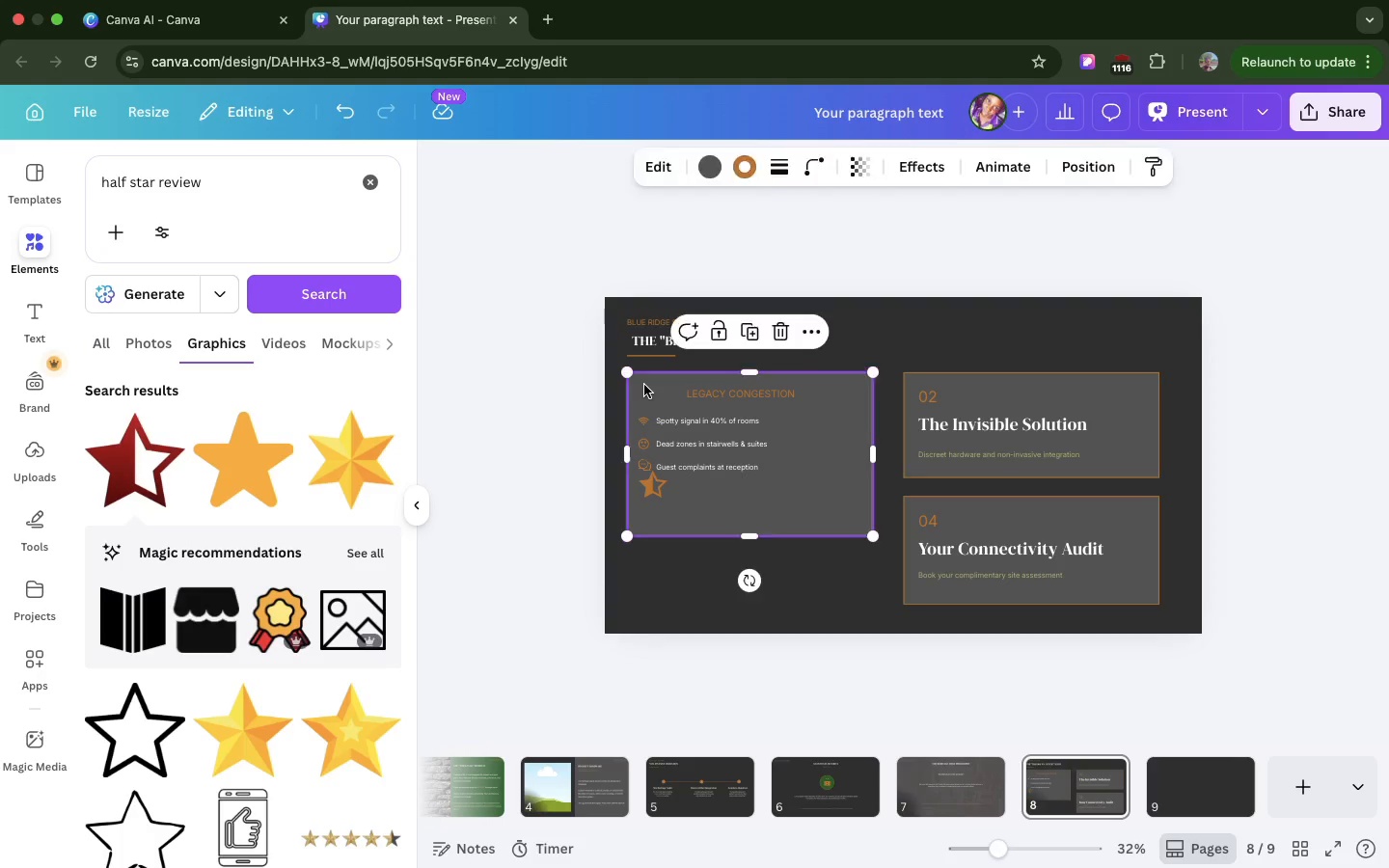 
left_click([644, 385])
 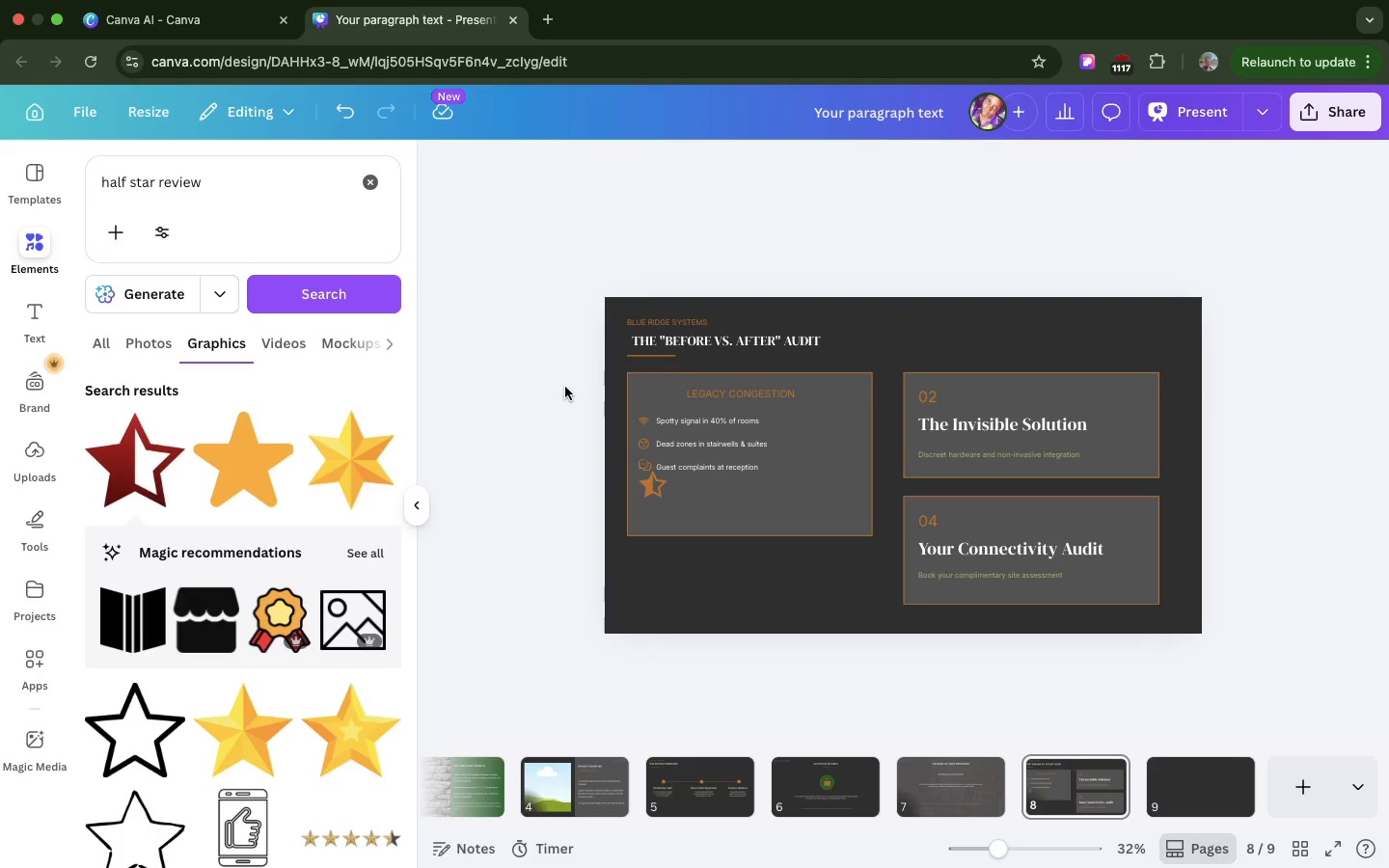 
left_click([565, 387])
 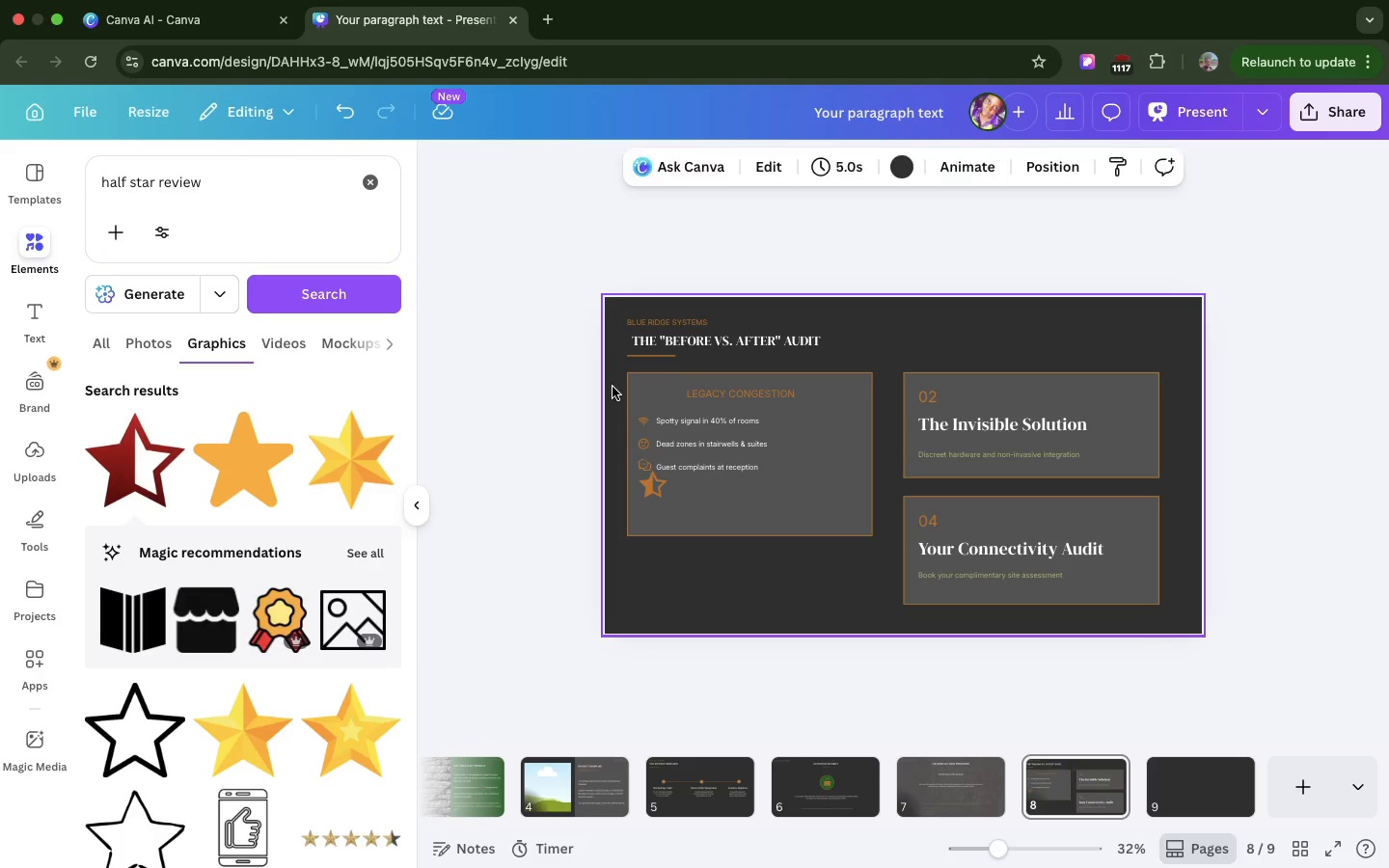 
left_click([613, 387])
 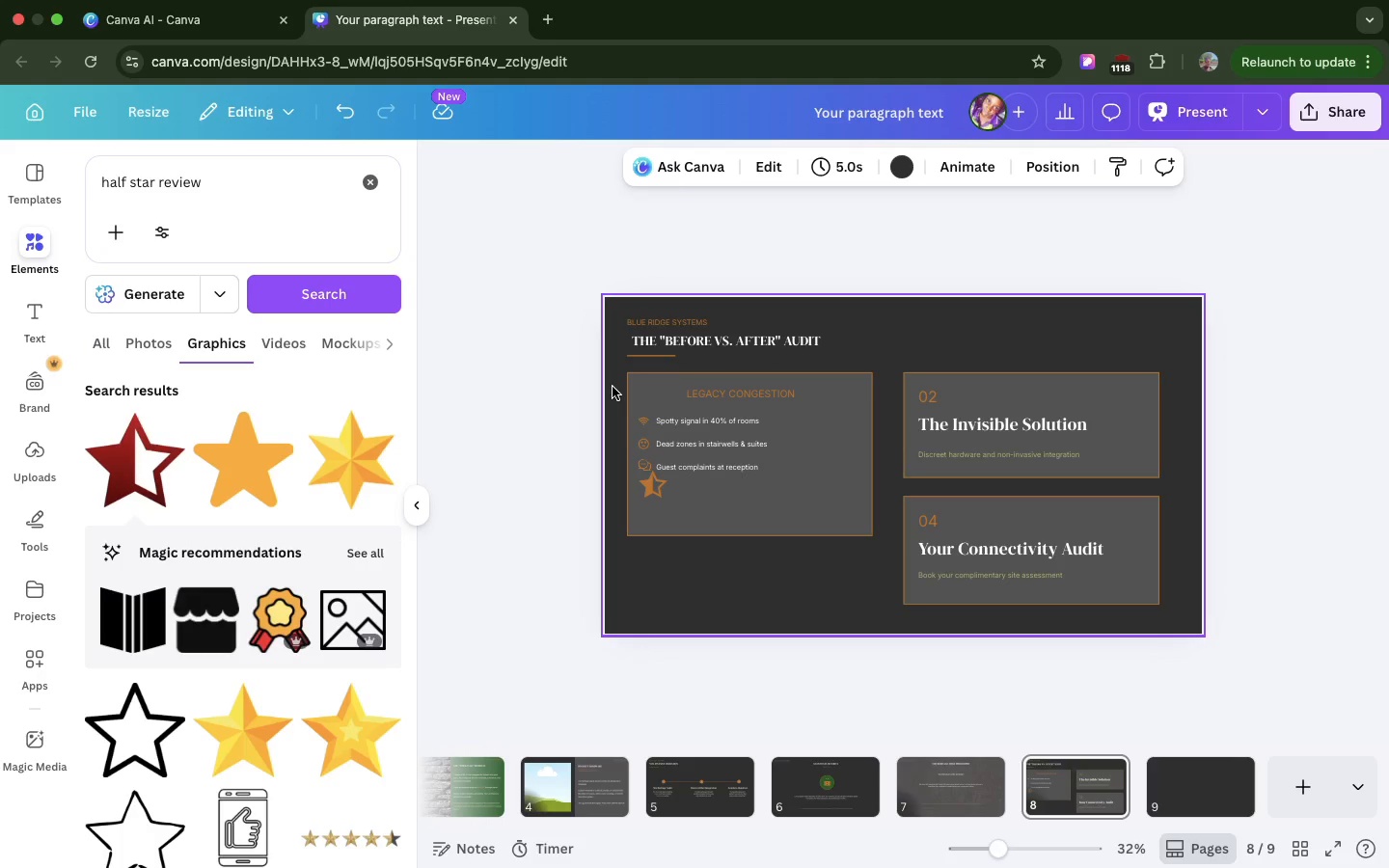 
key(Backspace)
 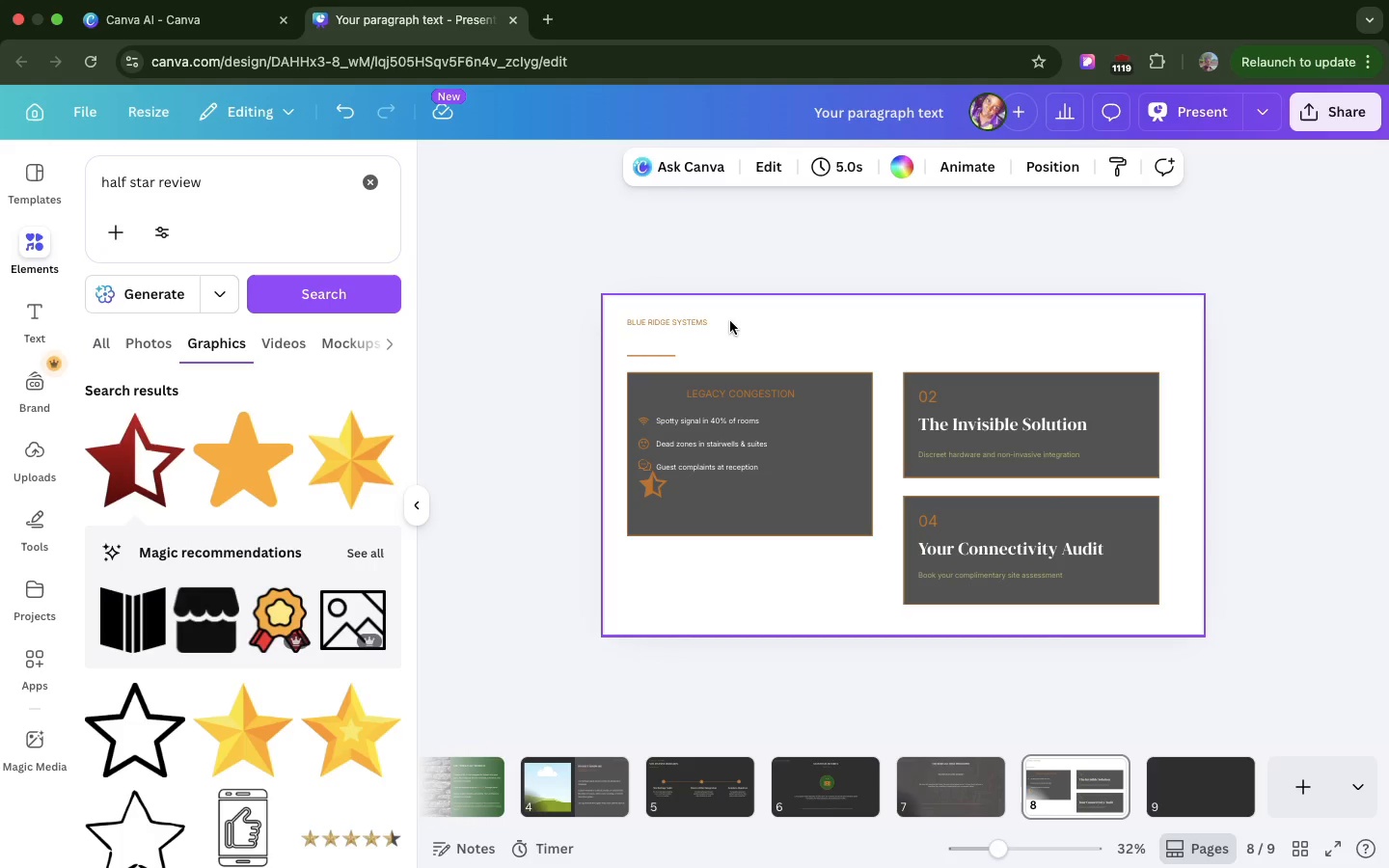 
left_click([730, 321])
 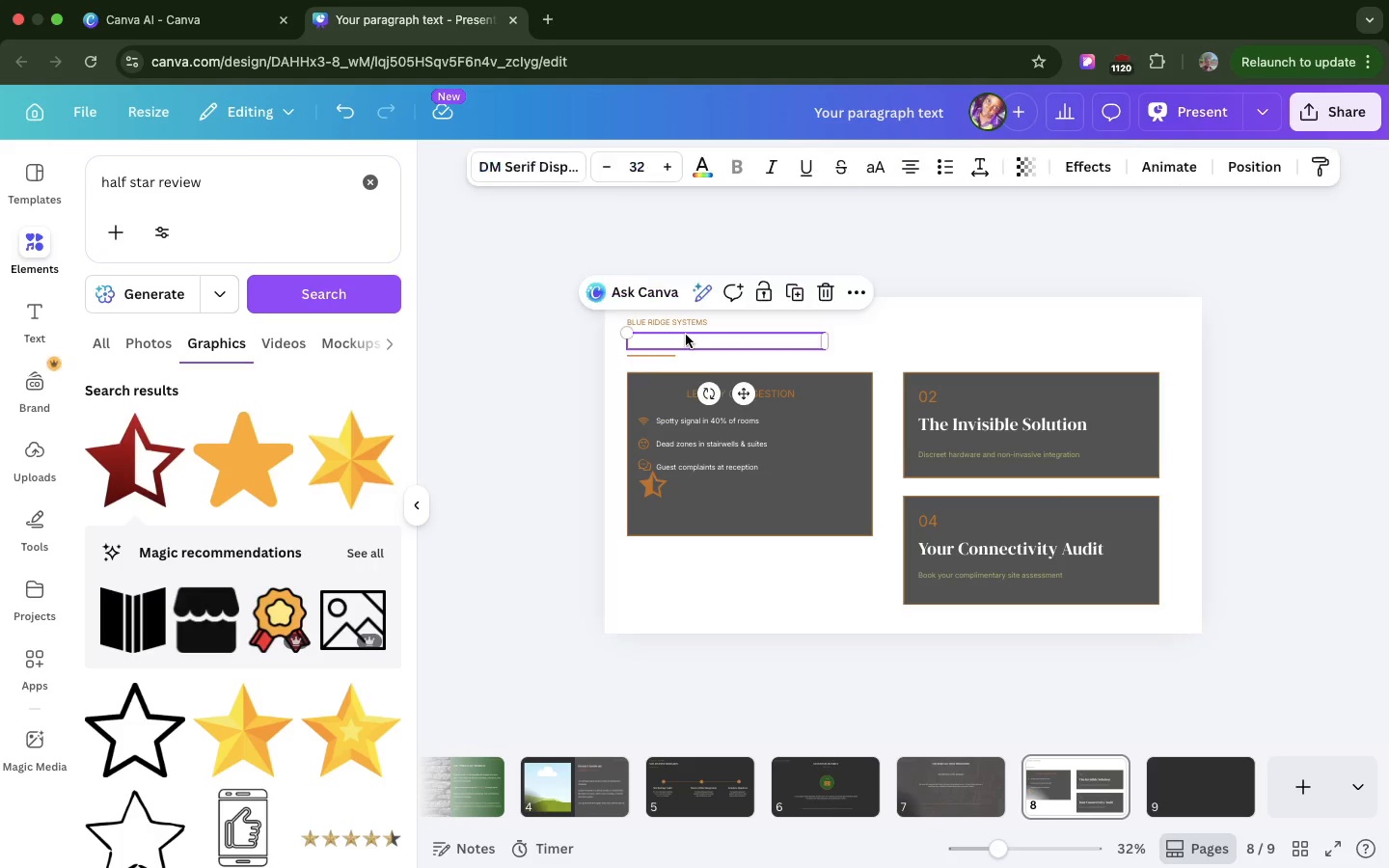 
left_click([686, 335])
 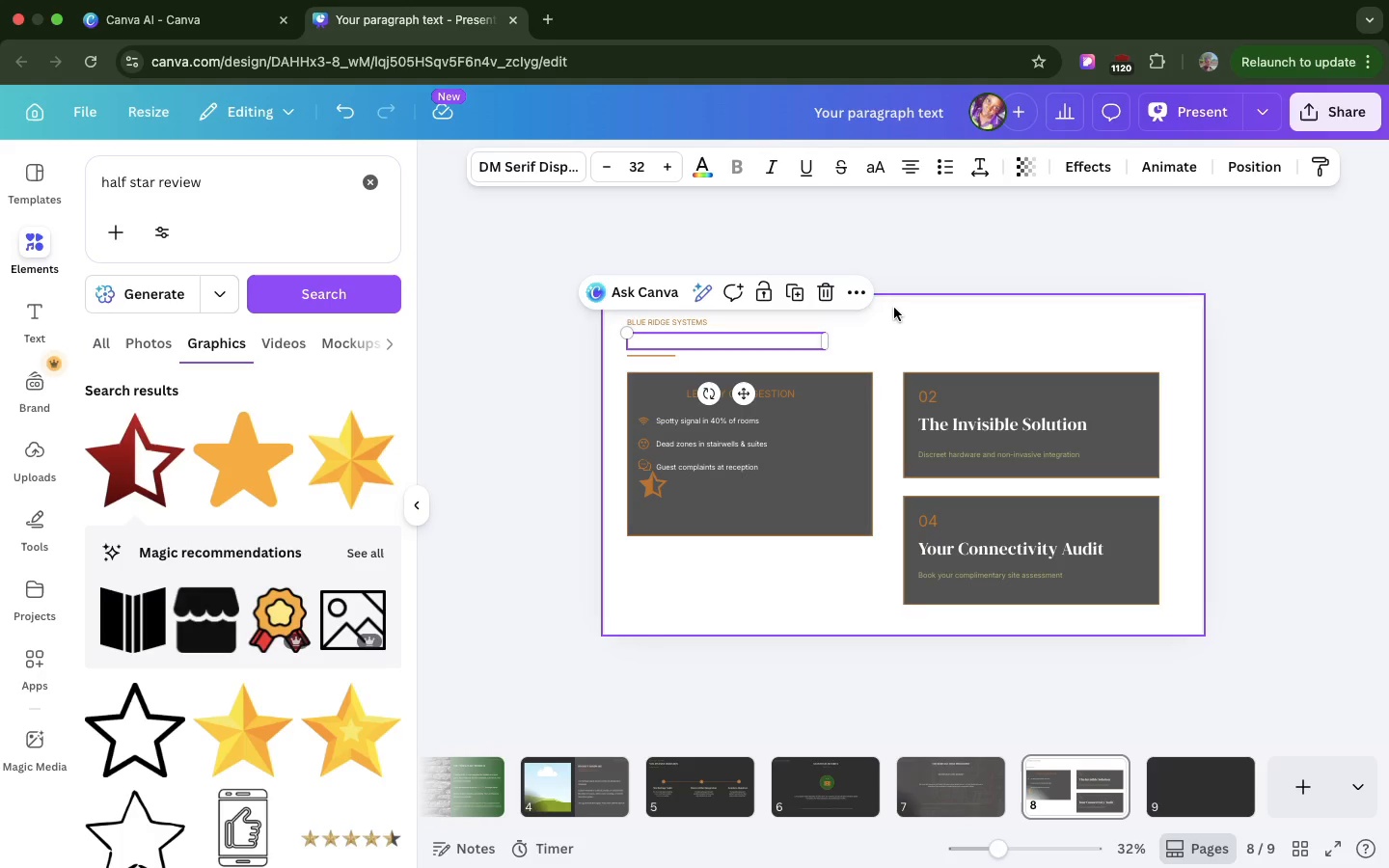 
left_click([896, 312])
 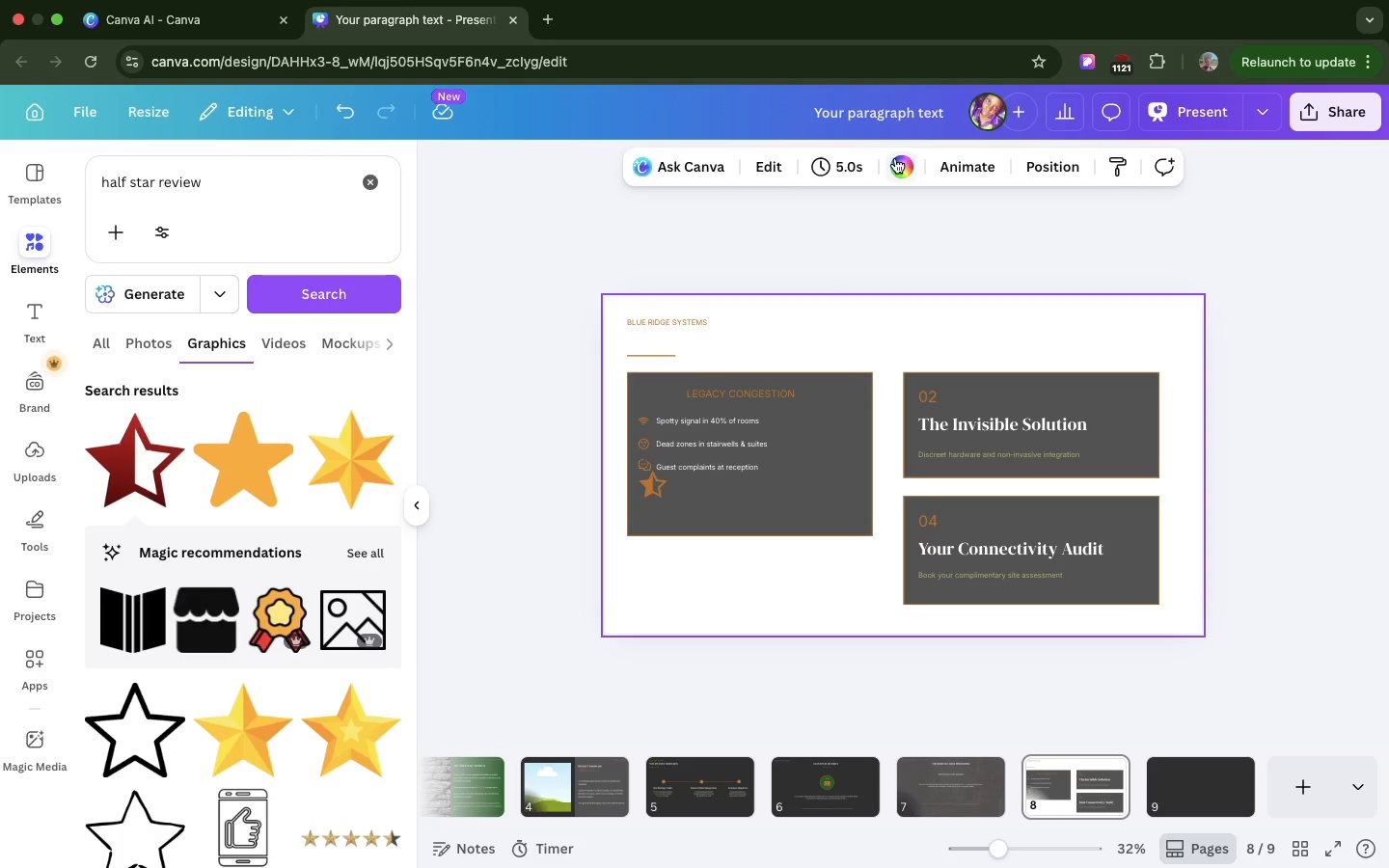 
left_click([895, 158])
 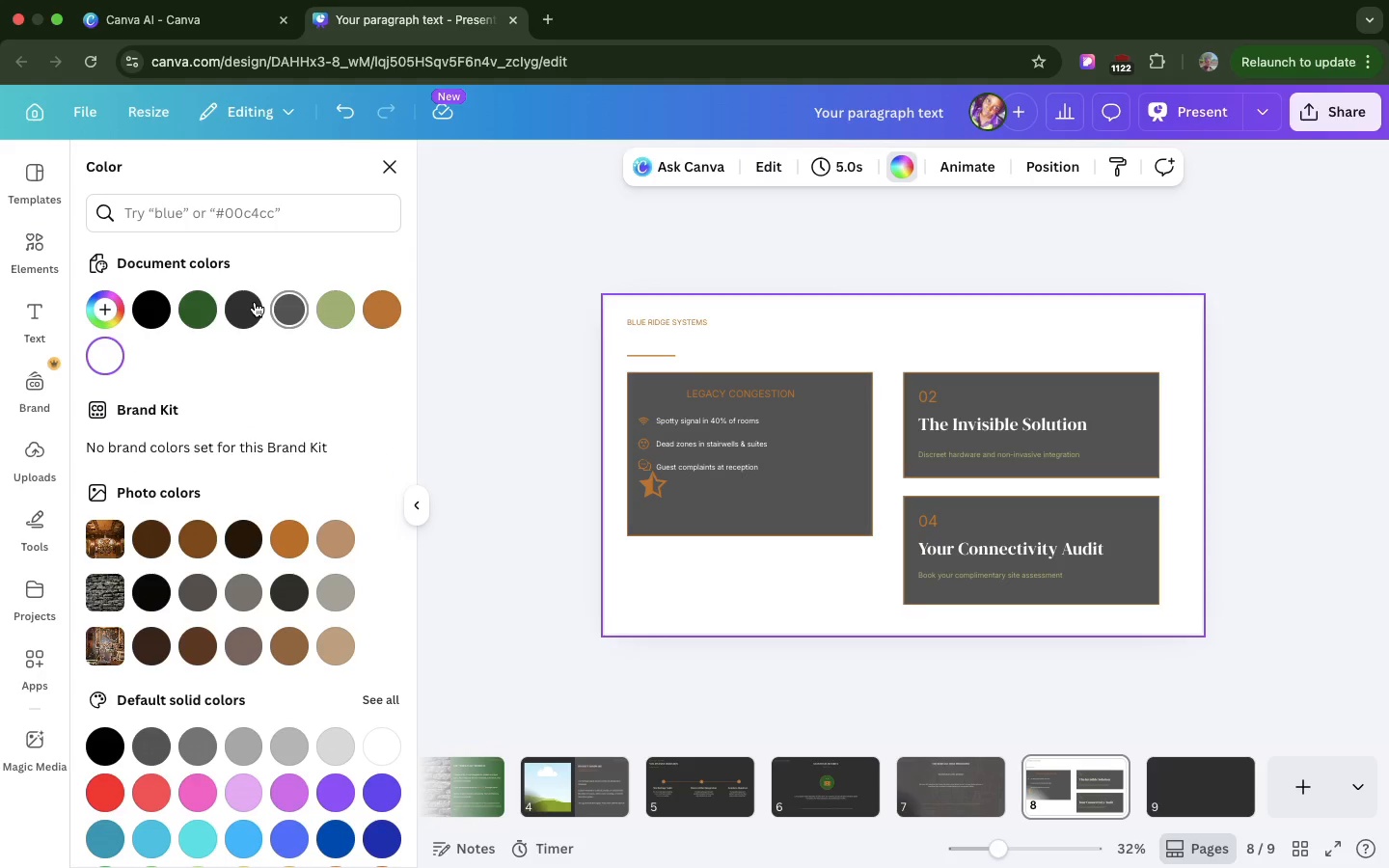 
left_click([255, 302])
 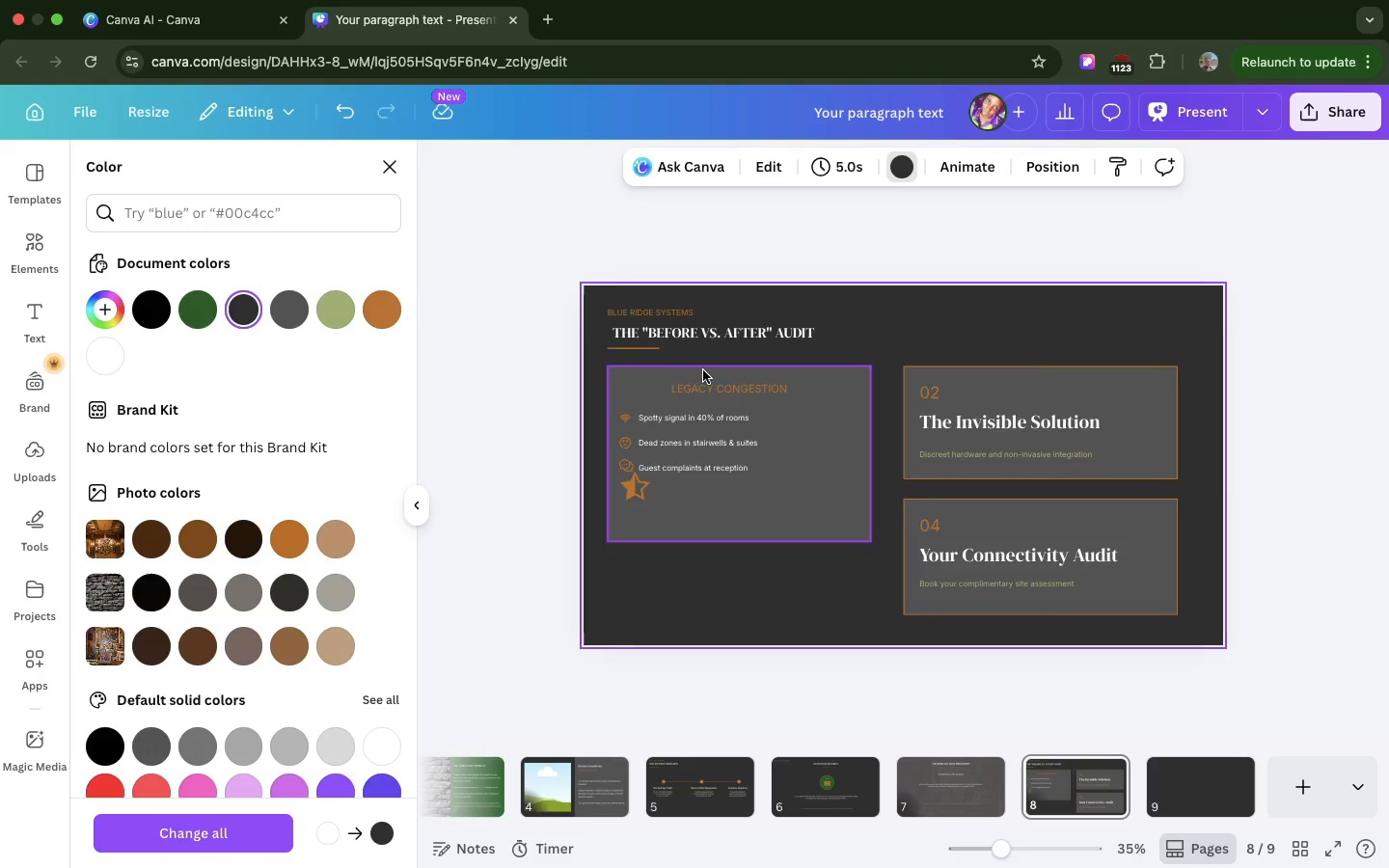 
scroll: coordinate [703, 370], scroll_direction: up, amount: 18.0
 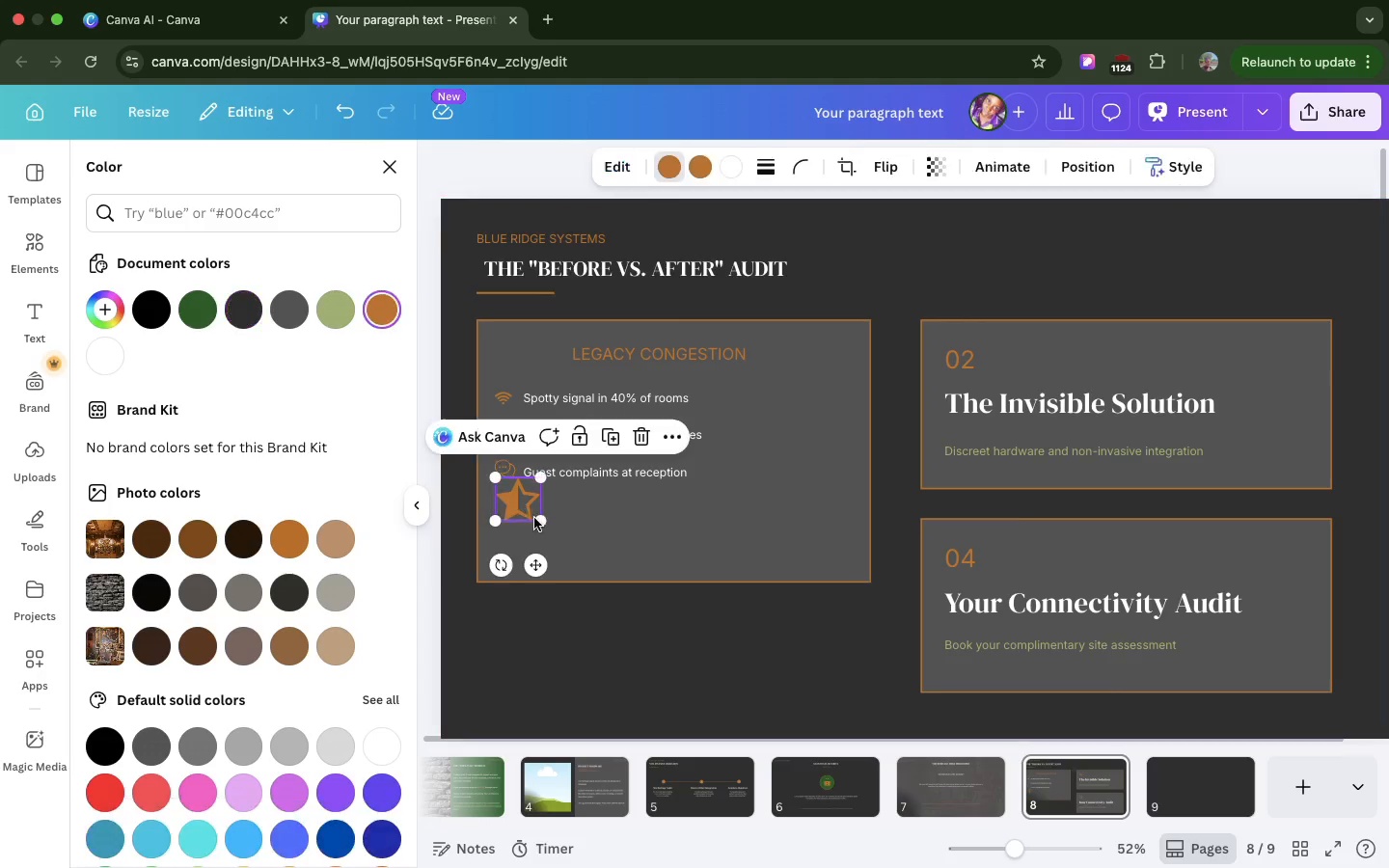 
left_click([524, 506])
 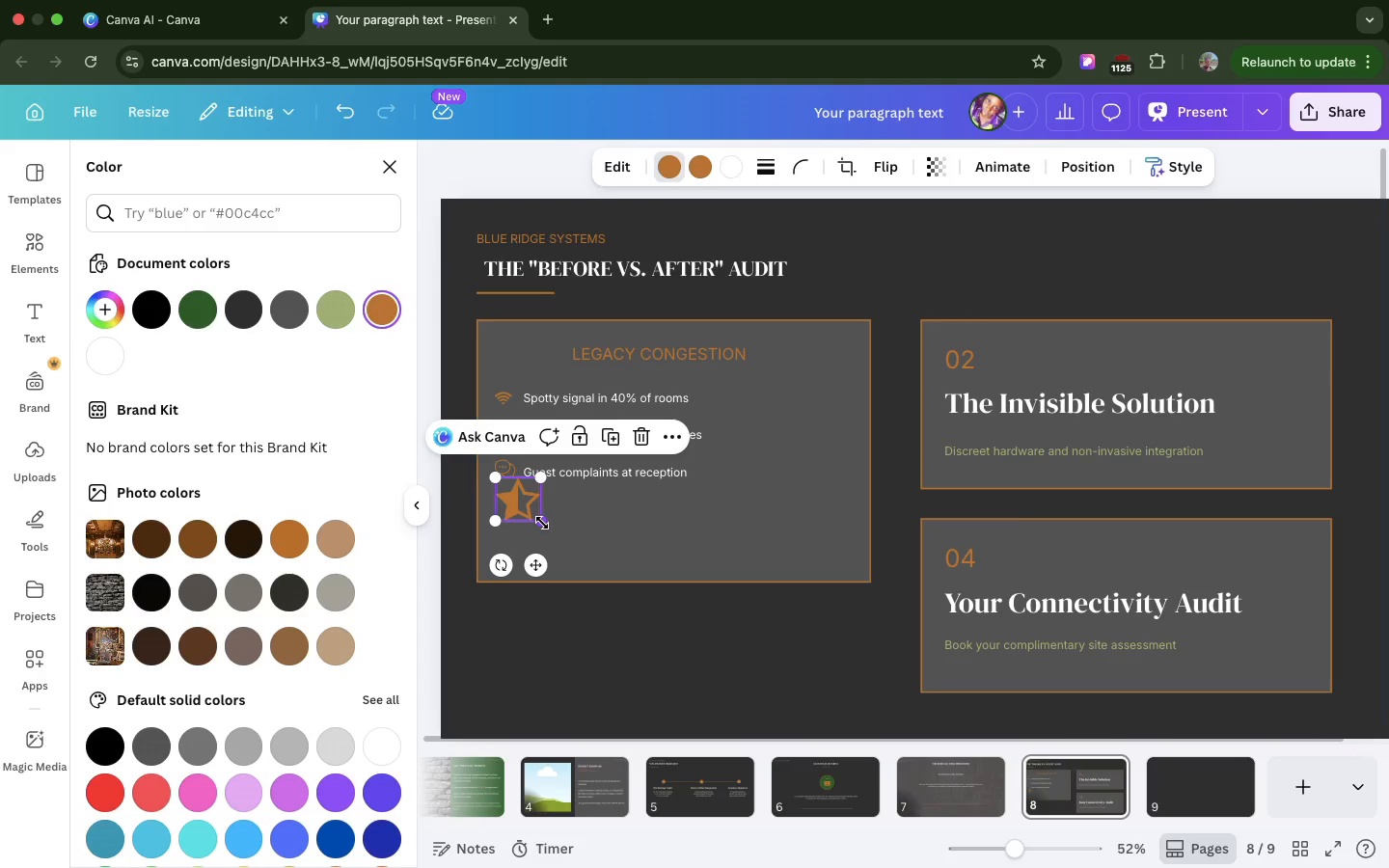 
left_click_drag(start_coordinate=[542, 523], to_coordinate=[524, 509])
 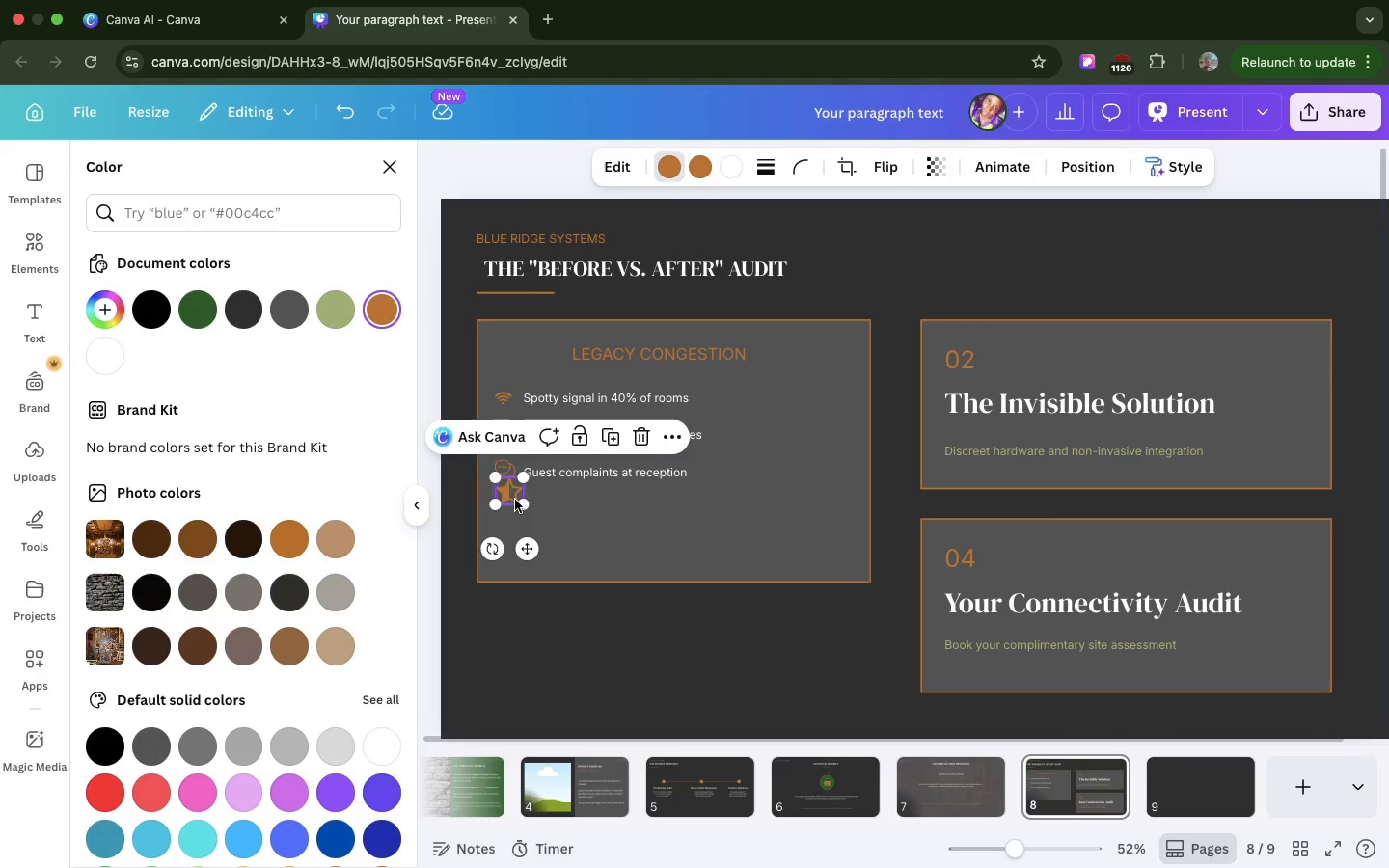 
left_click_drag(start_coordinate=[516, 495], to_coordinate=[513, 512])
 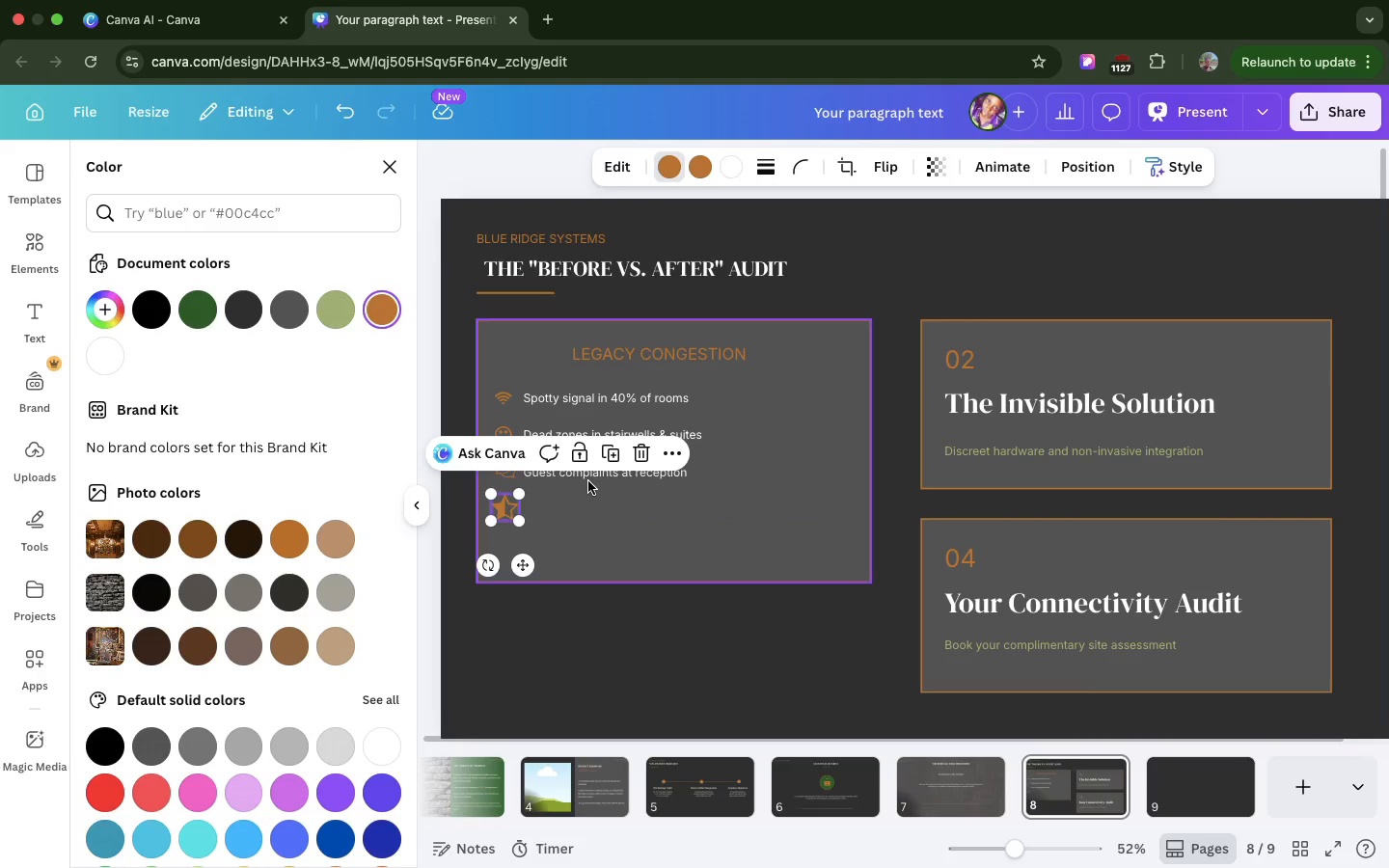 
left_click([588, 481])
 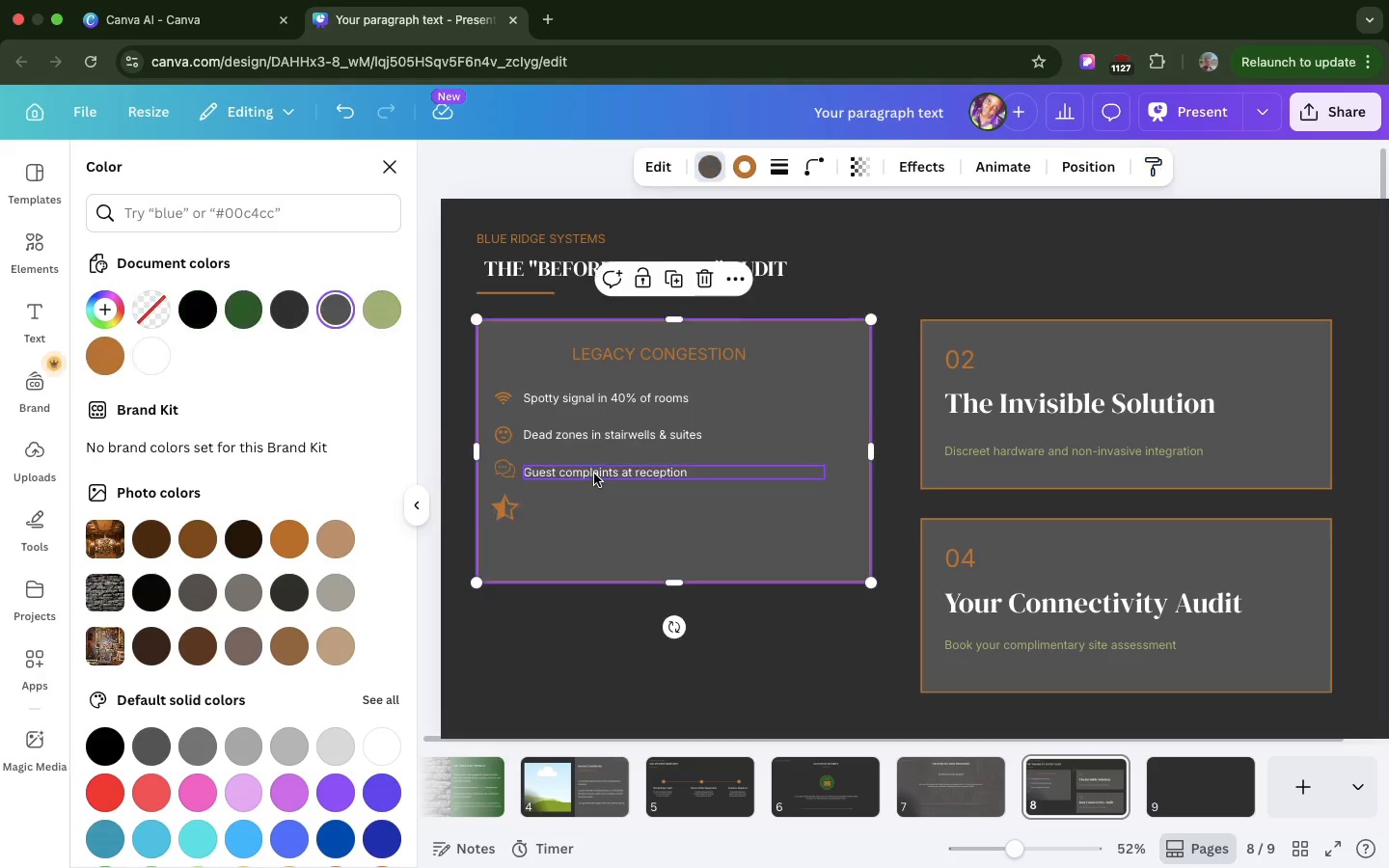 
left_click([594, 474])
 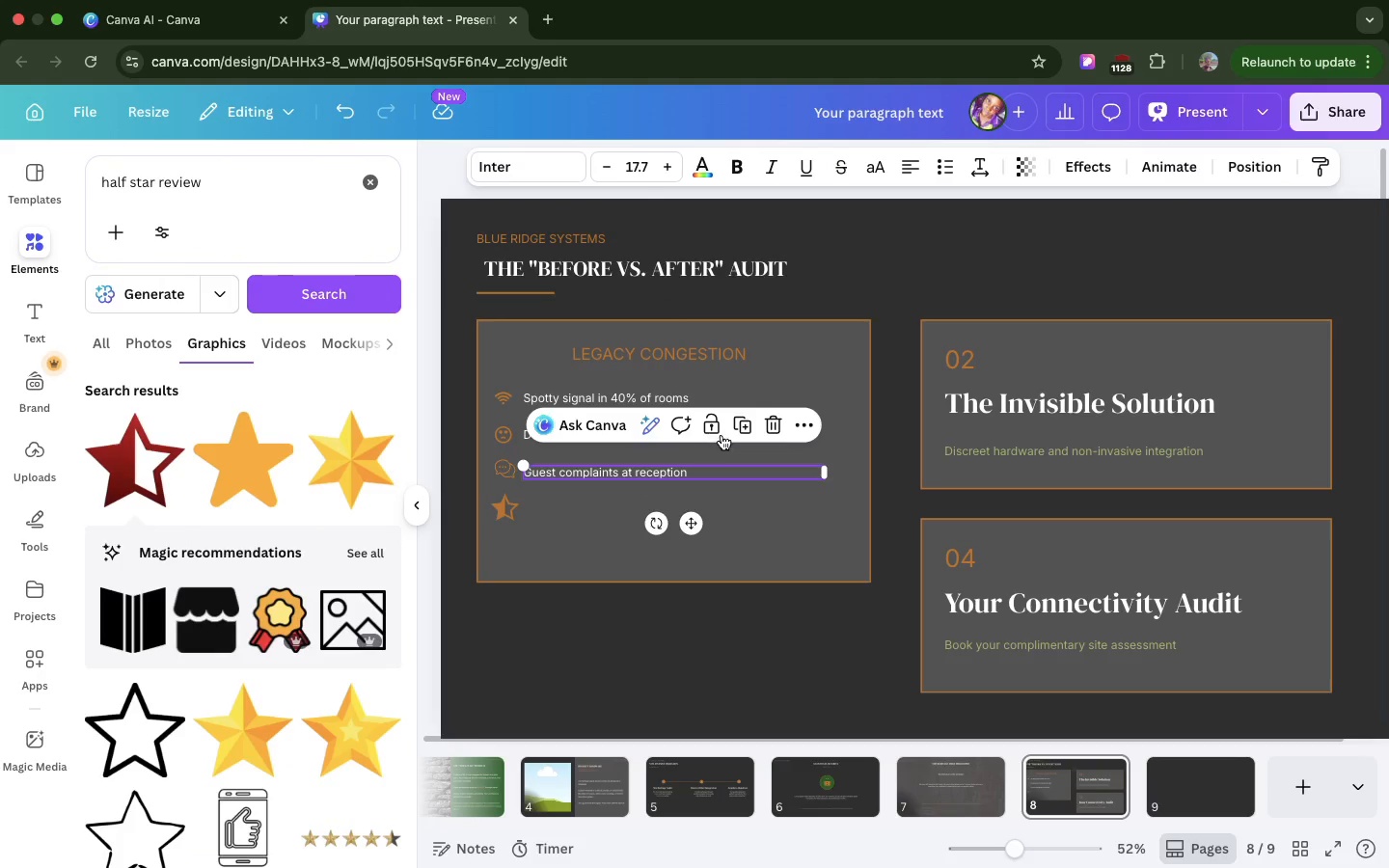 
left_click([749, 430])
 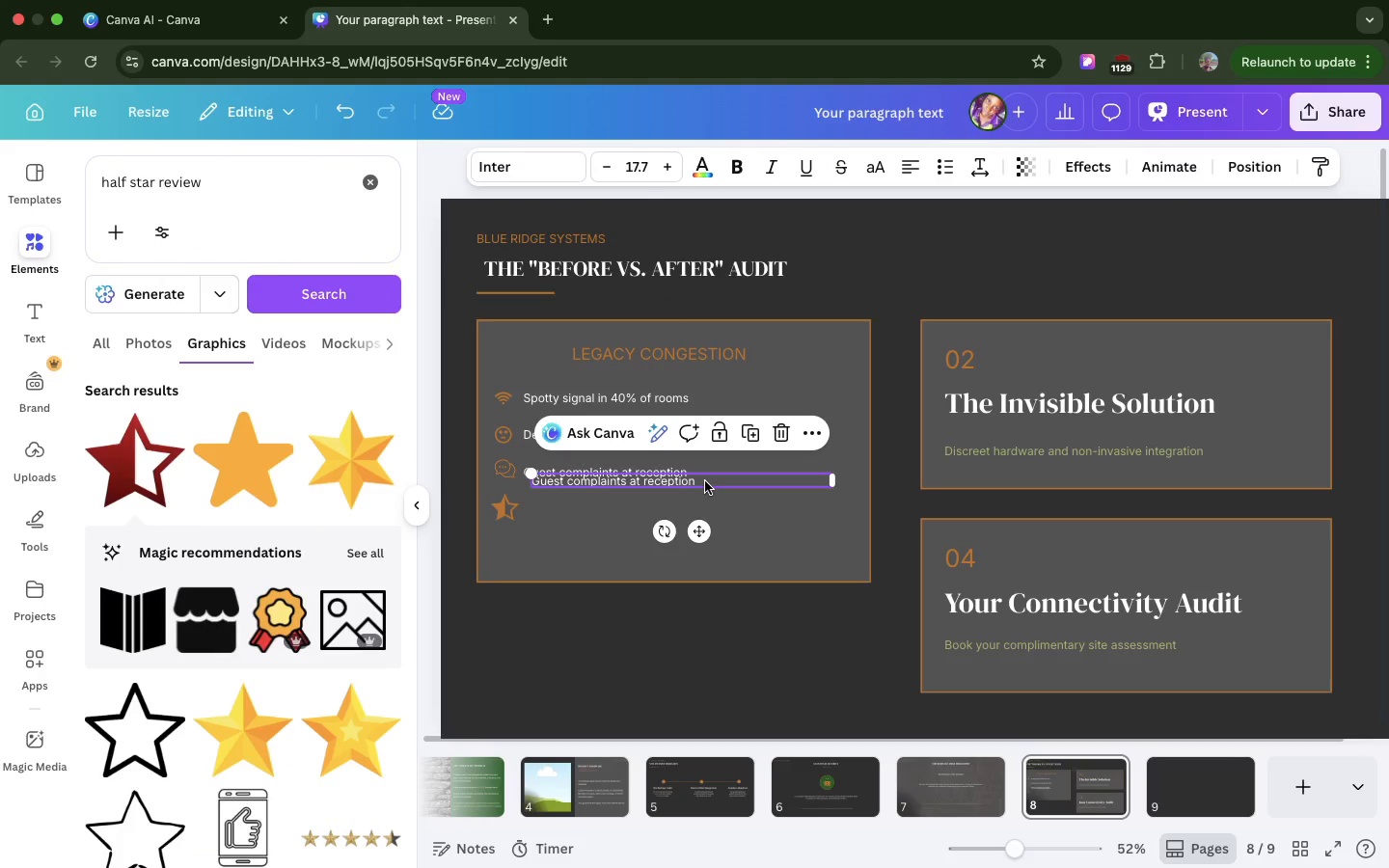 
left_click_drag(start_coordinate=[705, 481], to_coordinate=[703, 509])
 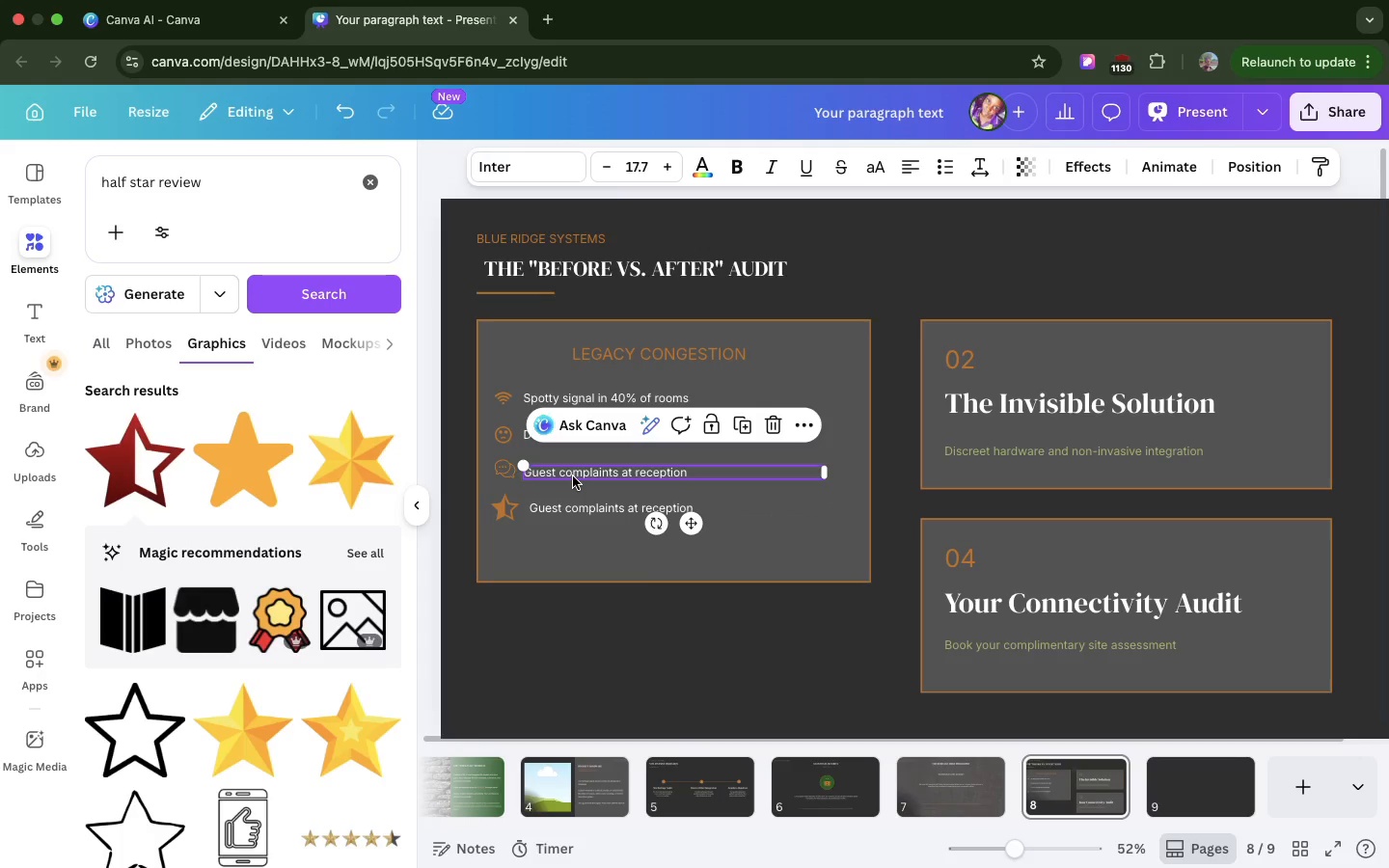 
left_click([573, 476])
 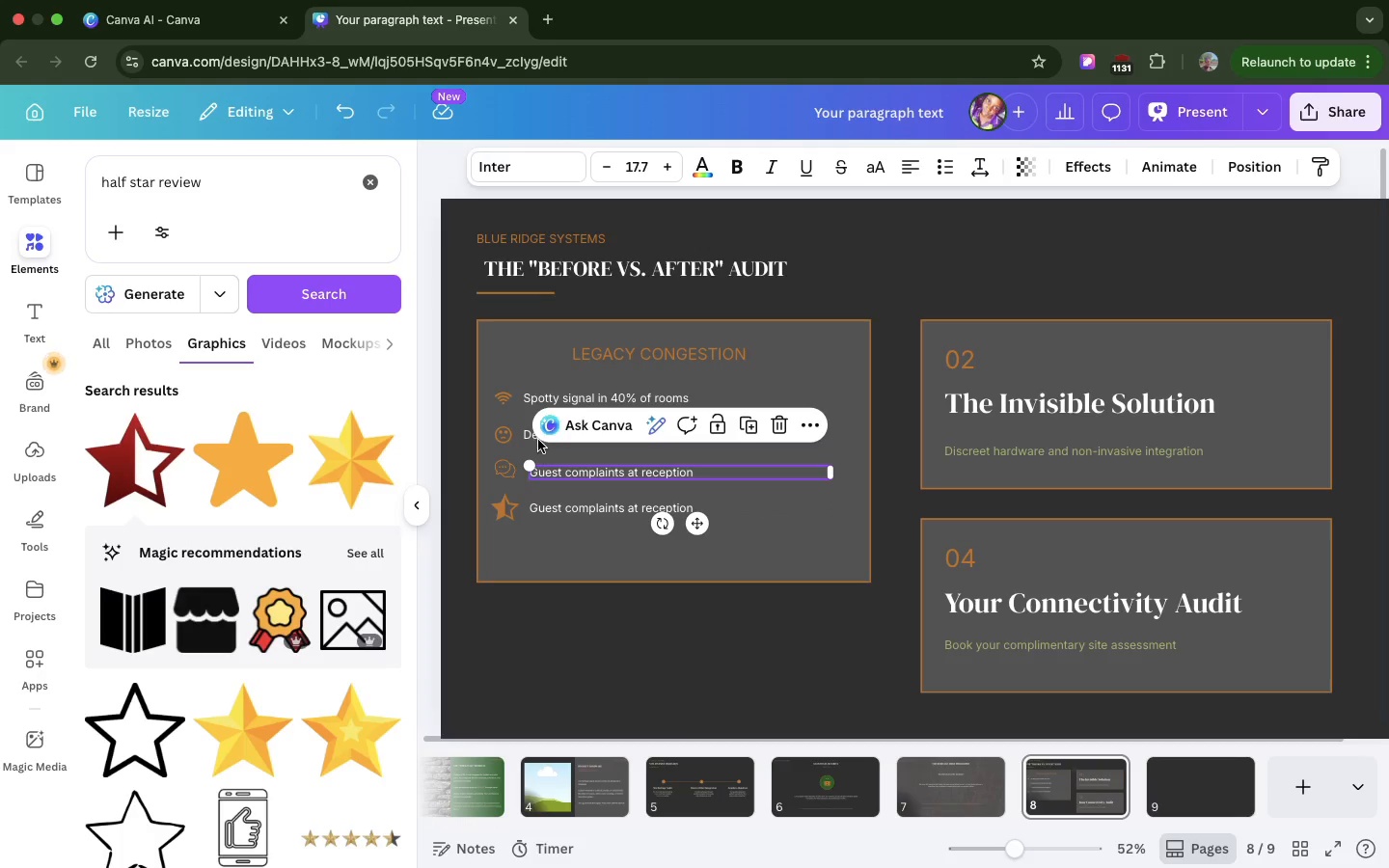 
left_click([534, 441])
 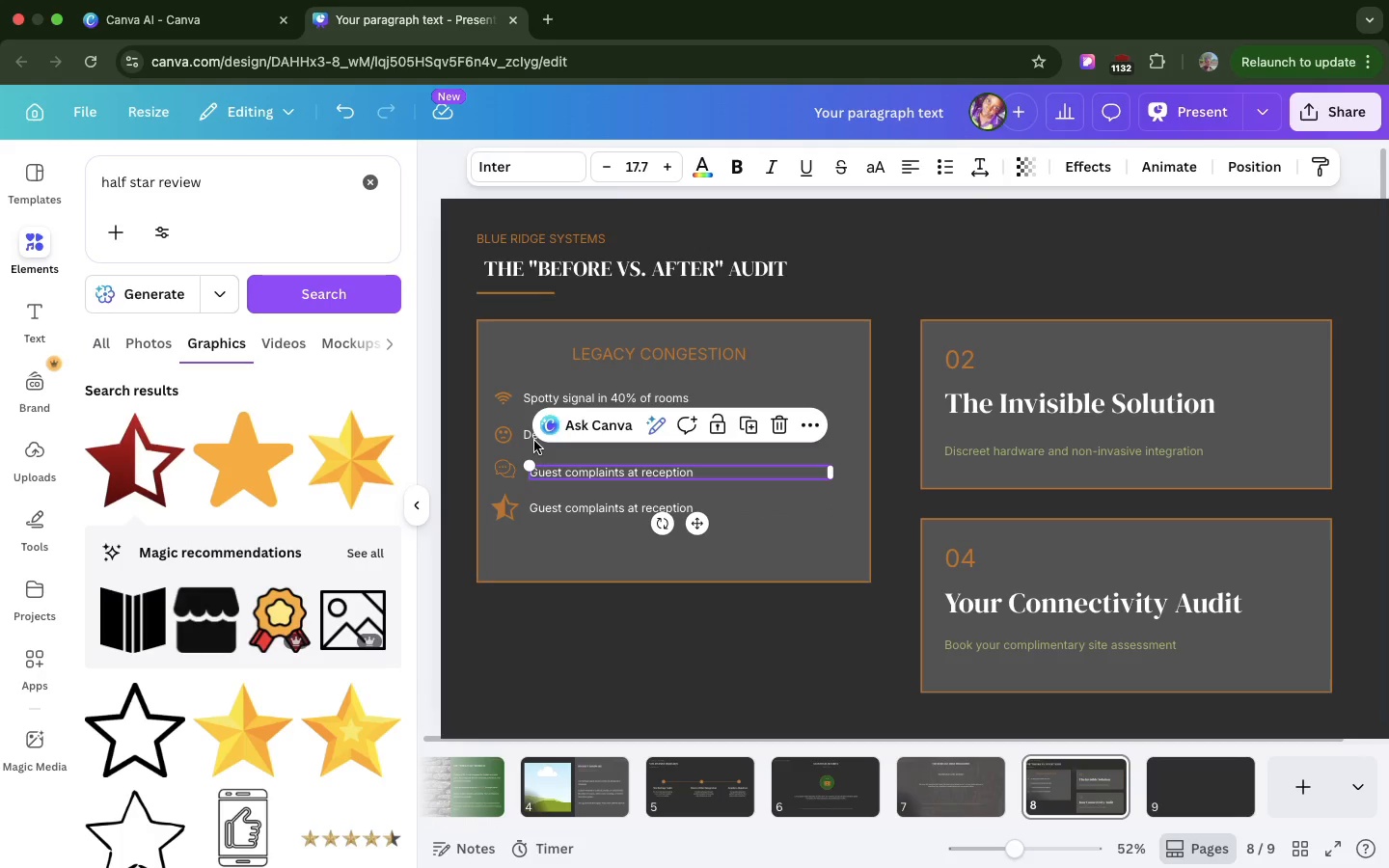 
double_click([534, 441])
 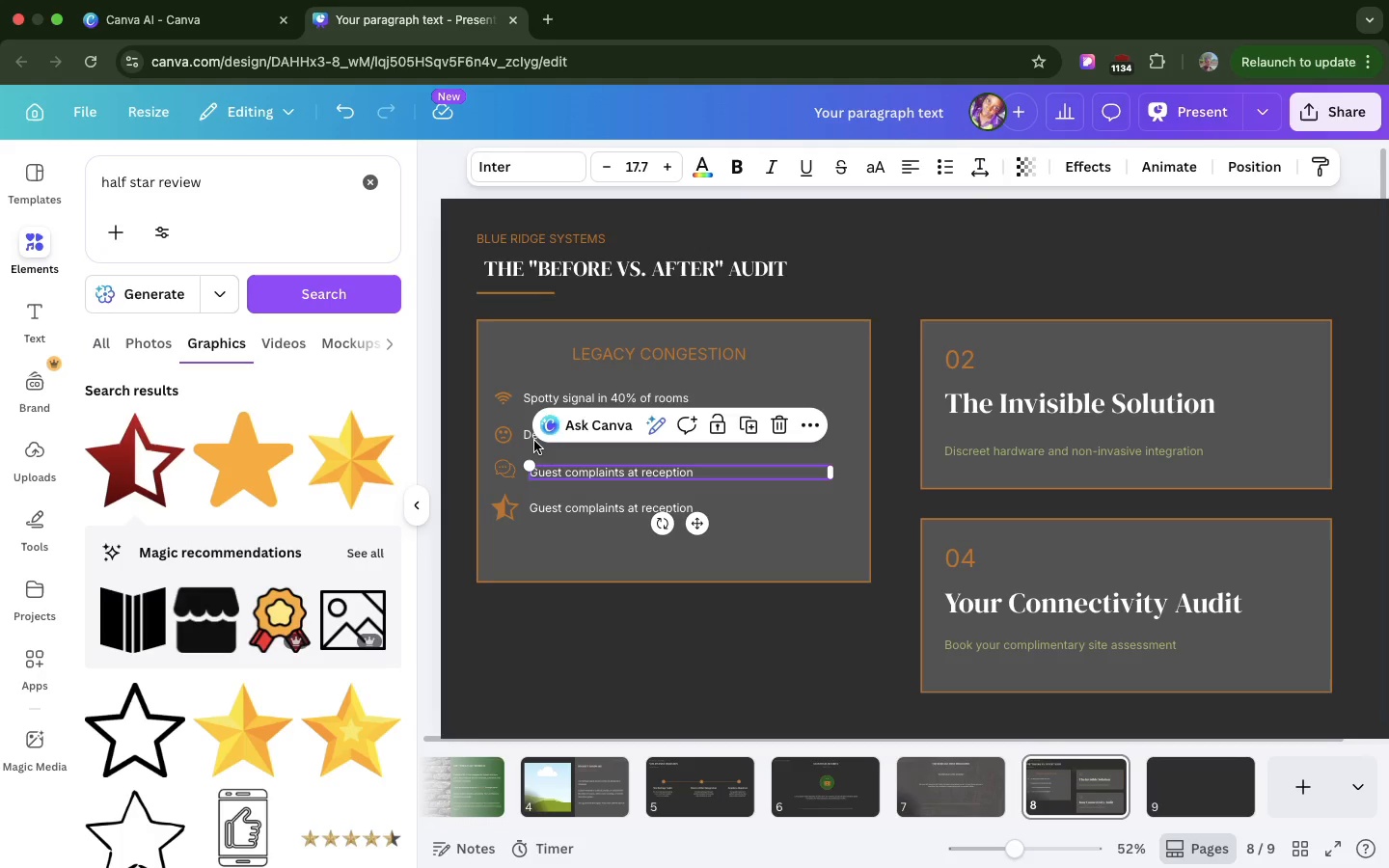 
wait(48.14)
 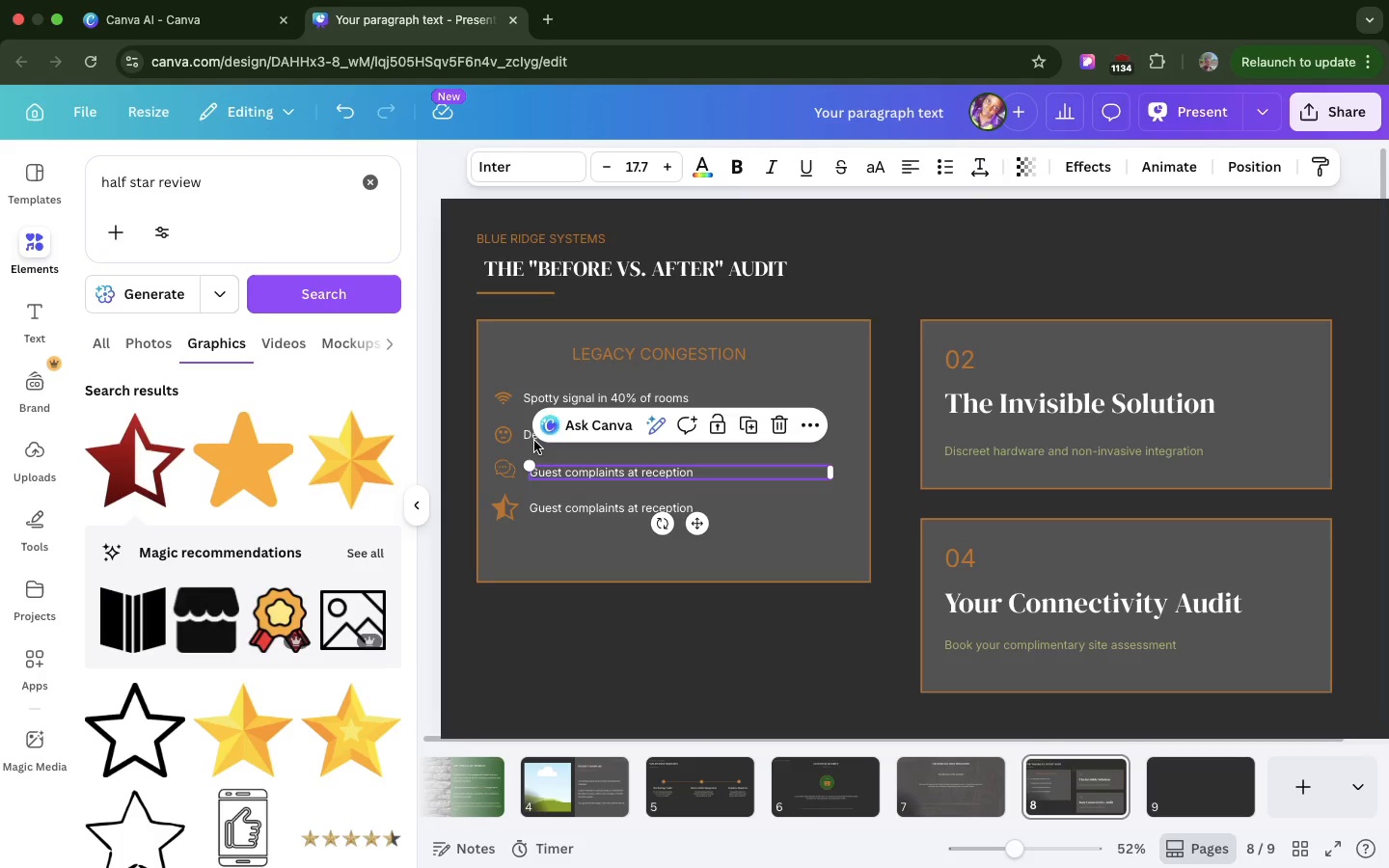 
left_click([566, 502])
 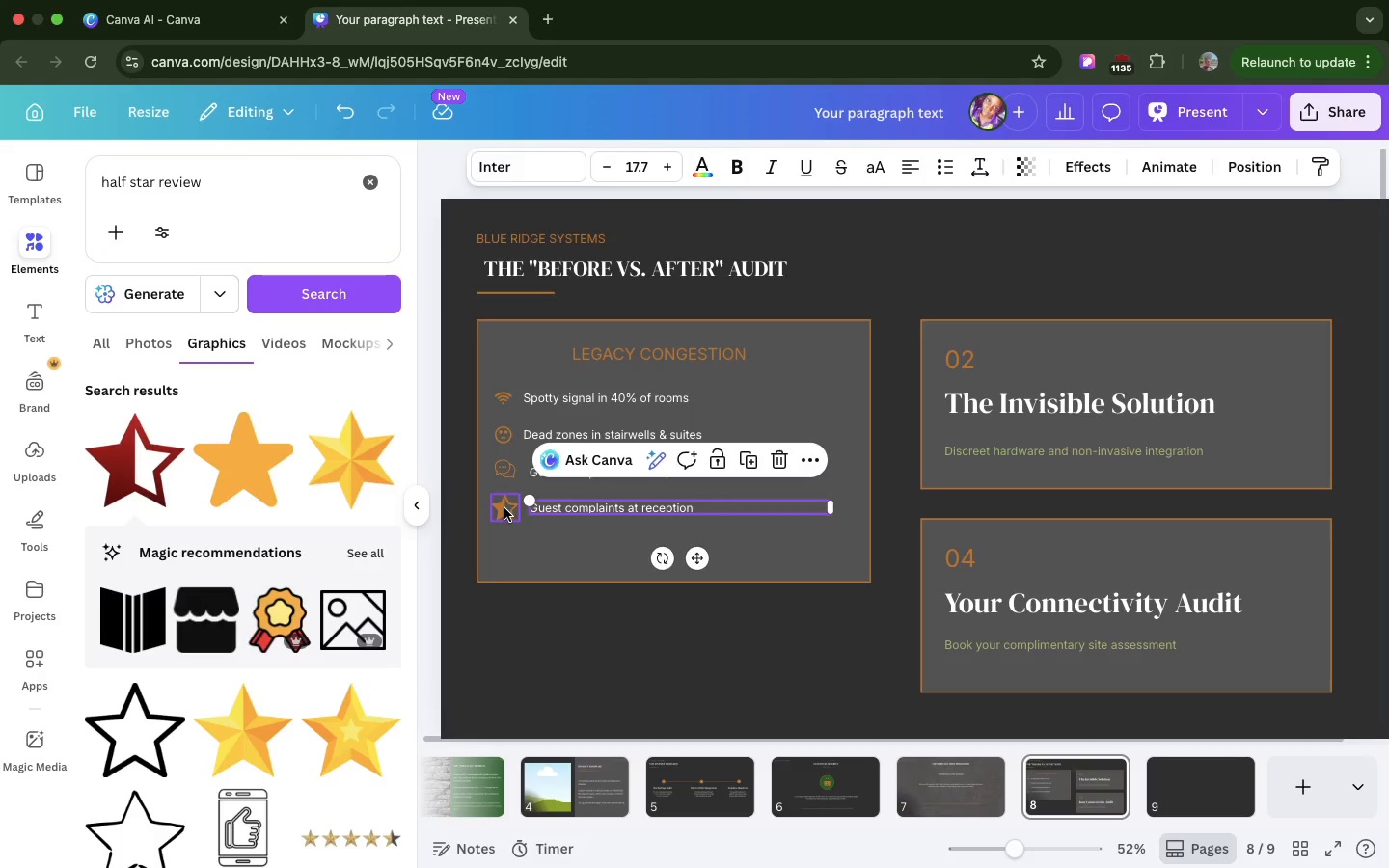 
left_click([504, 508])
 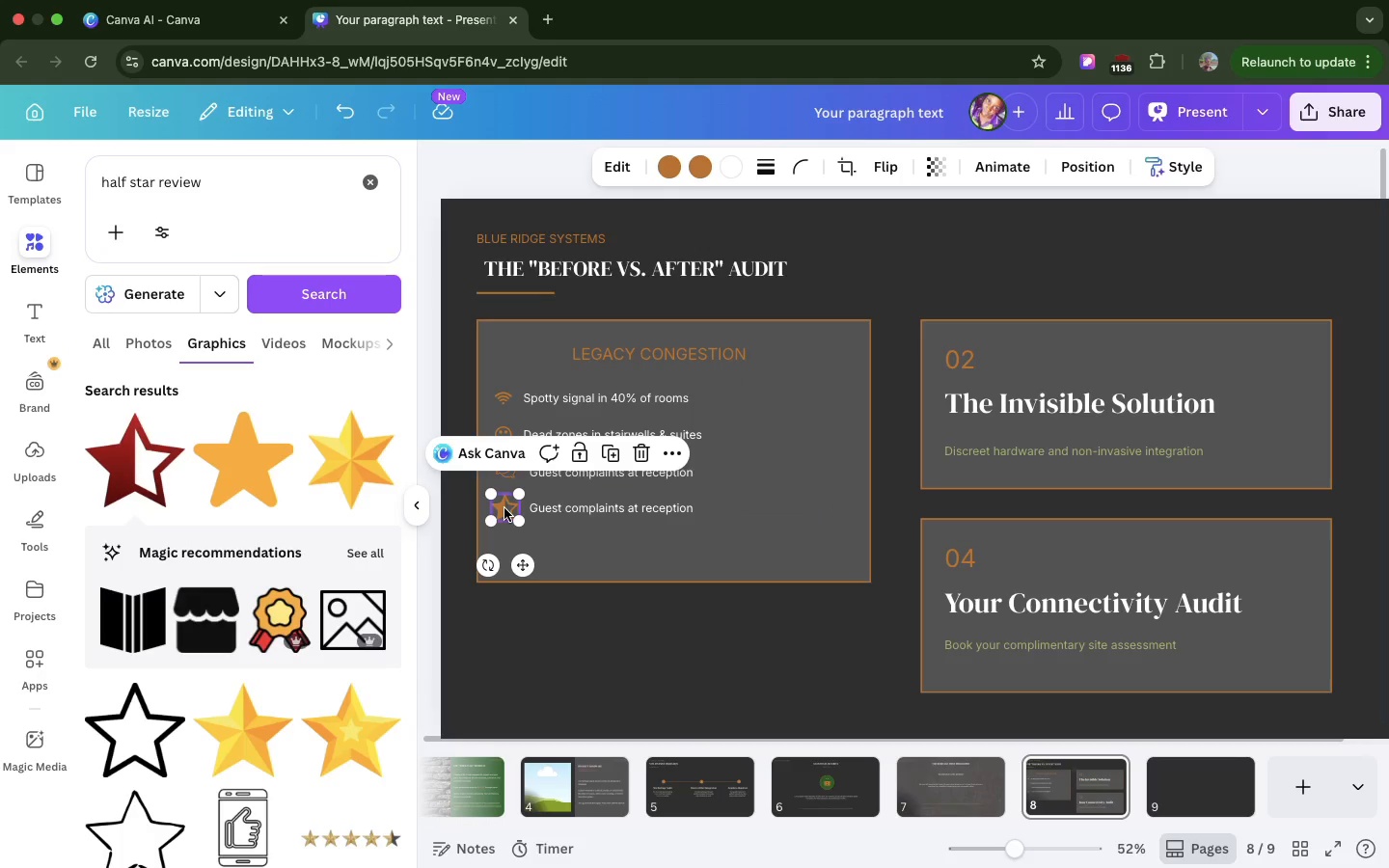 
wait(10.76)
 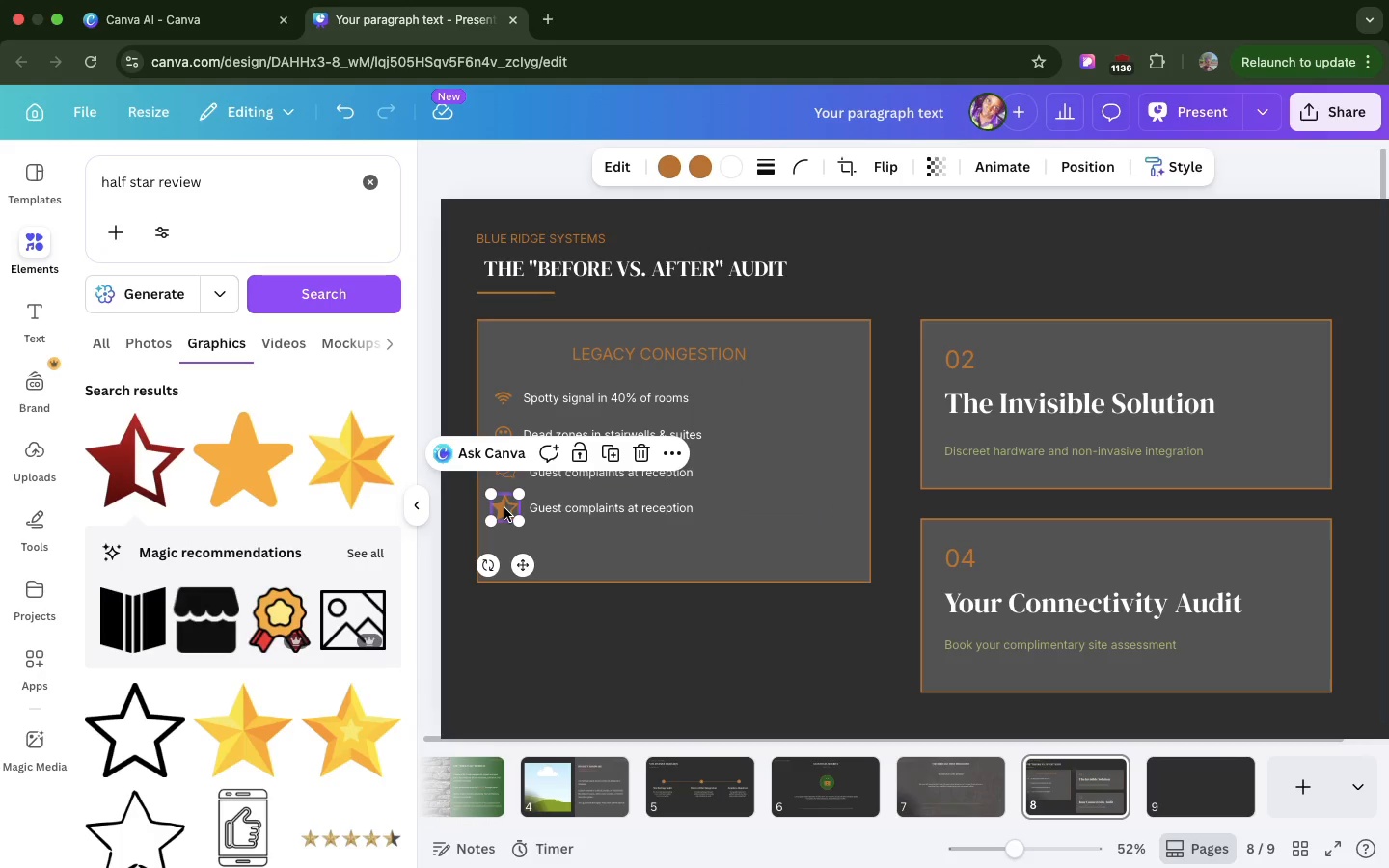 
left_click_drag(start_coordinate=[517, 524], to_coordinate=[512, 517])
 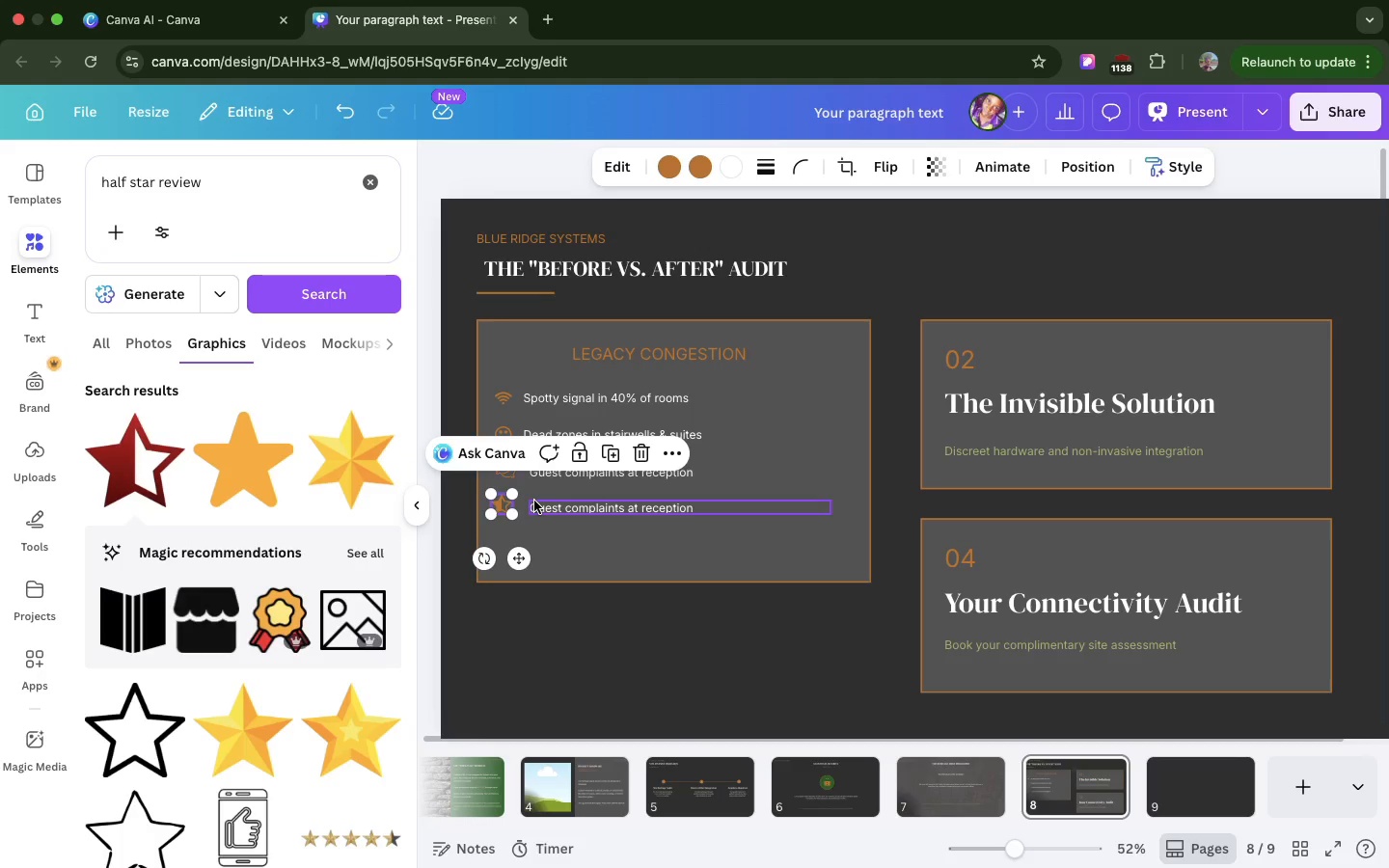 
left_click([534, 501])
 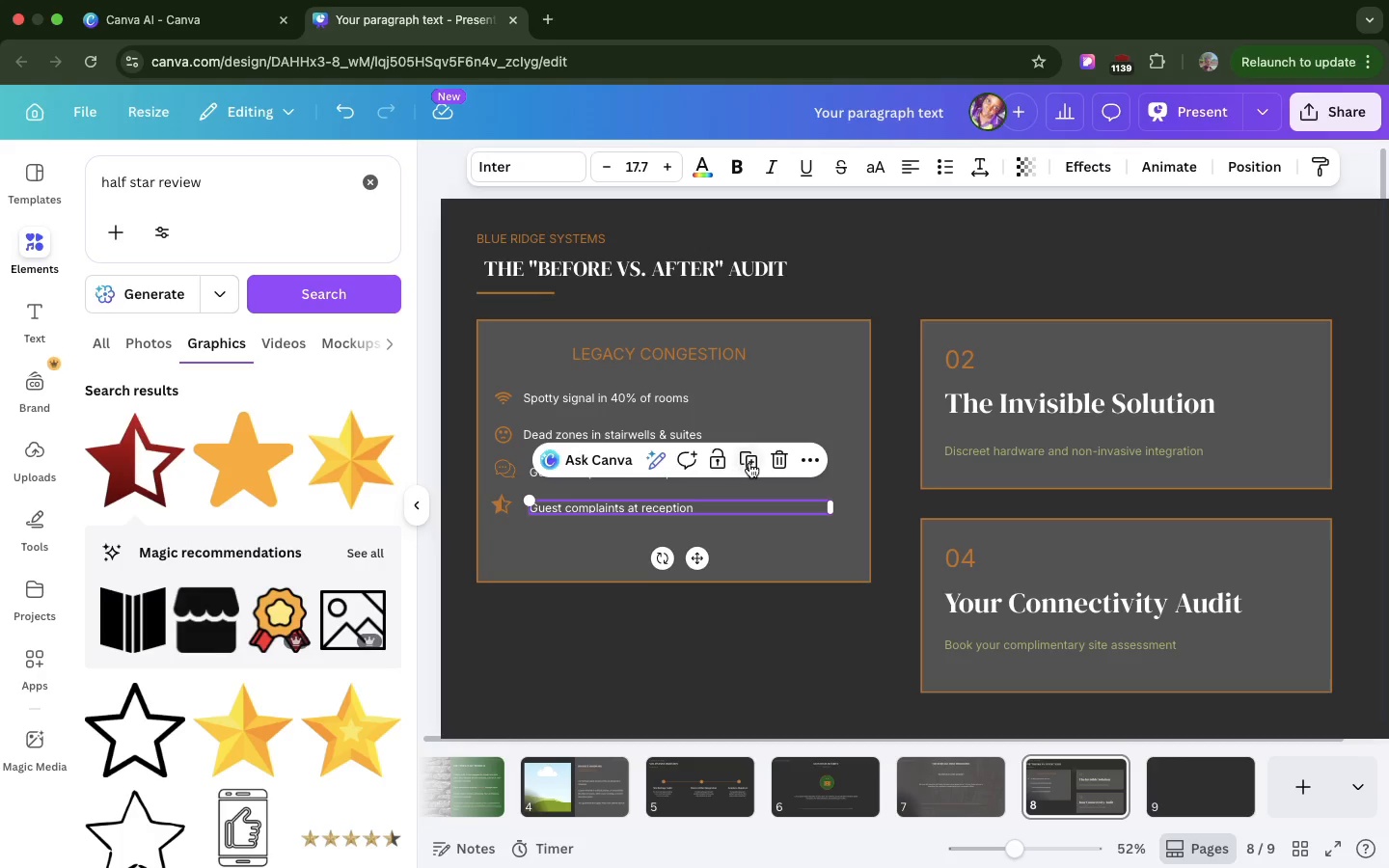 
left_click([747, 463])
 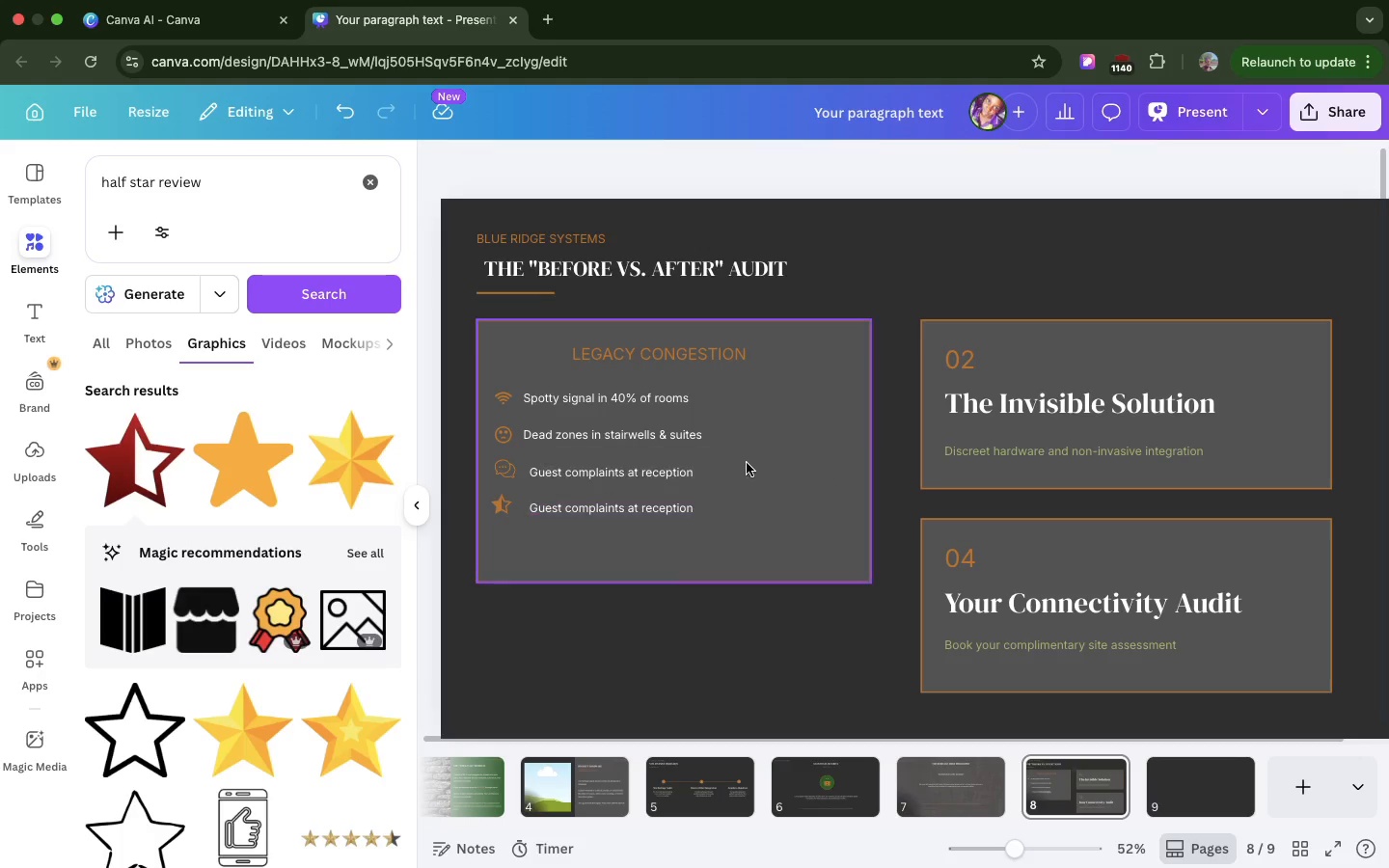 
key(Backspace)
 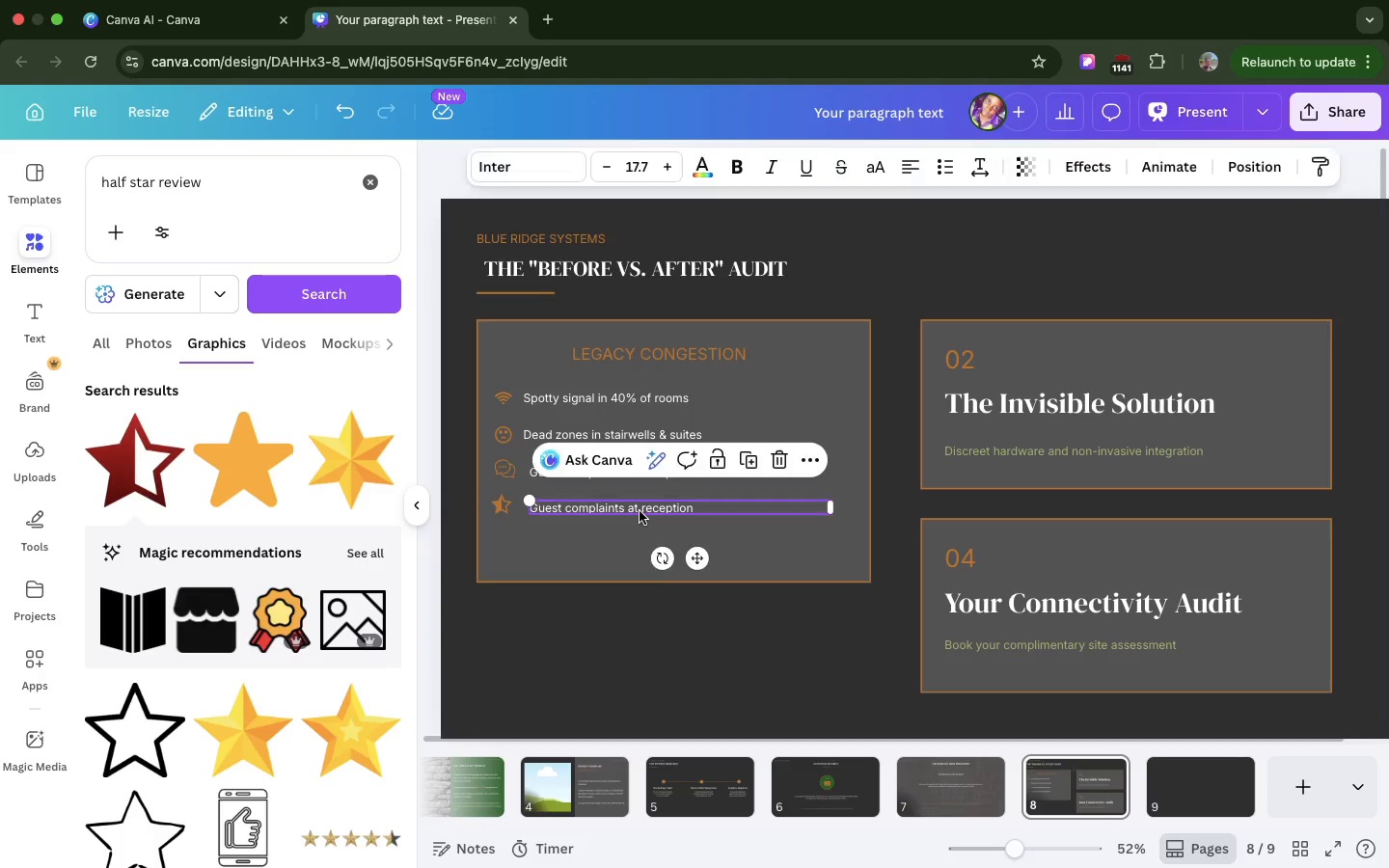 
double_click([640, 511])
 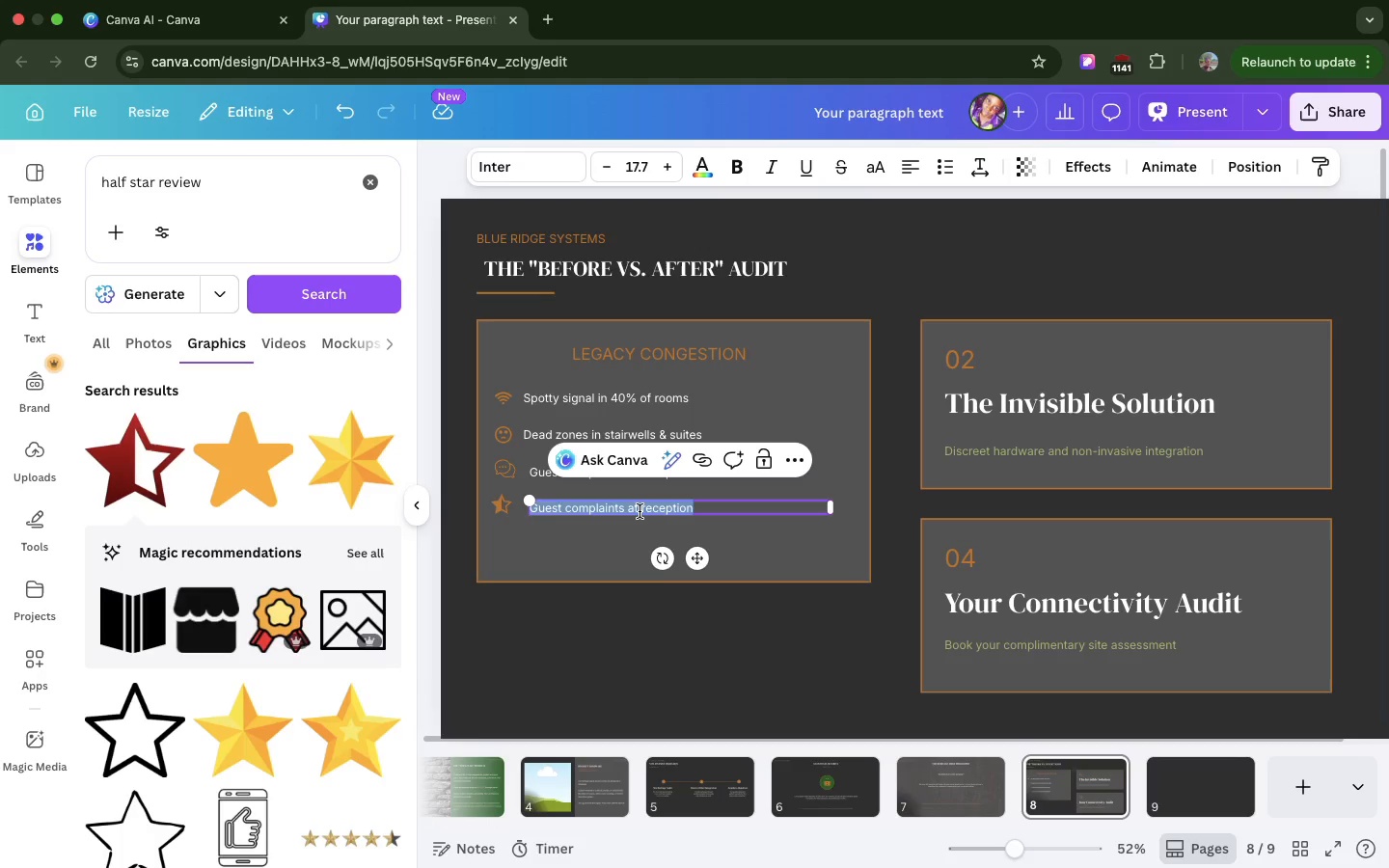 
triple_click([640, 511])
 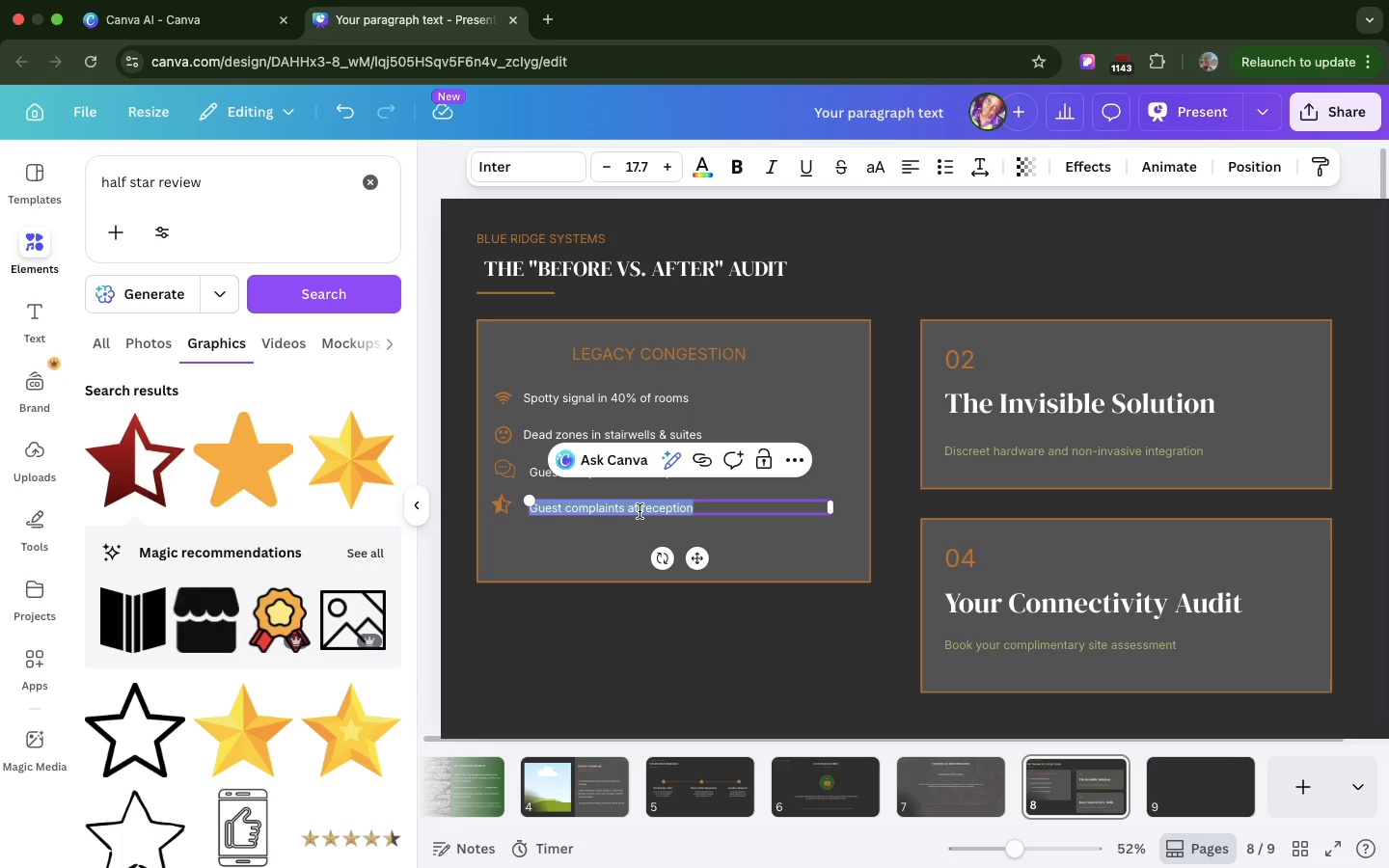 
wait(16.73)
 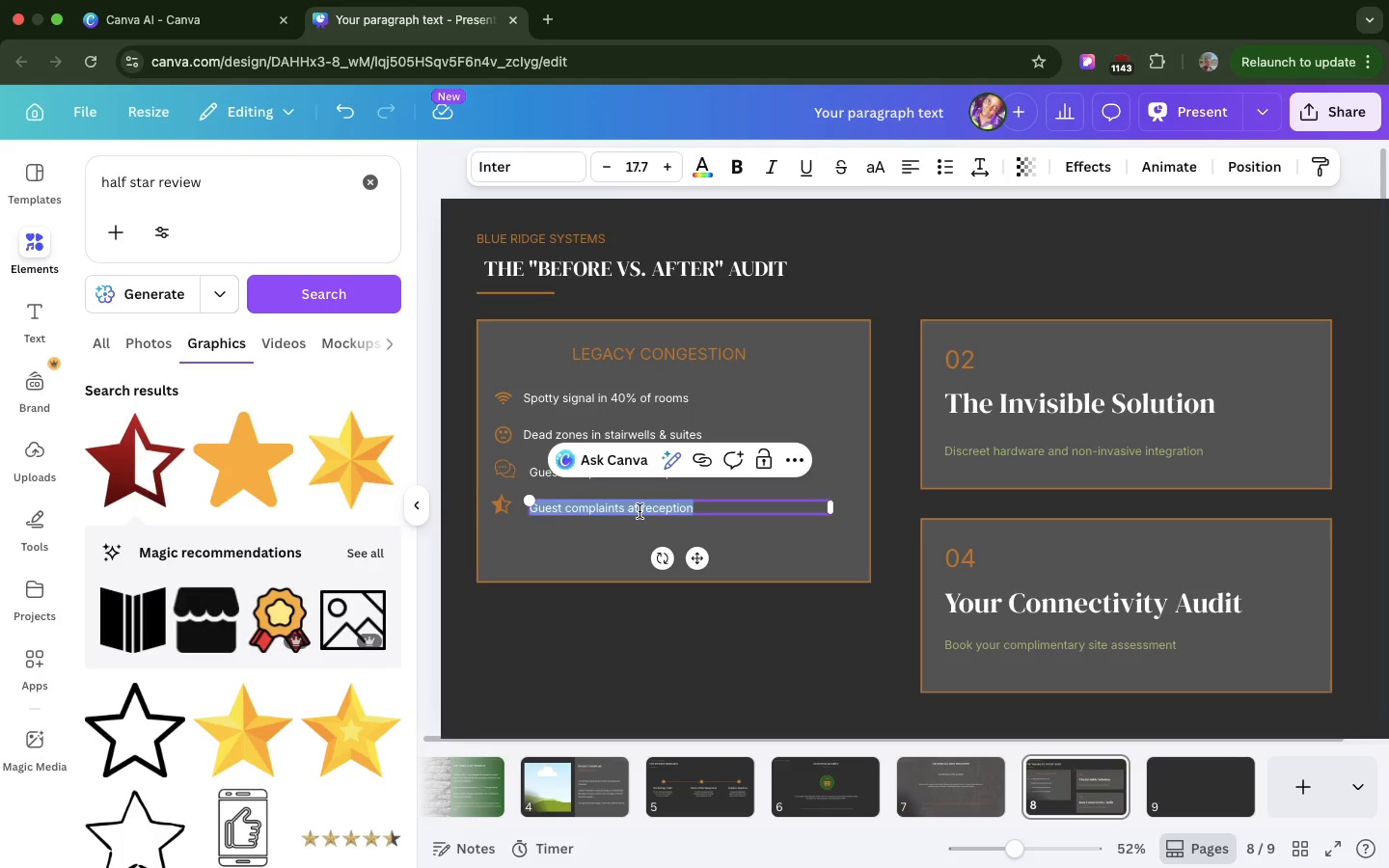 
left_click([947, 430])
 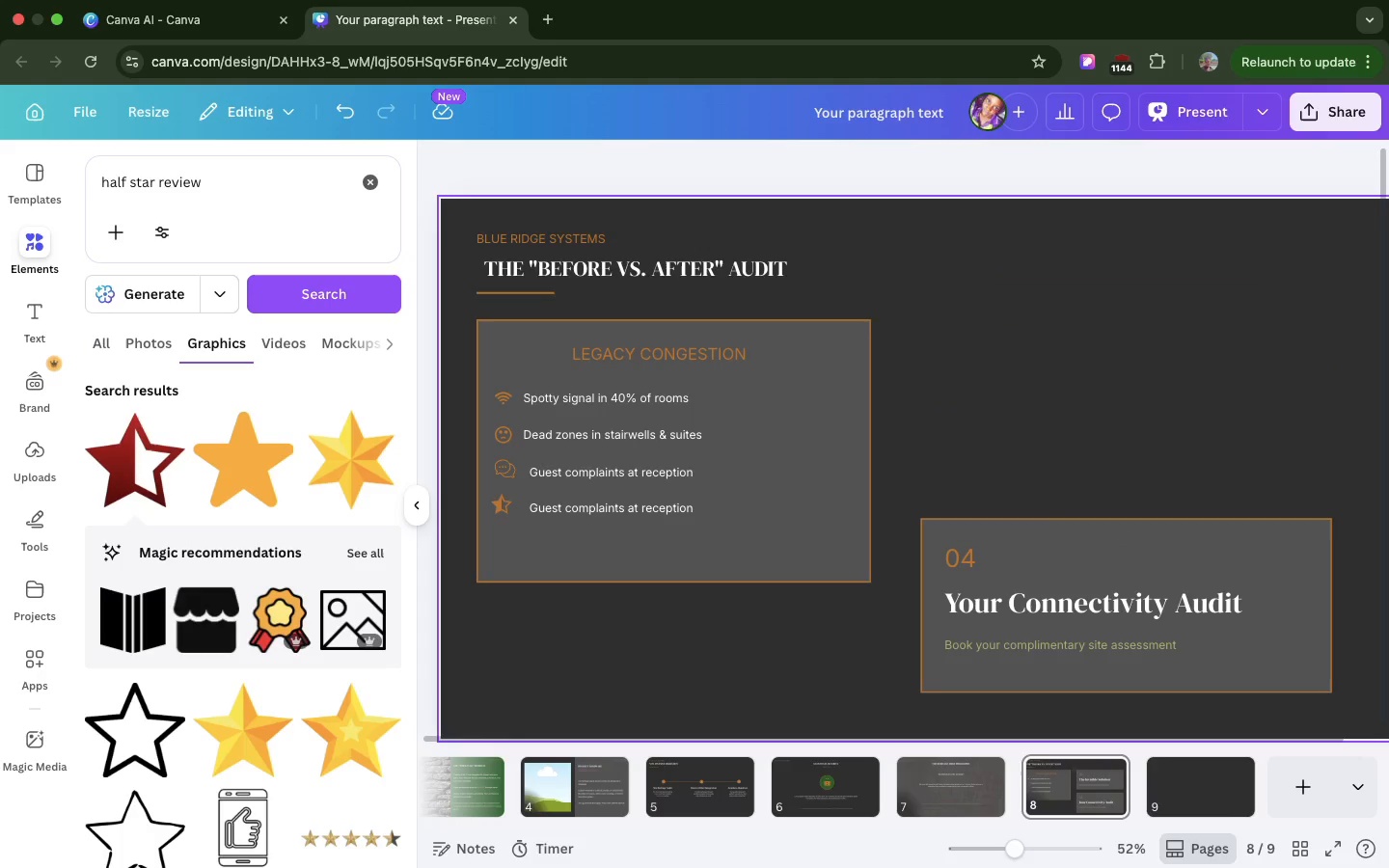 
key(Backspace)
 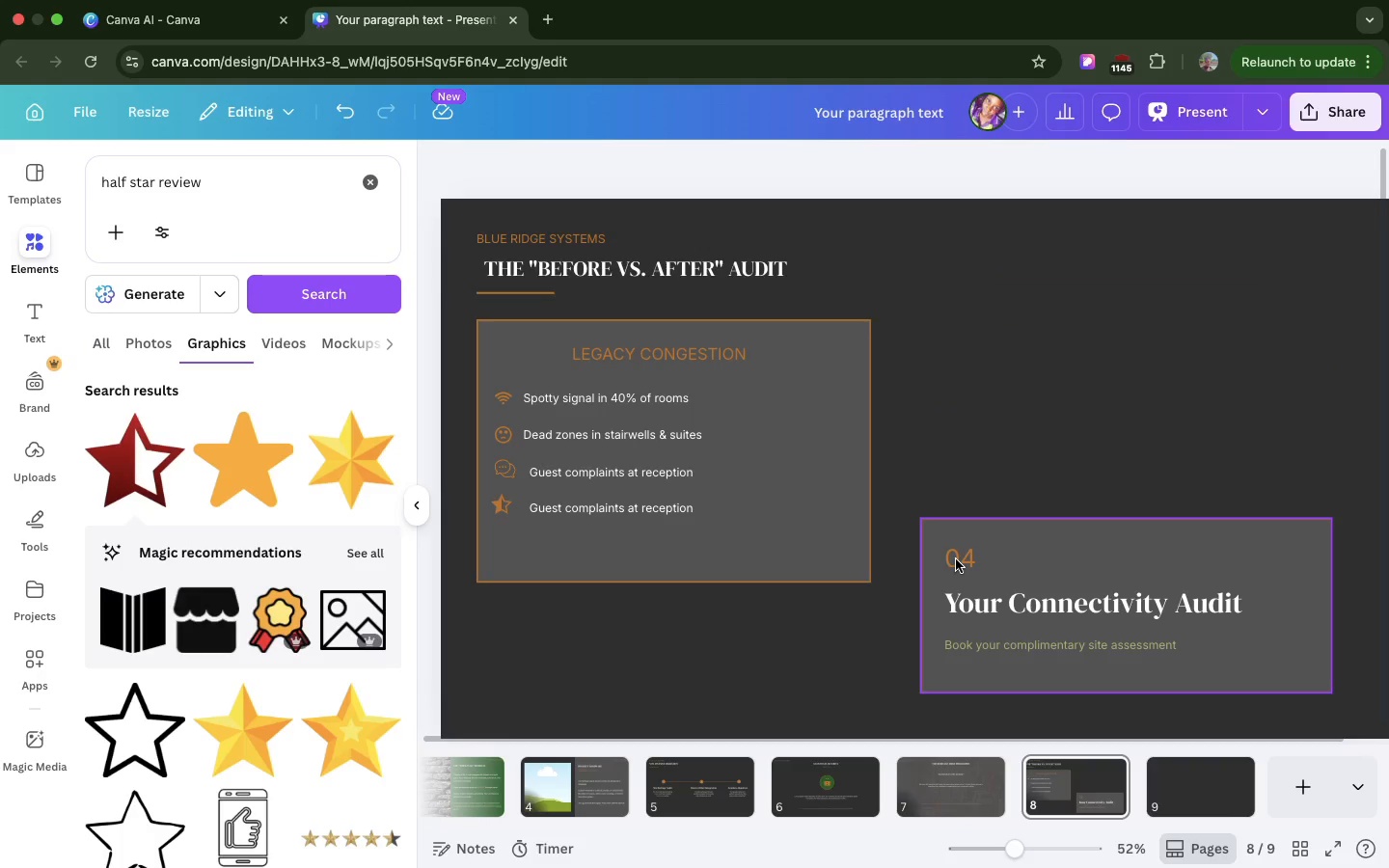 
left_click([956, 559])
 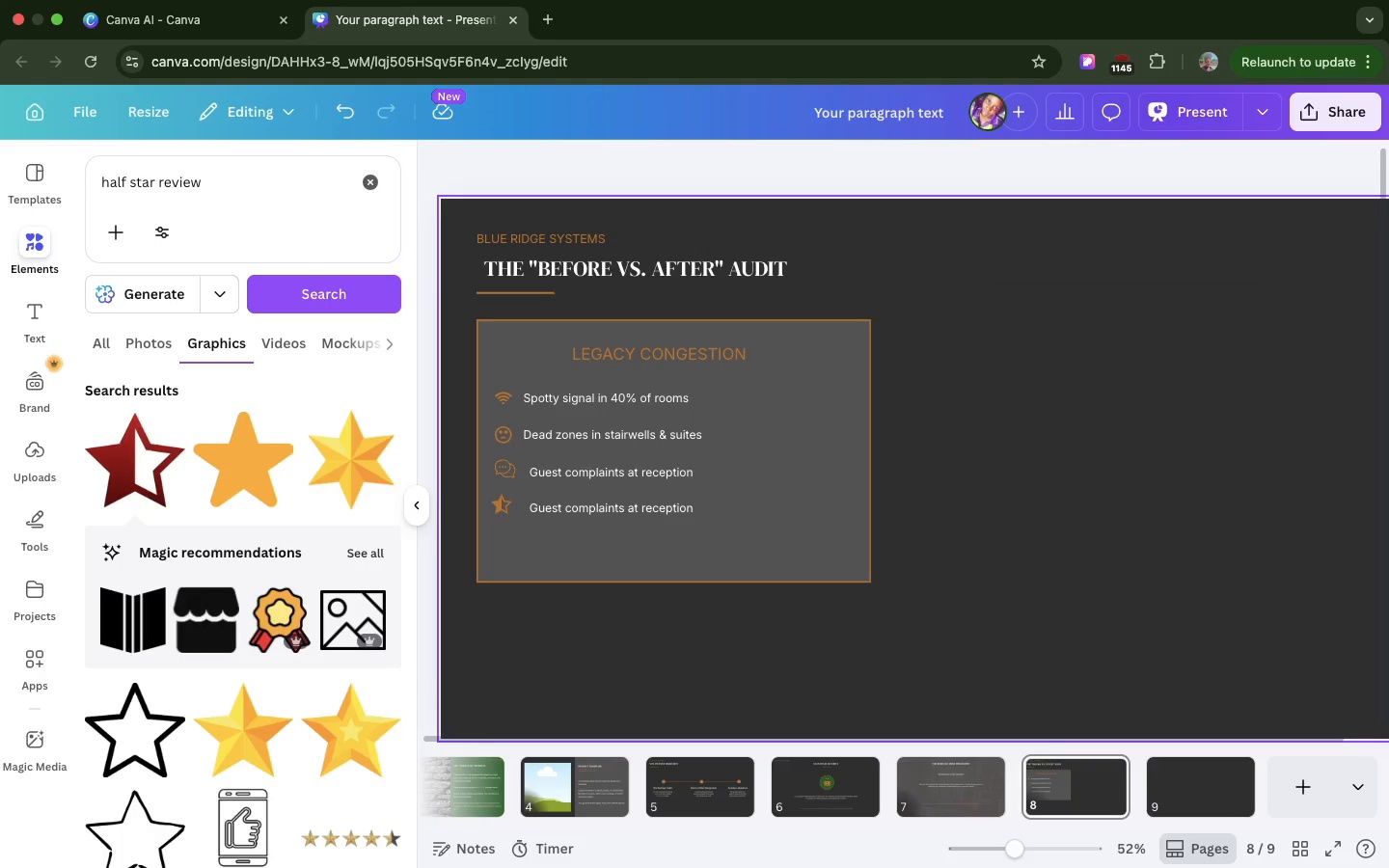 
key(Backspace)
 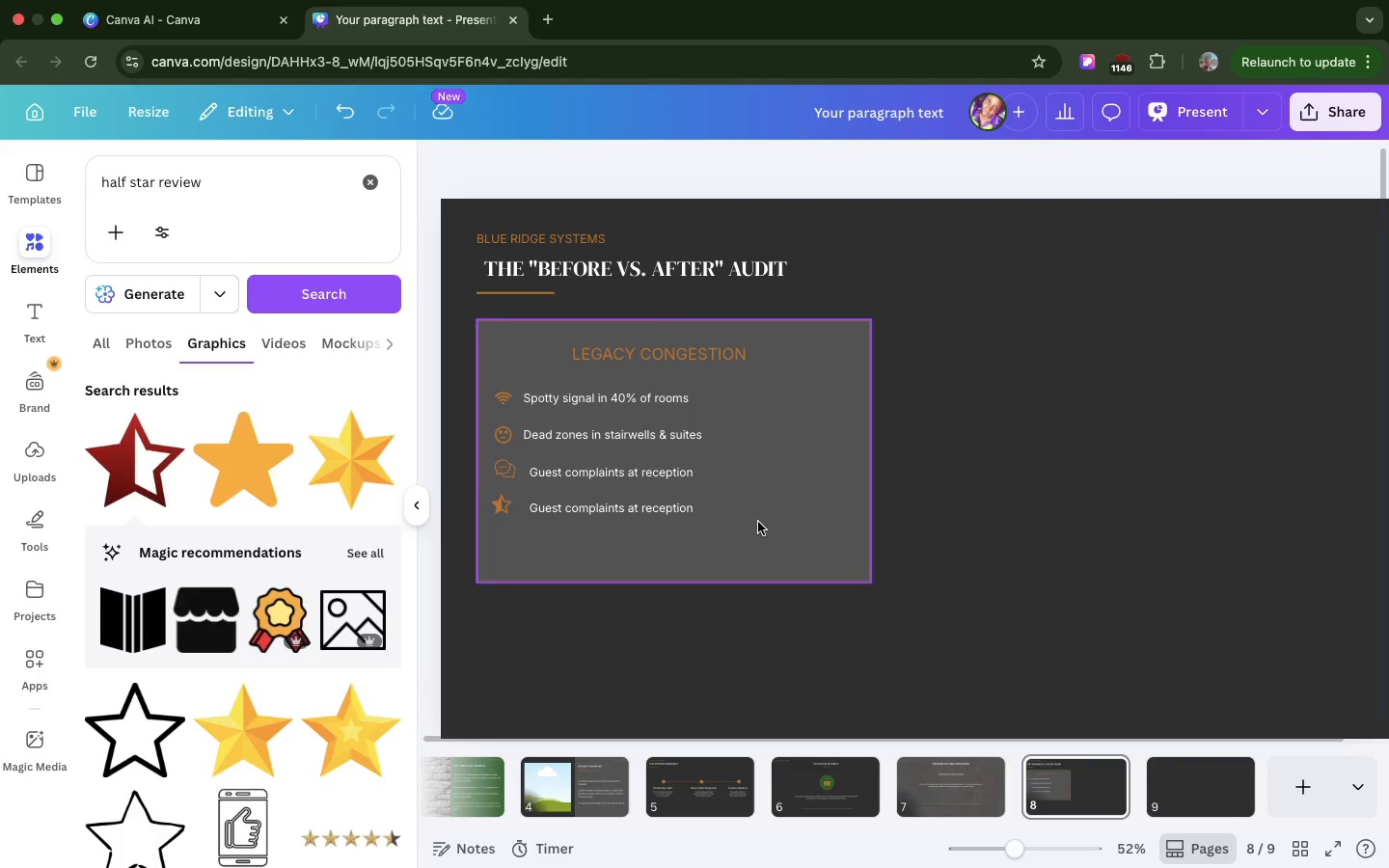 
left_click([758, 522])
 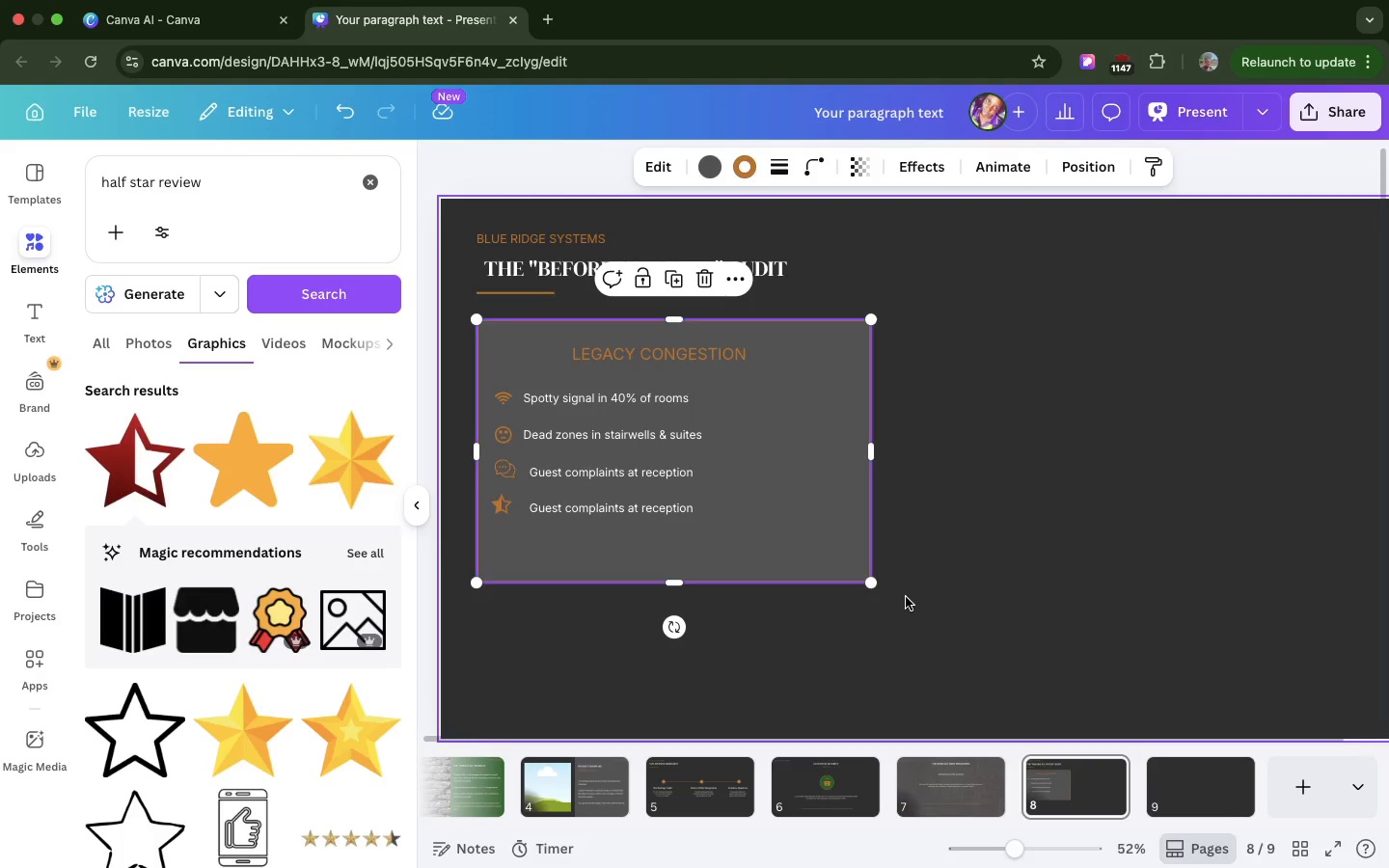 
left_click_drag(start_coordinate=[907, 597], to_coordinate=[512, 336])
 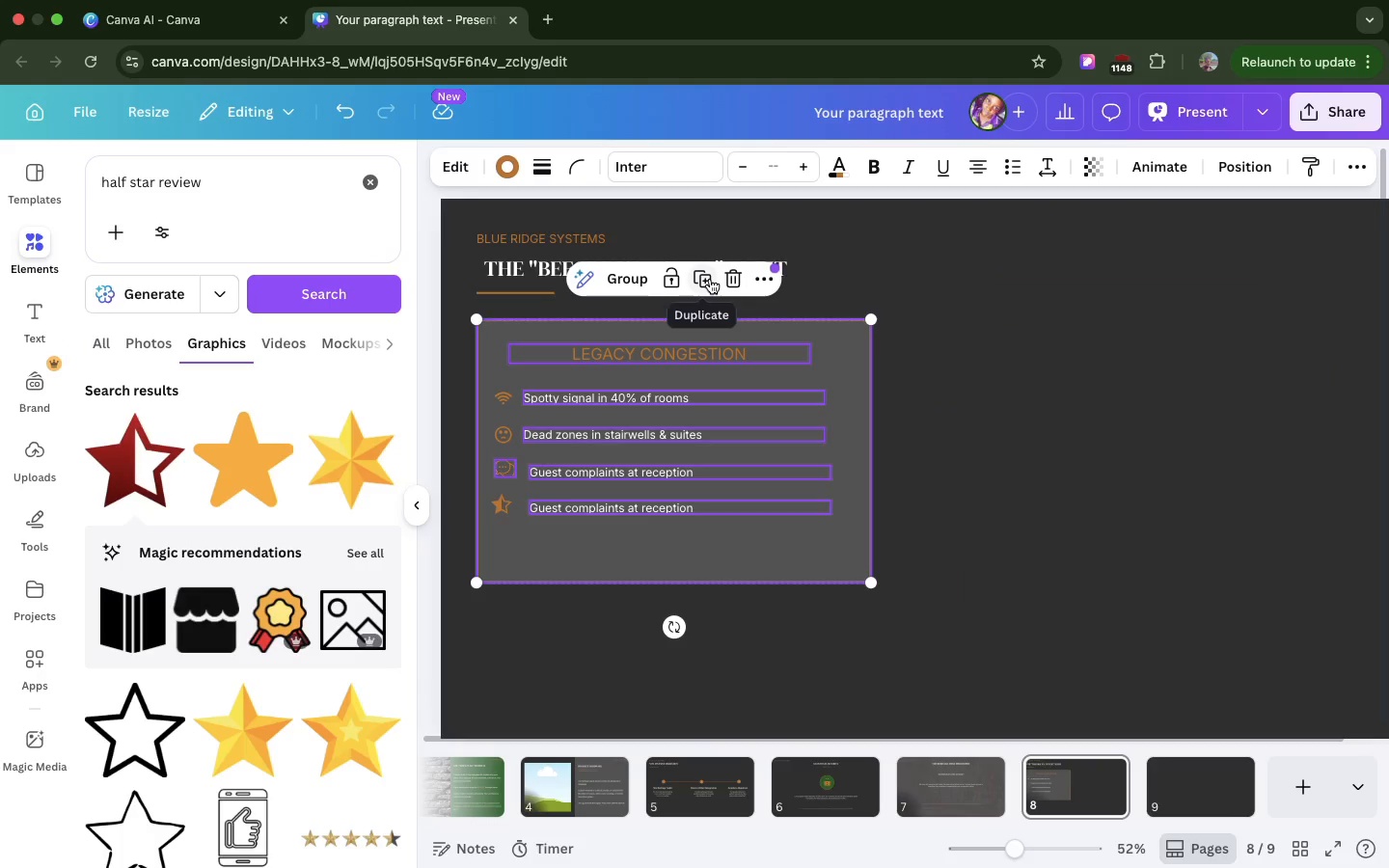 
left_click([710, 279])
 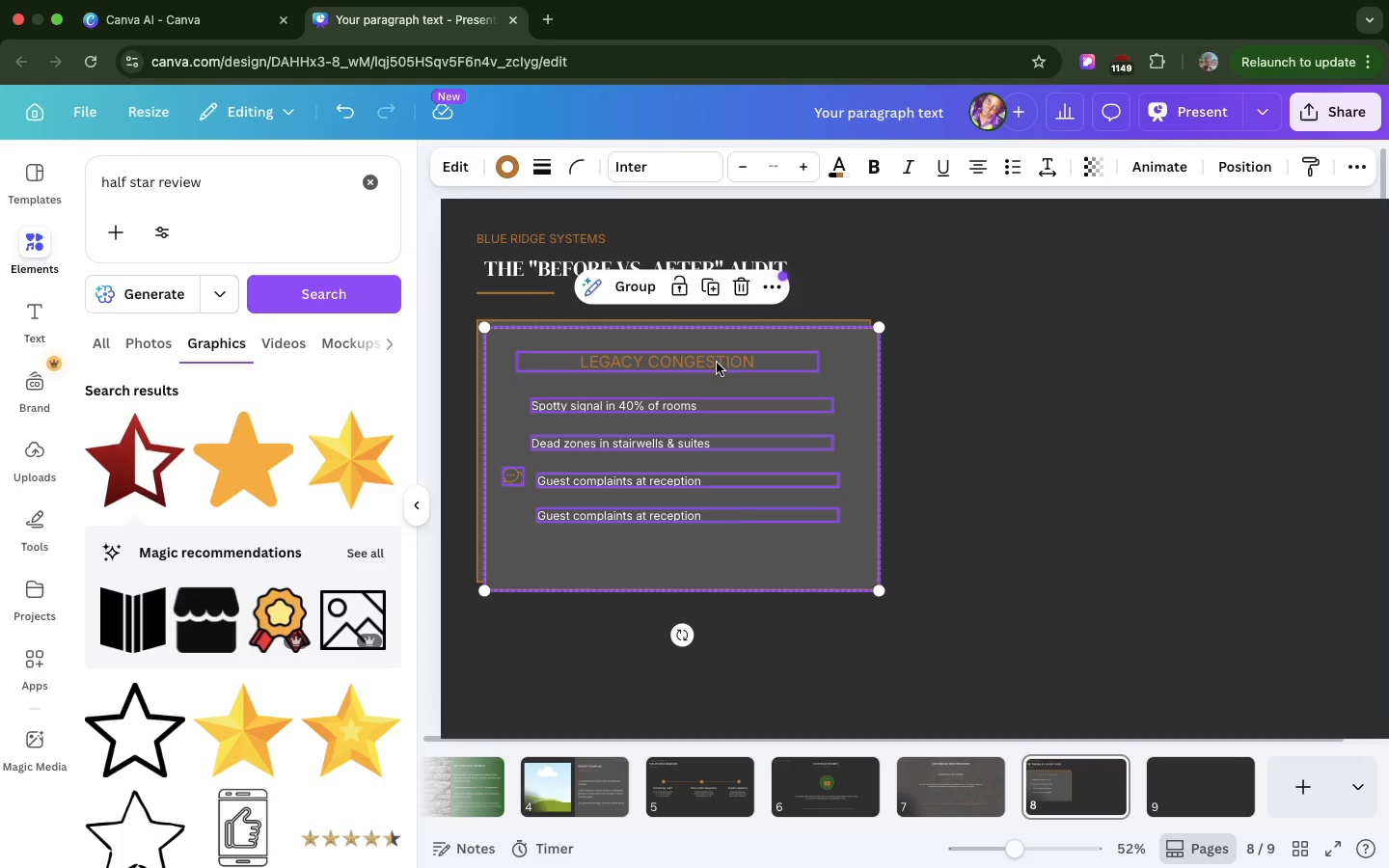 
left_click_drag(start_coordinate=[717, 363], to_coordinate=[1164, 352])
 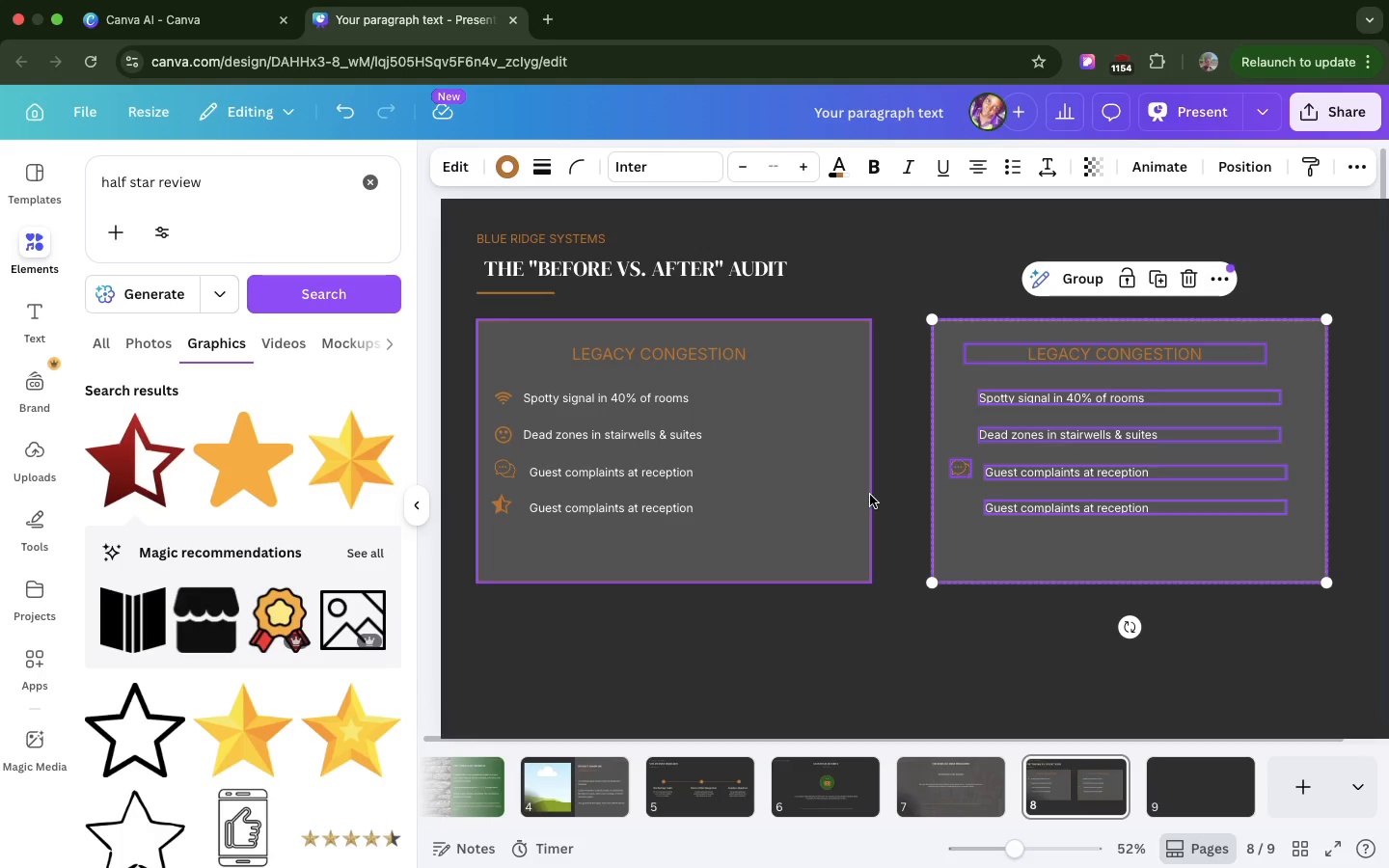 
wait(28.19)
 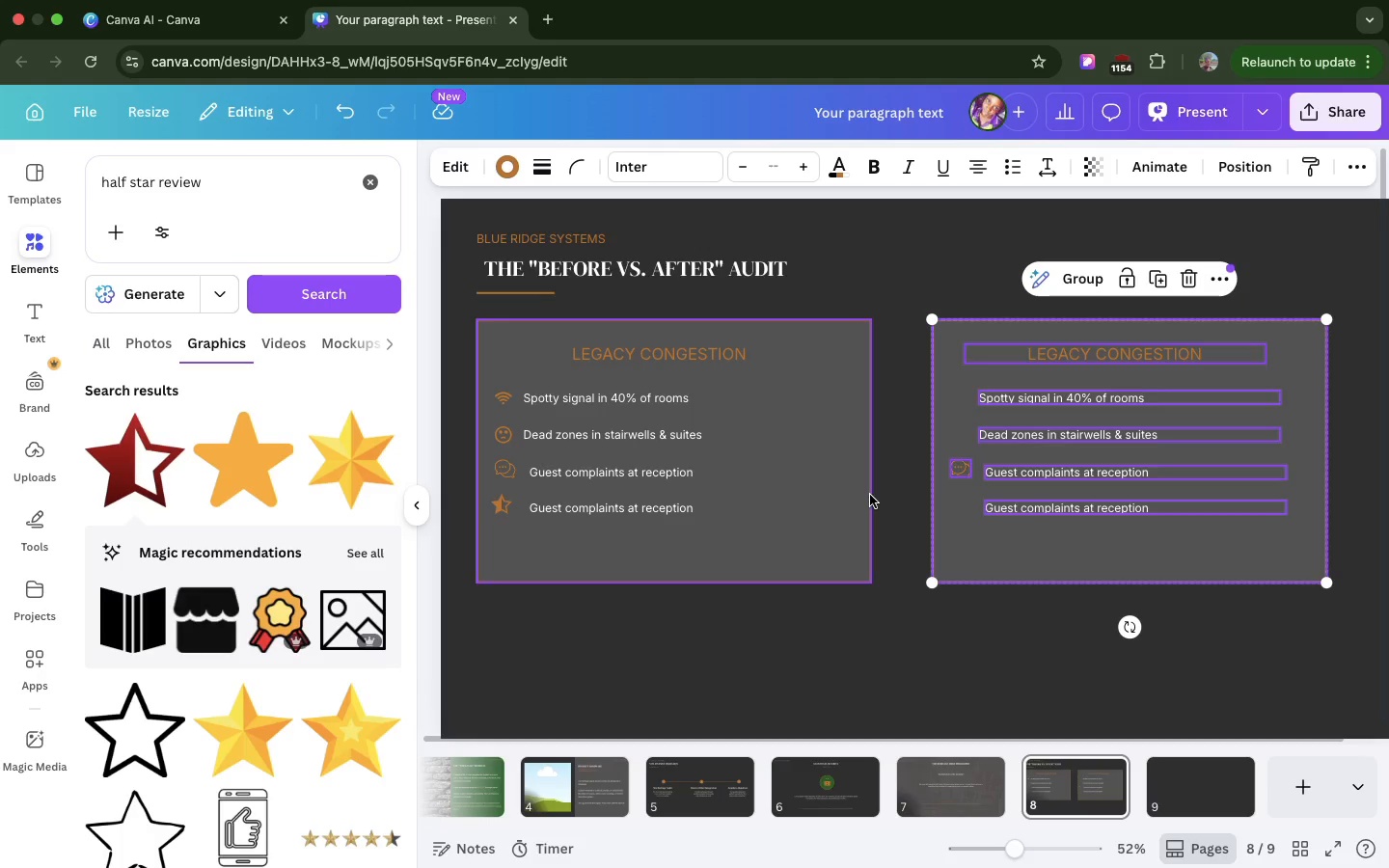 
left_click([503, 401])
 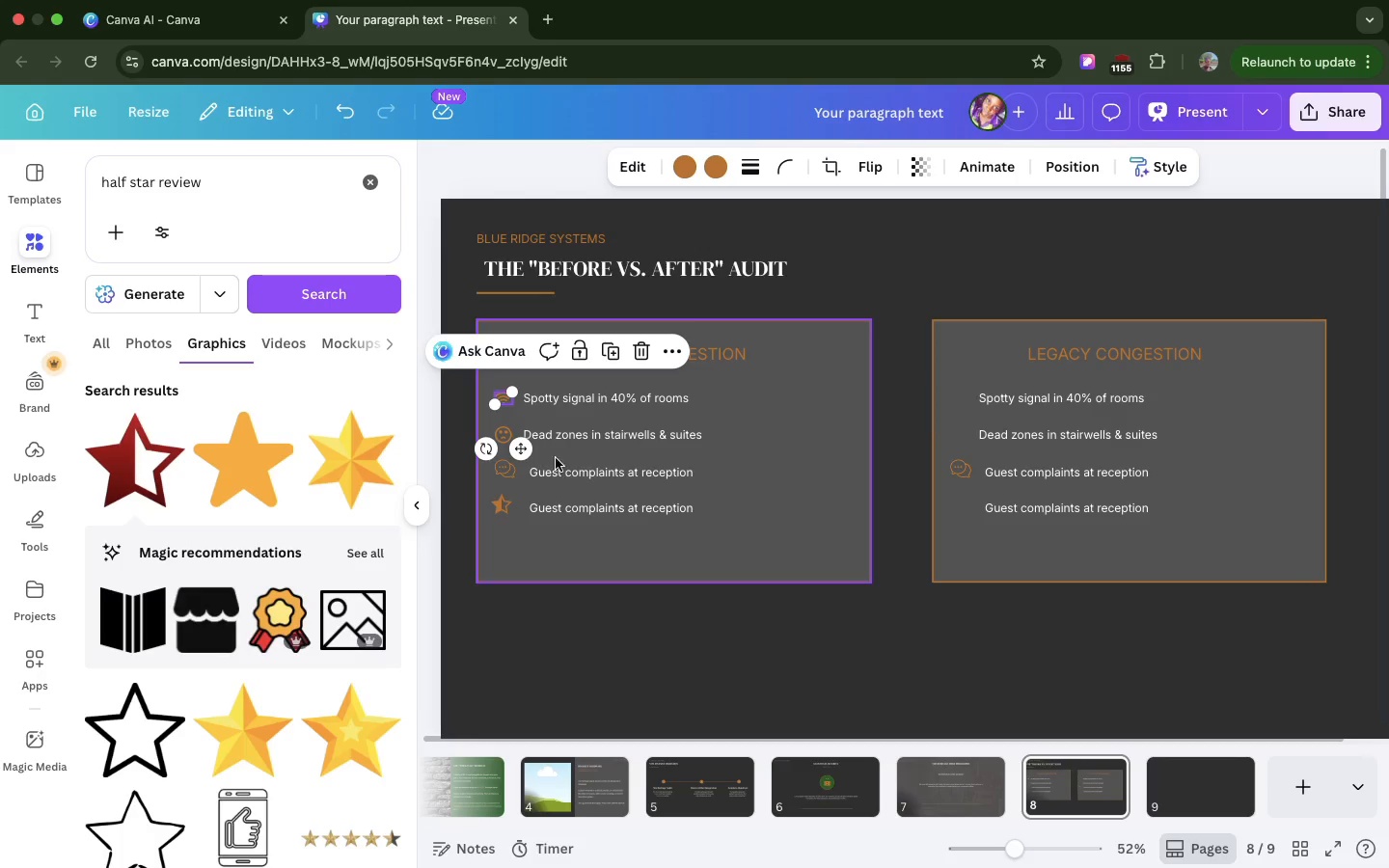 
double_click([569, 514])
 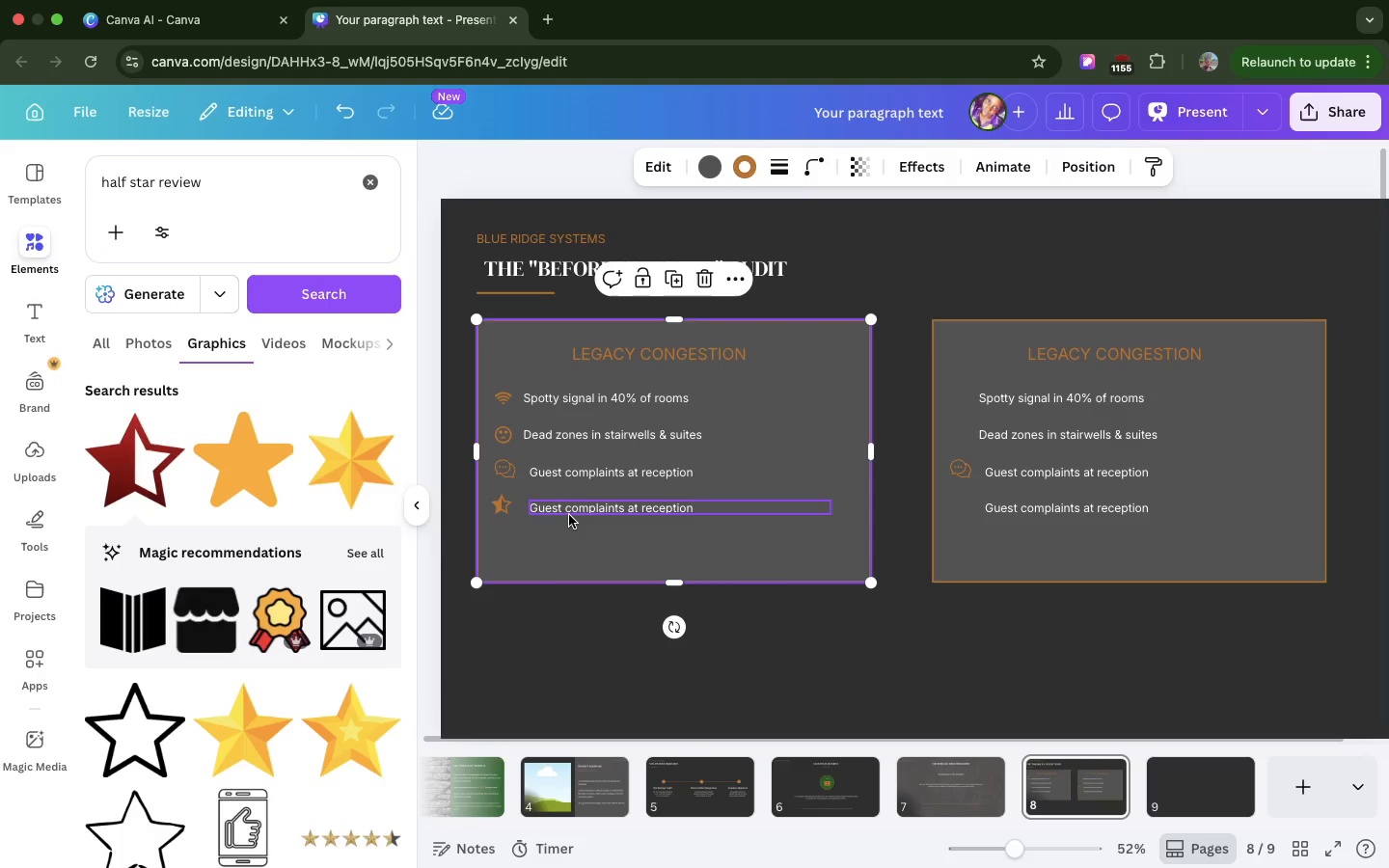 
triple_click([569, 514])
 